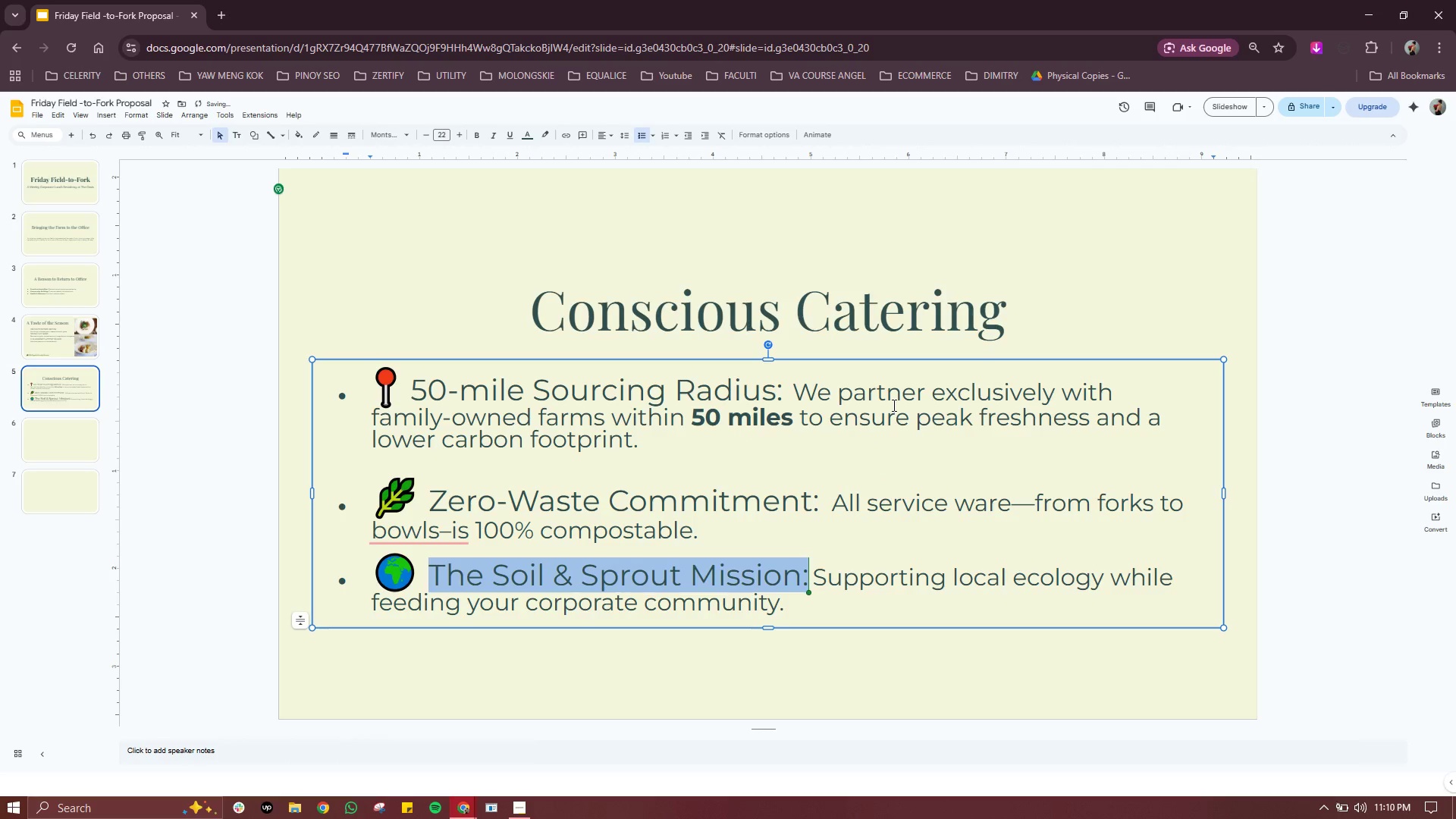 
left_click([893, 404])
 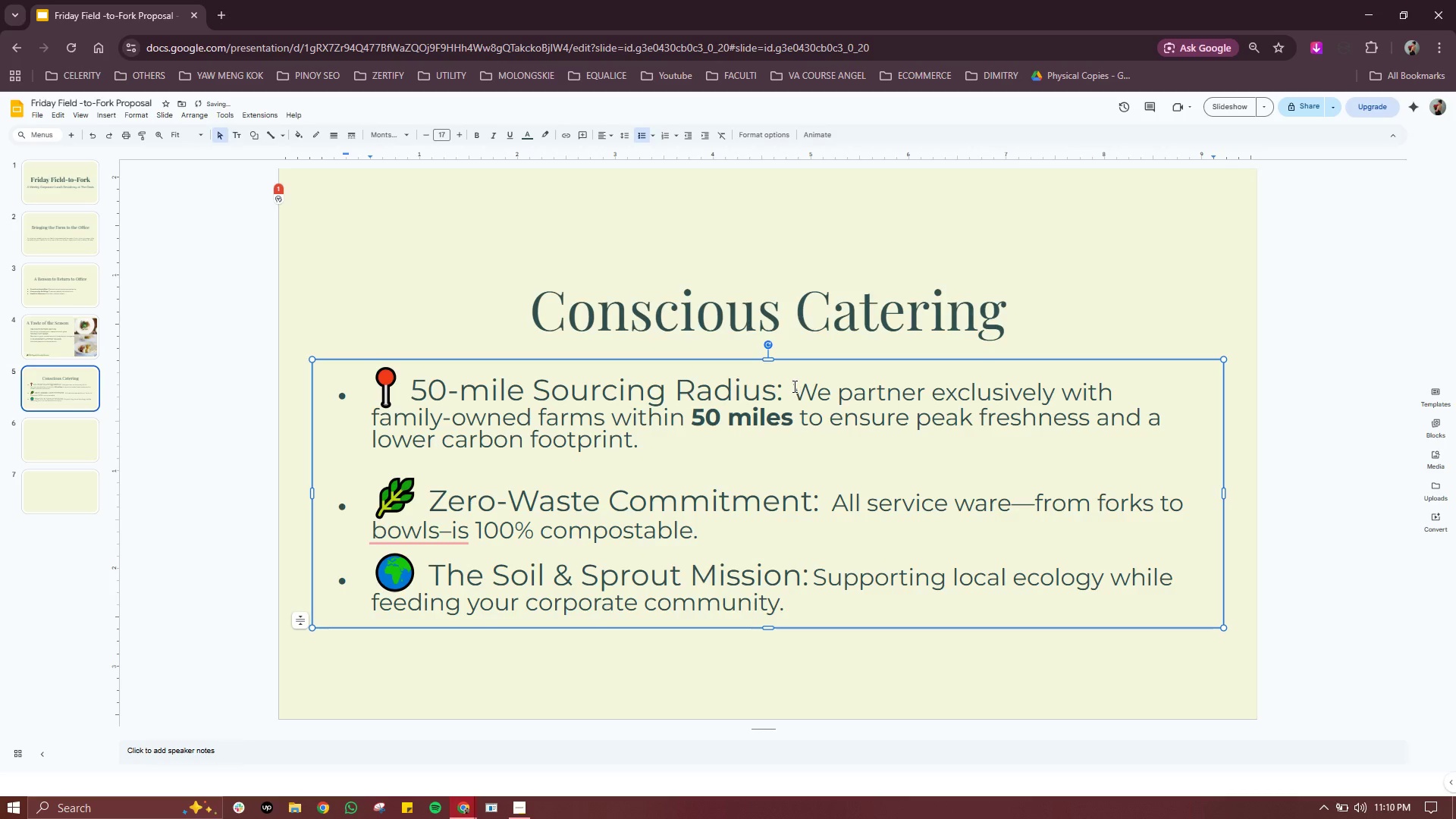 
left_click_drag(start_coordinate=[802, 386], to_coordinate=[832, 434])
 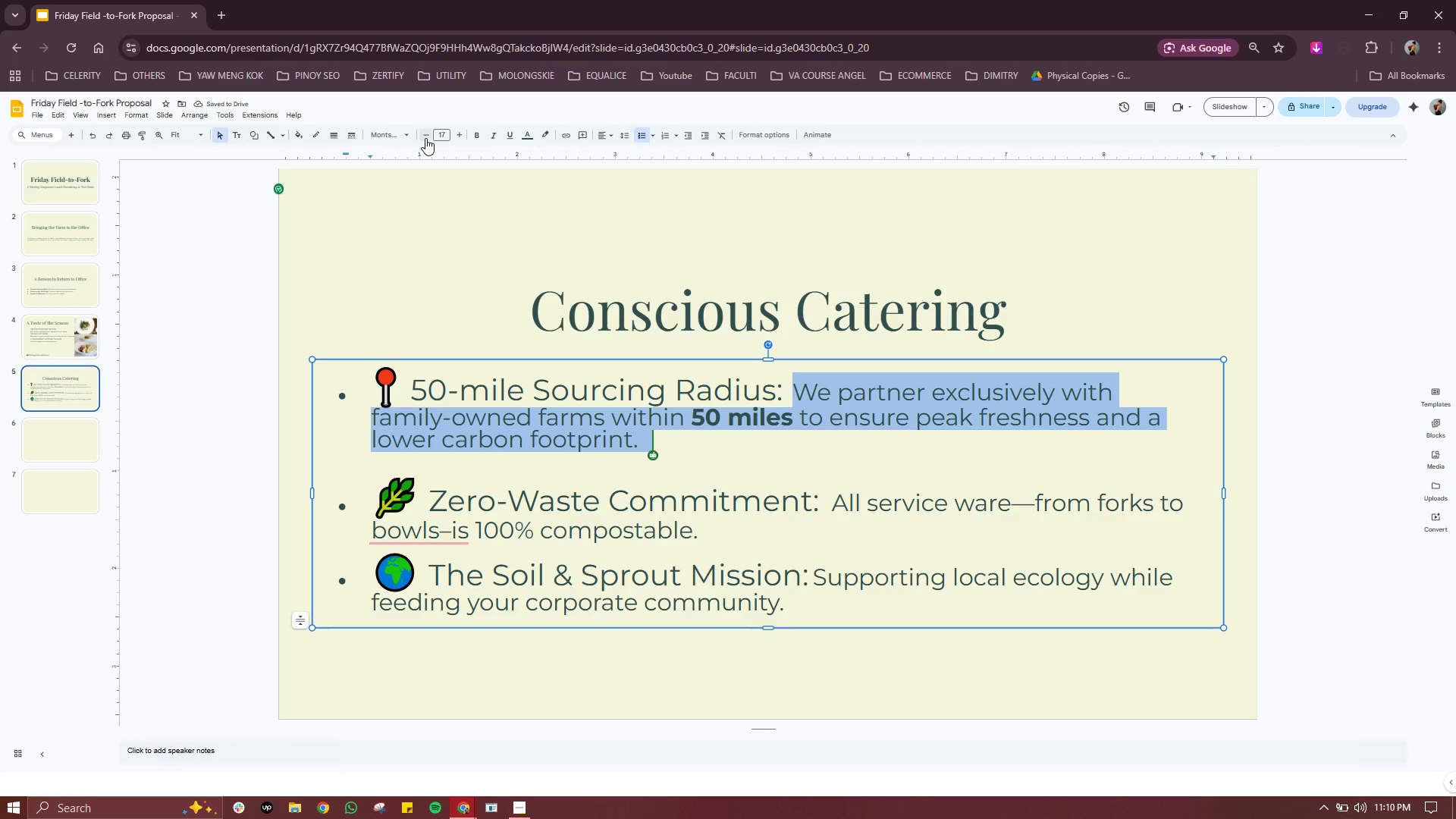 
double_click([425, 138])
 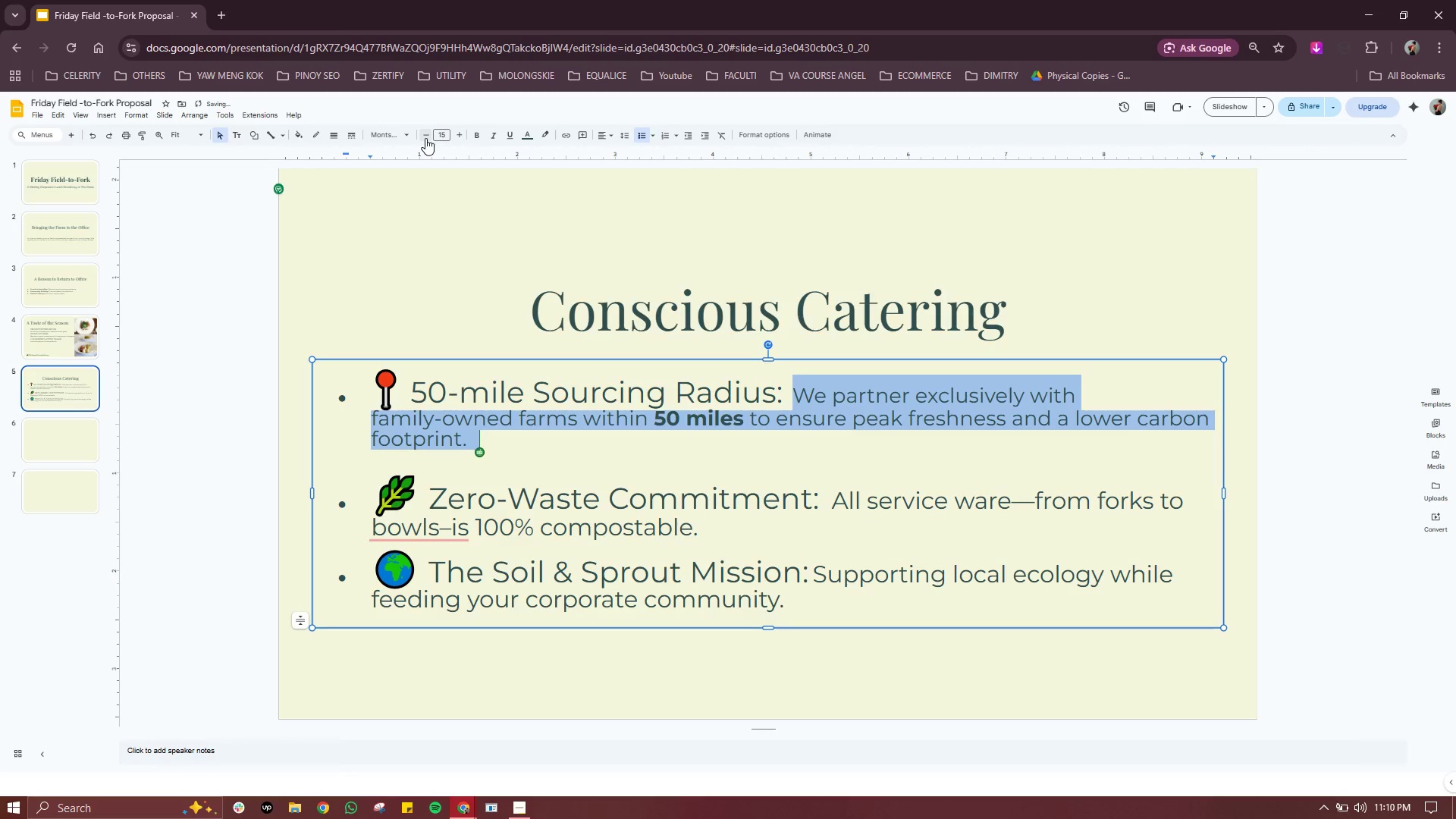 
left_click([425, 138])
 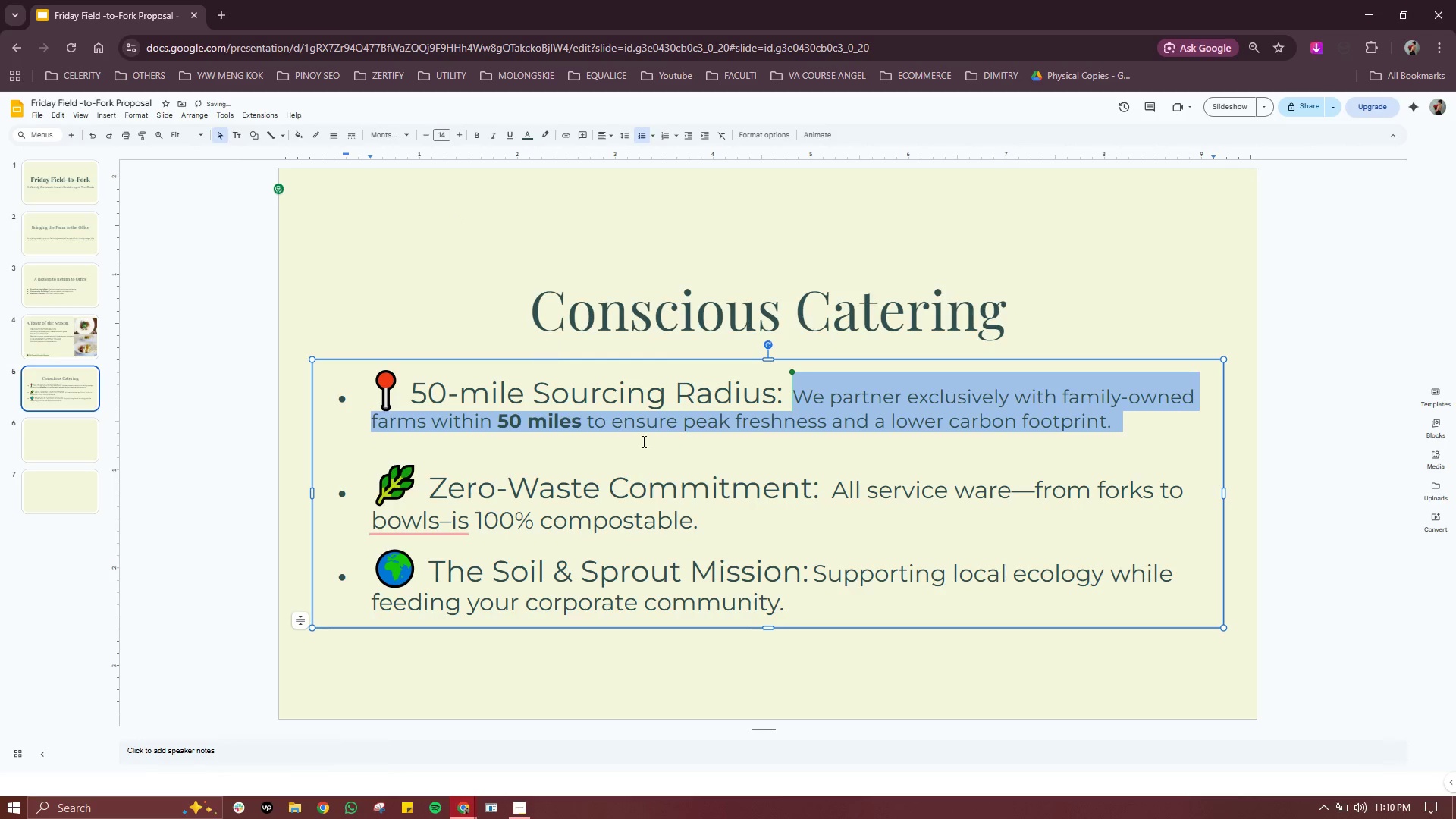 
left_click([696, 492])
 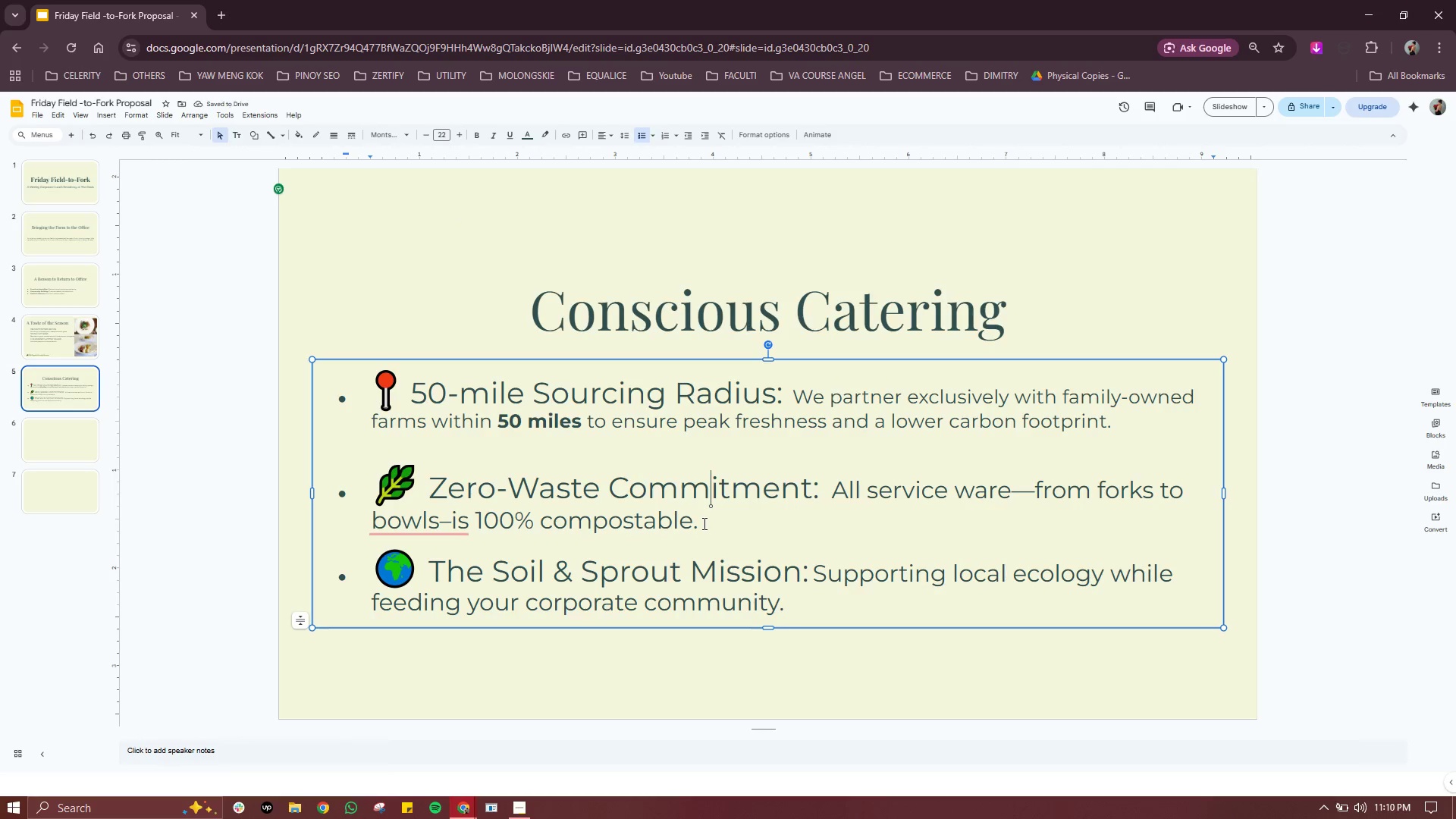 
left_click_drag(start_coordinate=[703, 522], to_coordinate=[827, 500])
 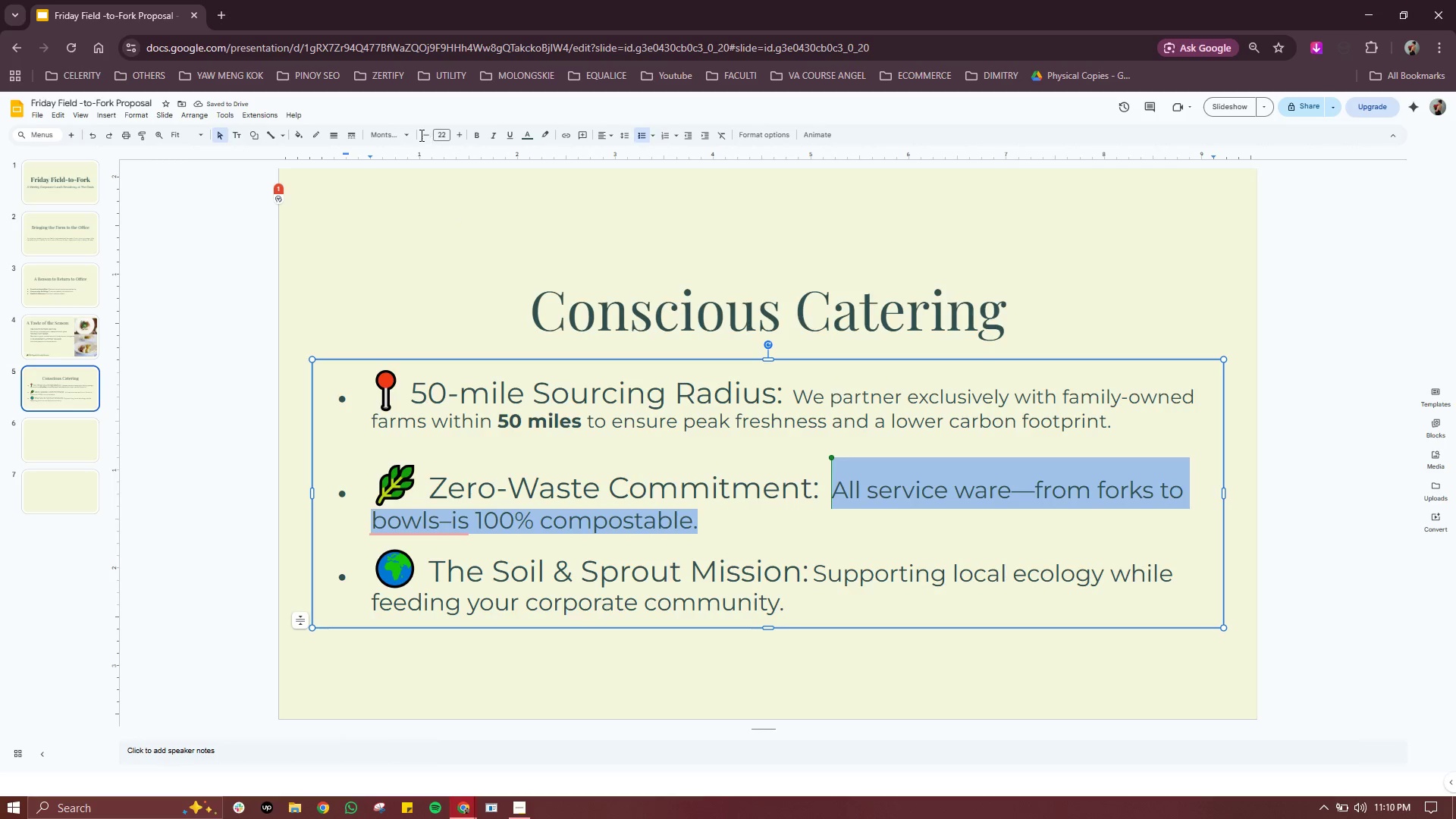 
left_click([420, 134])
 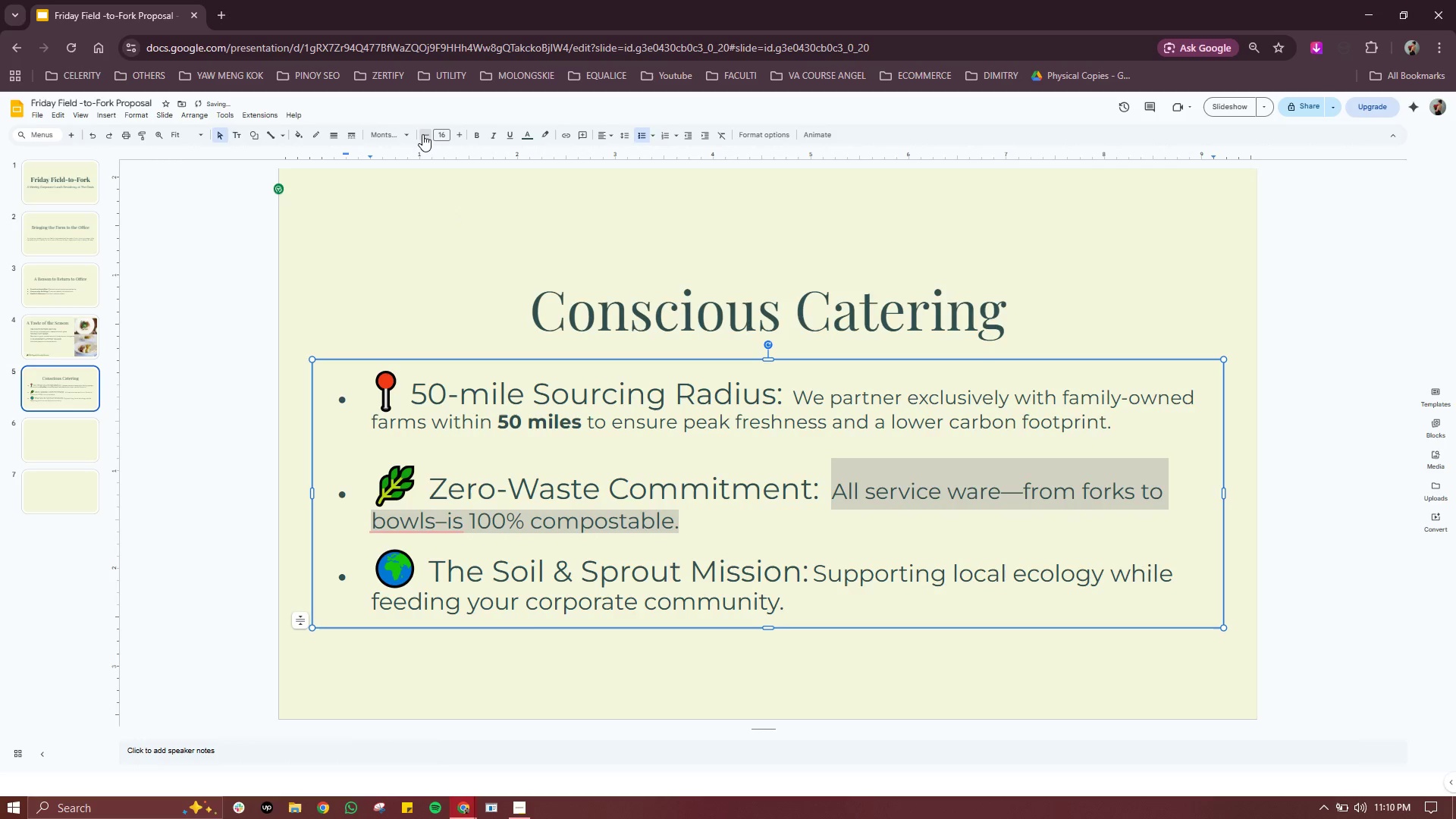 
left_click([422, 134])
 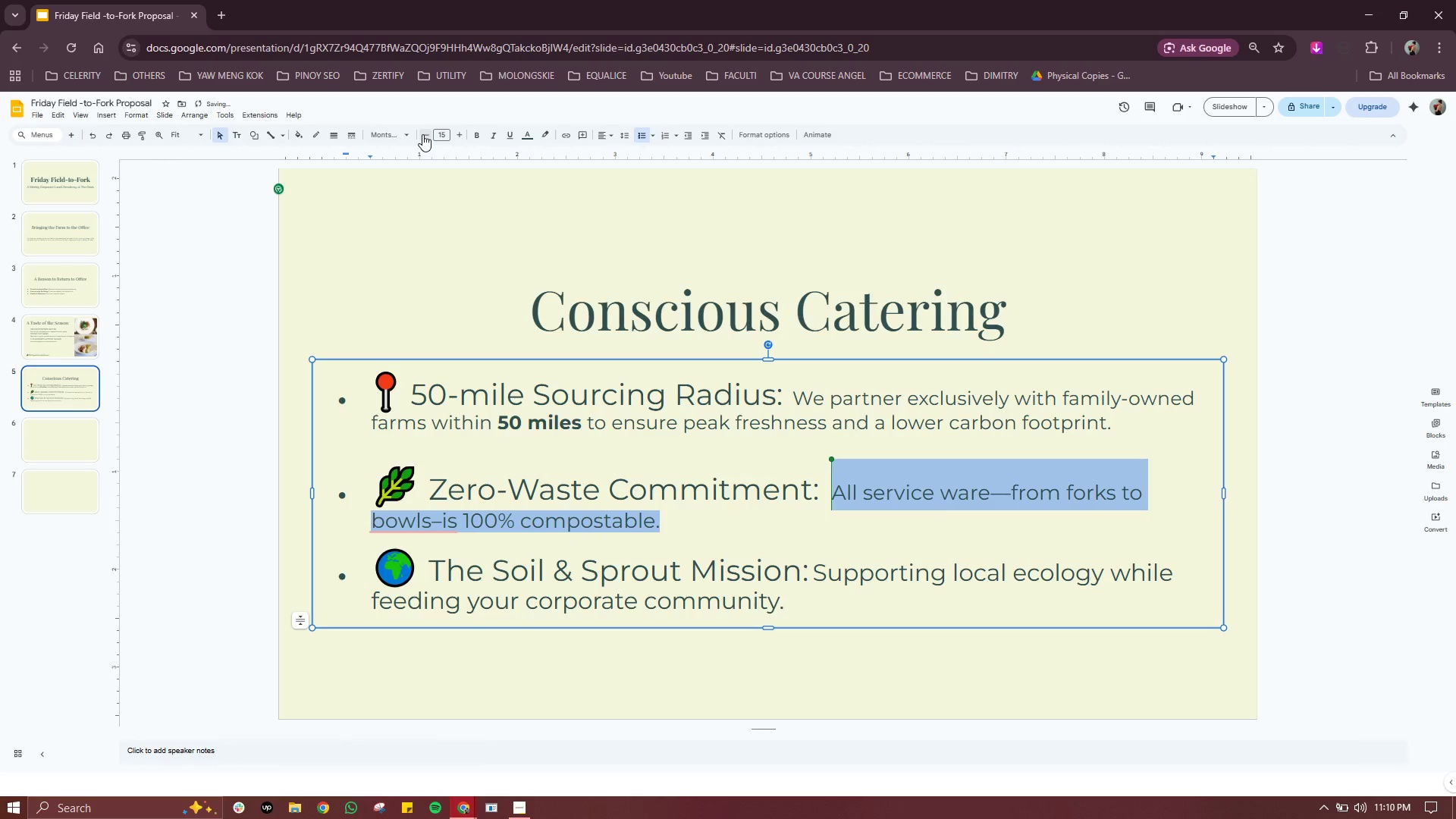 
left_click([422, 134])
 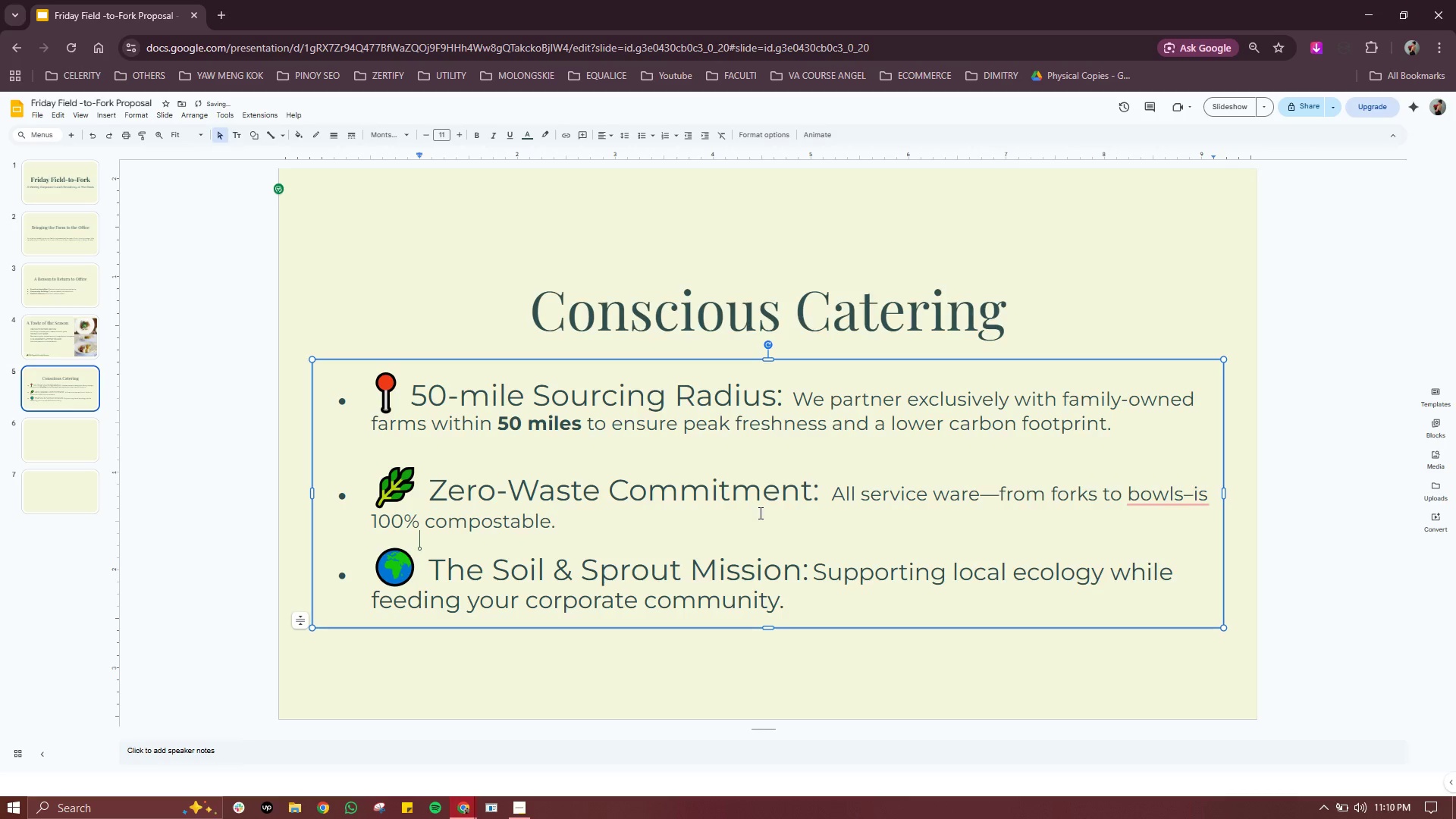 
double_click([775, 488])
 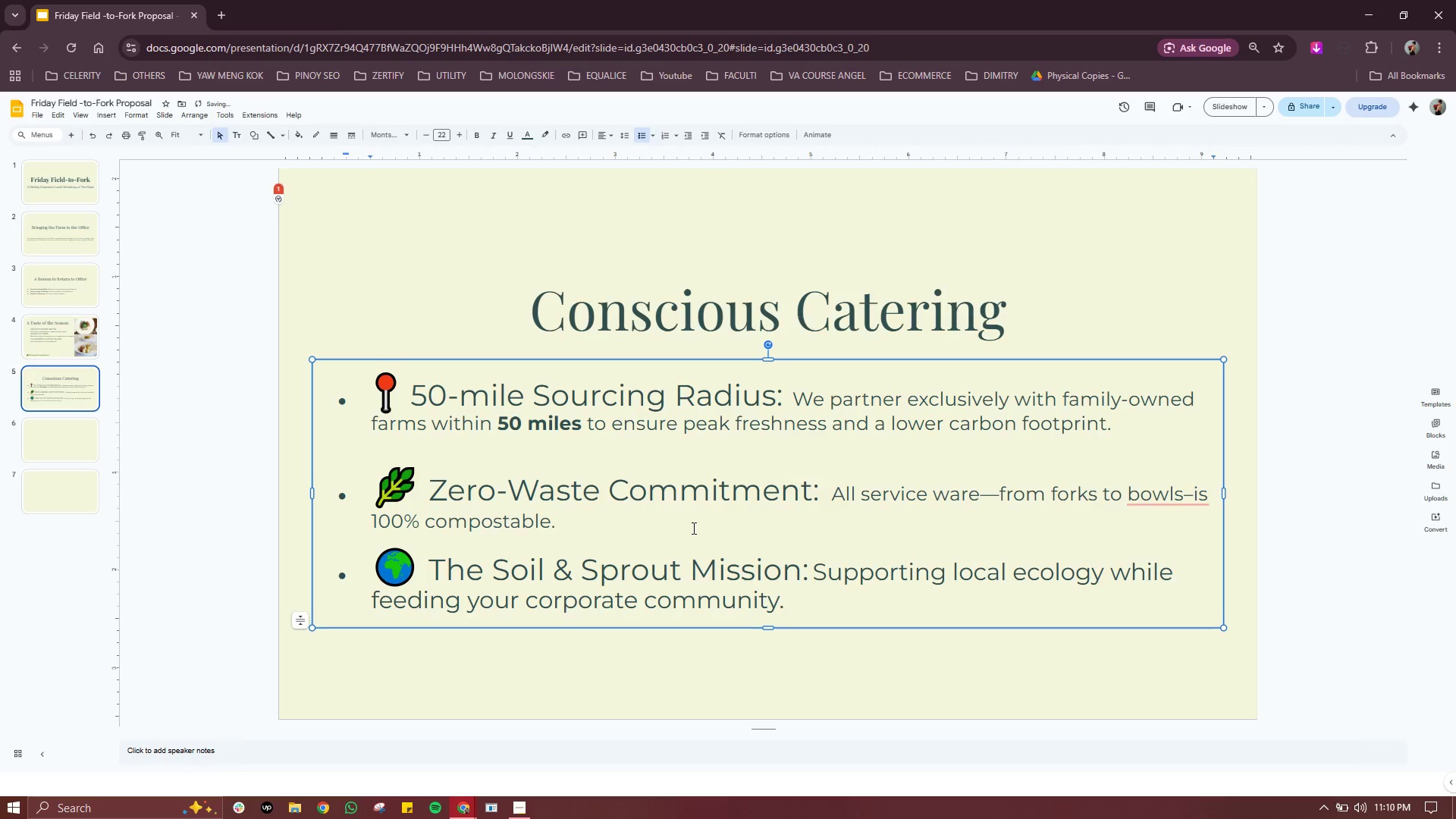 
left_click([692, 528])
 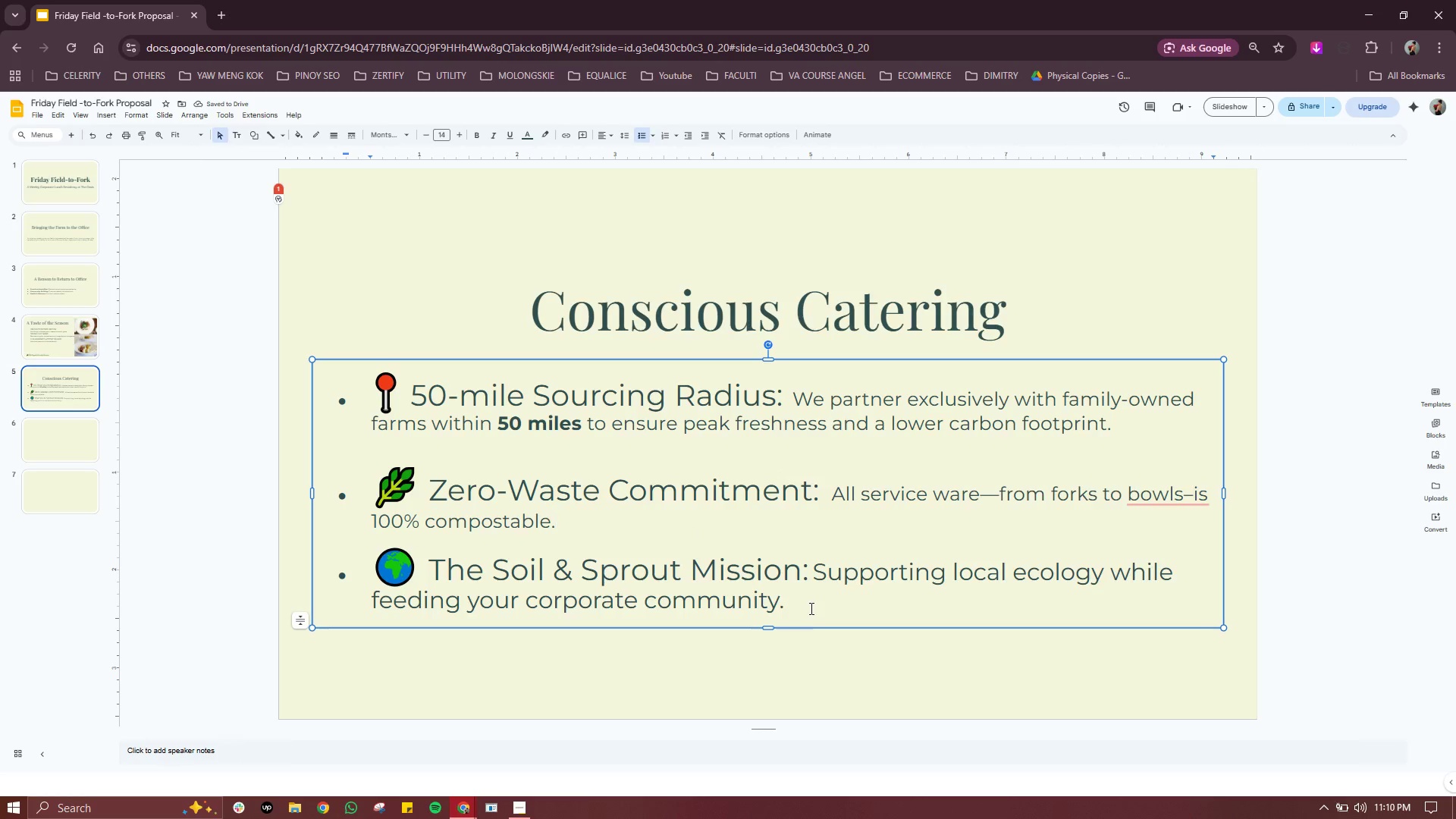 
left_click_drag(start_coordinate=[810, 608], to_coordinate=[818, 576])
 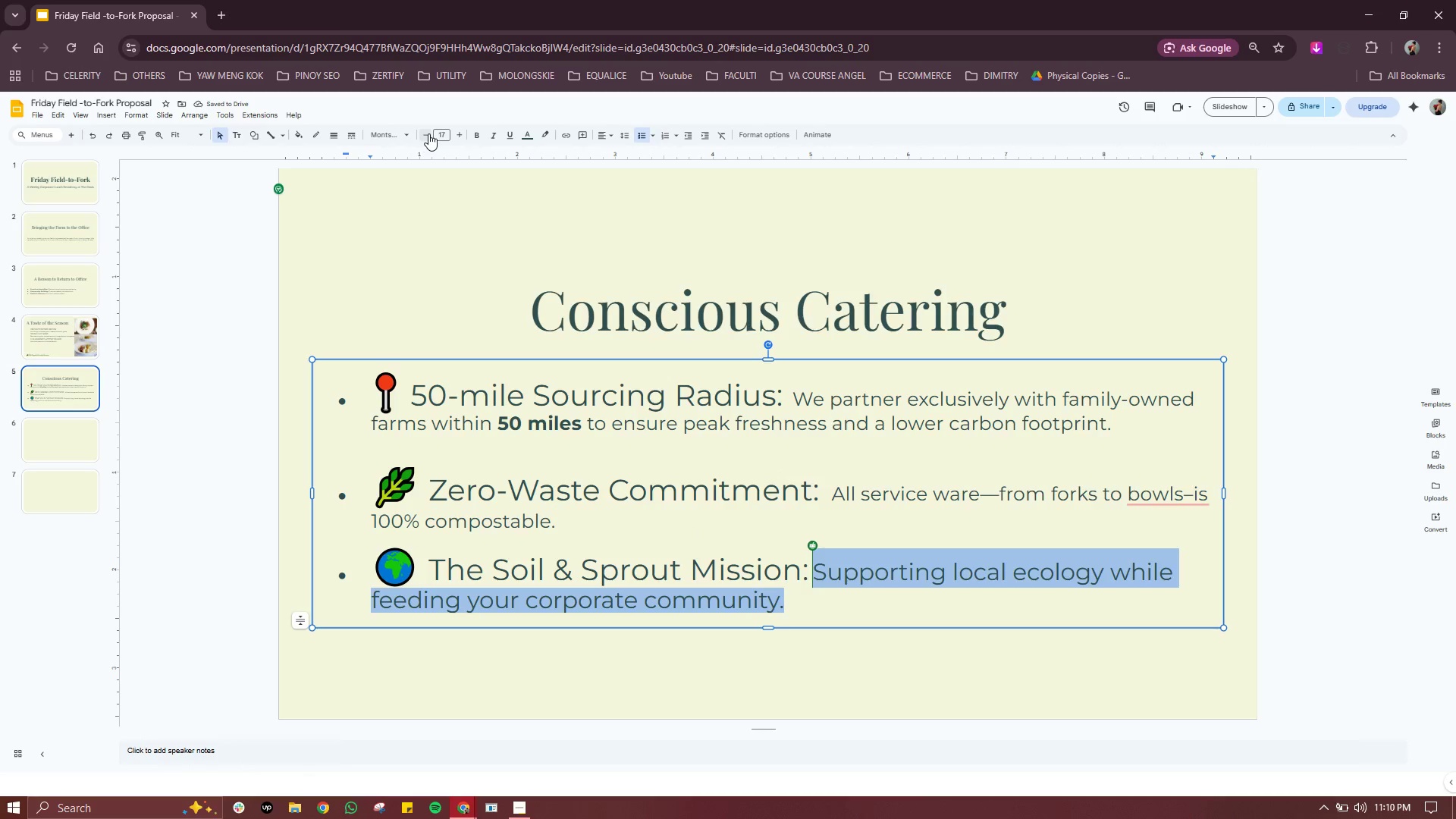 
double_click([428, 133])
 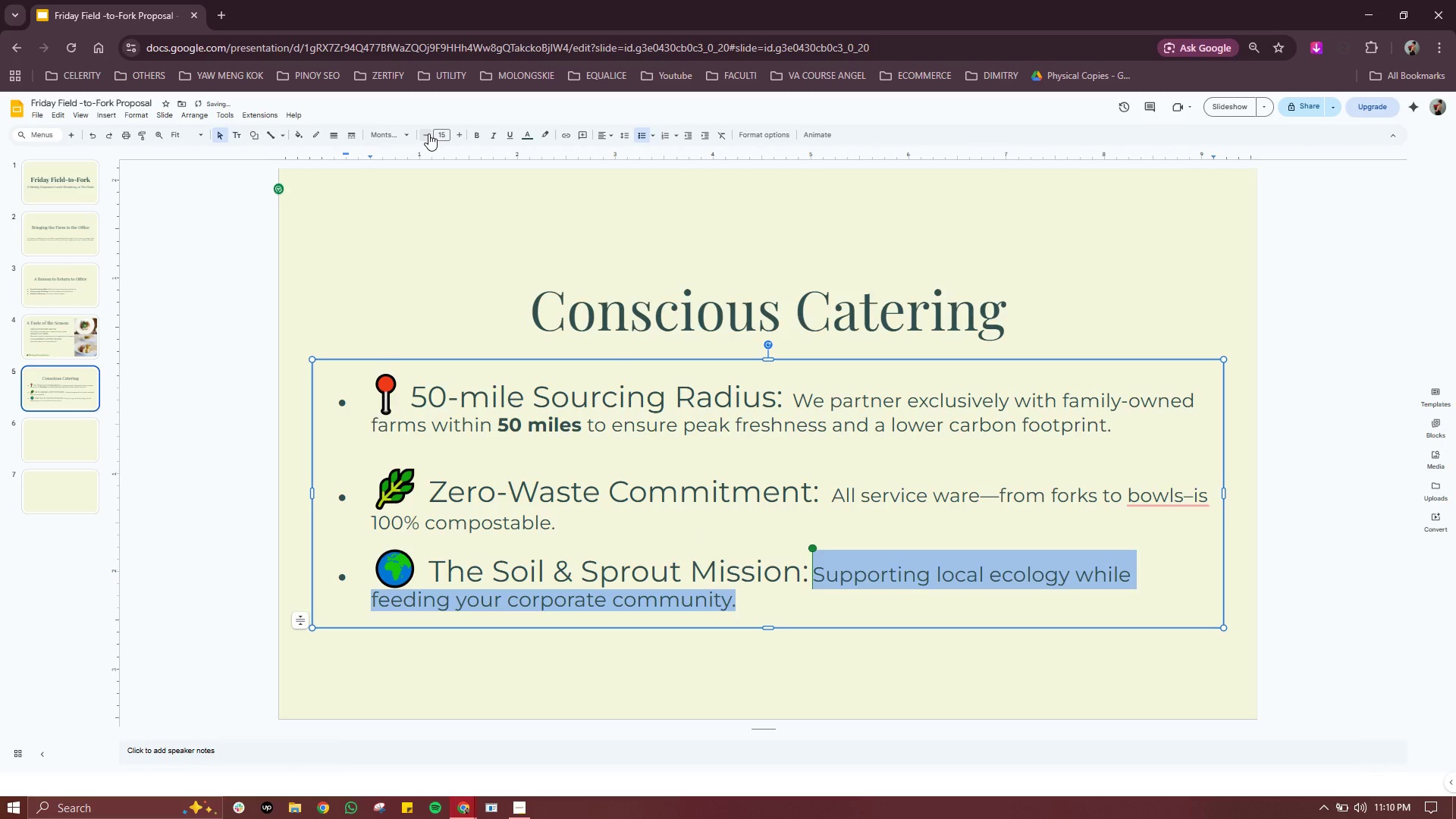 
left_click([428, 133])
 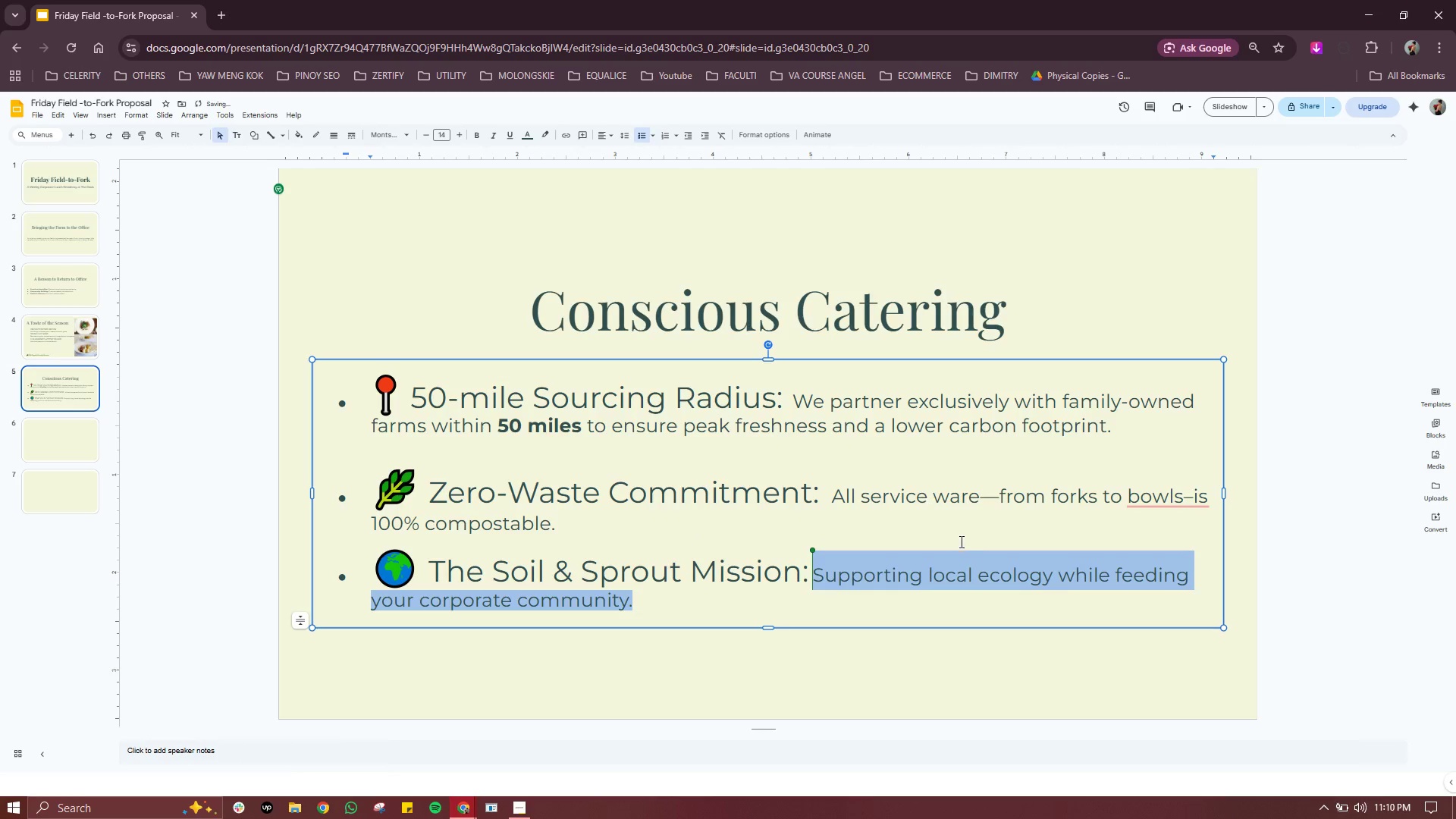 
left_click([971, 553])
 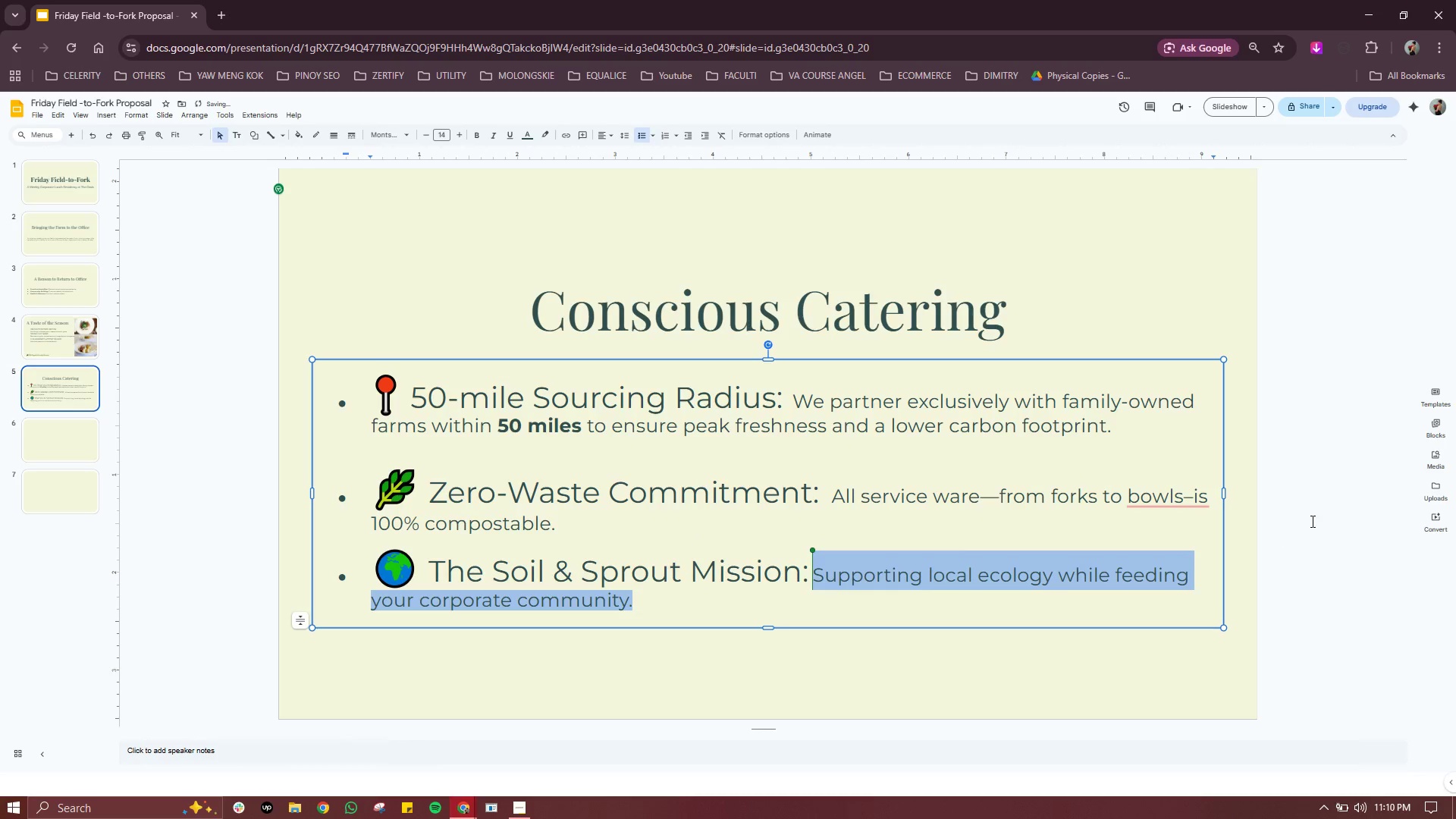 
left_click([1311, 521])
 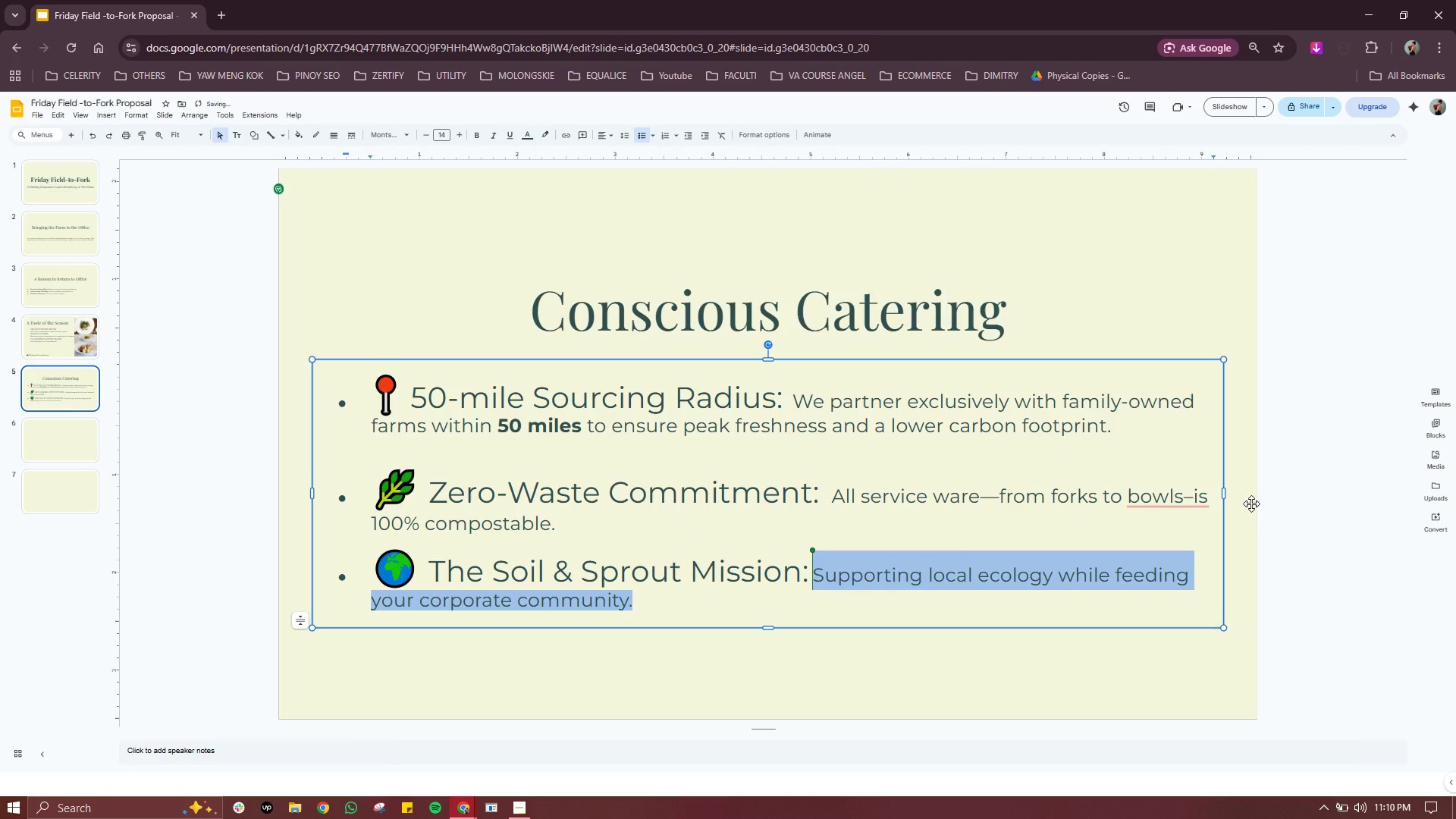 
left_click([1251, 504])
 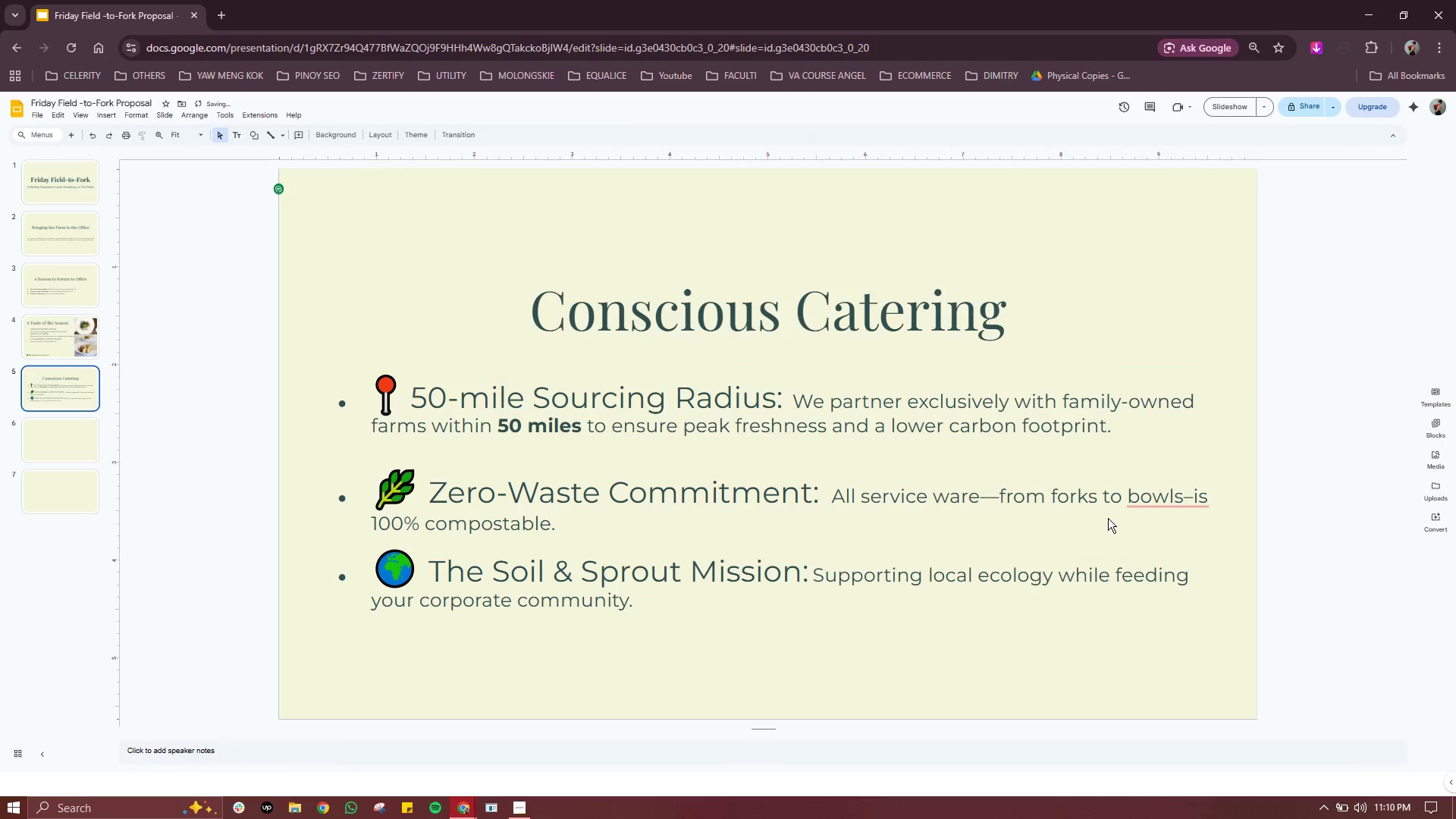 
left_click([1108, 518])
 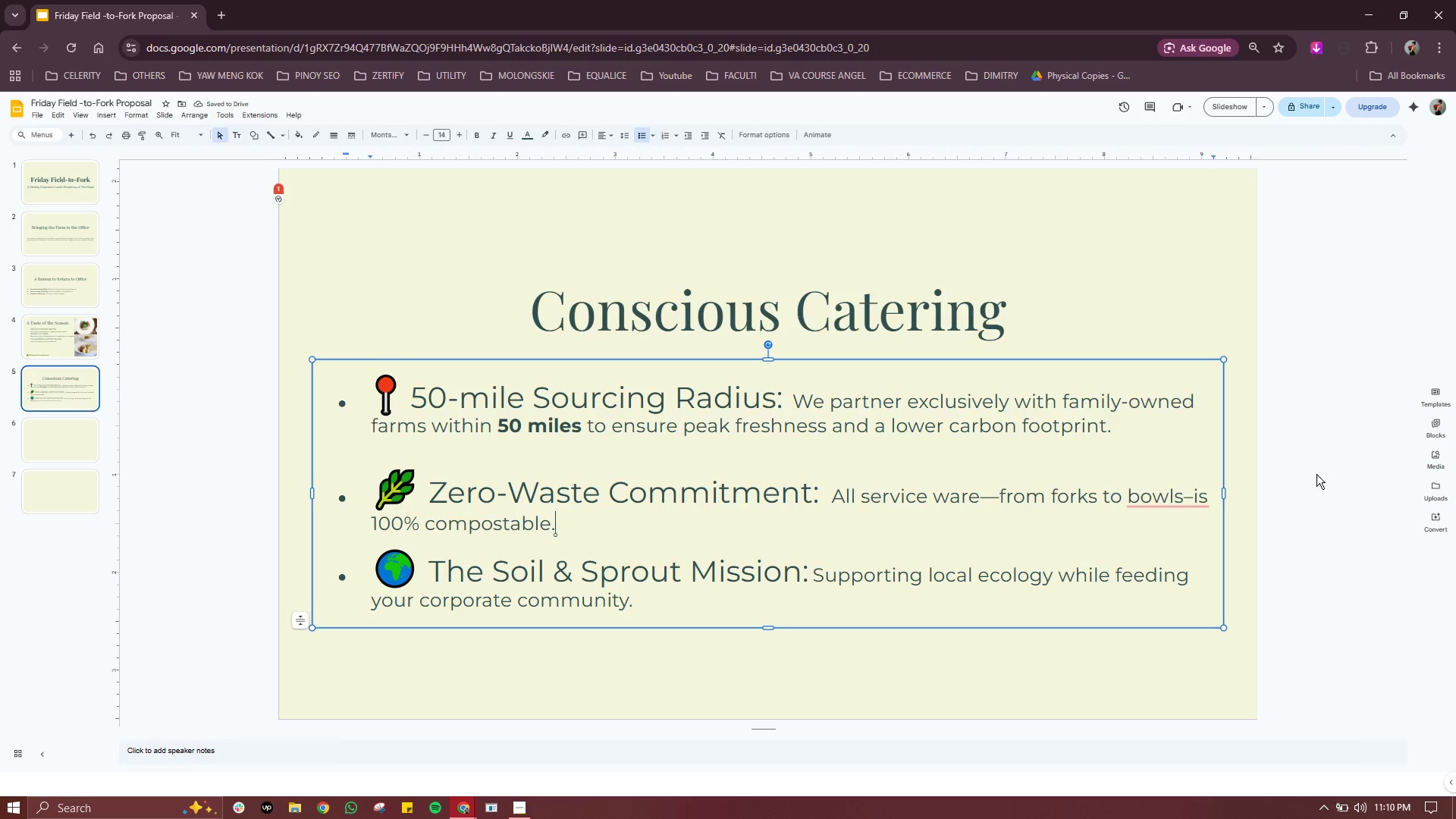 
left_click([1316, 473])
 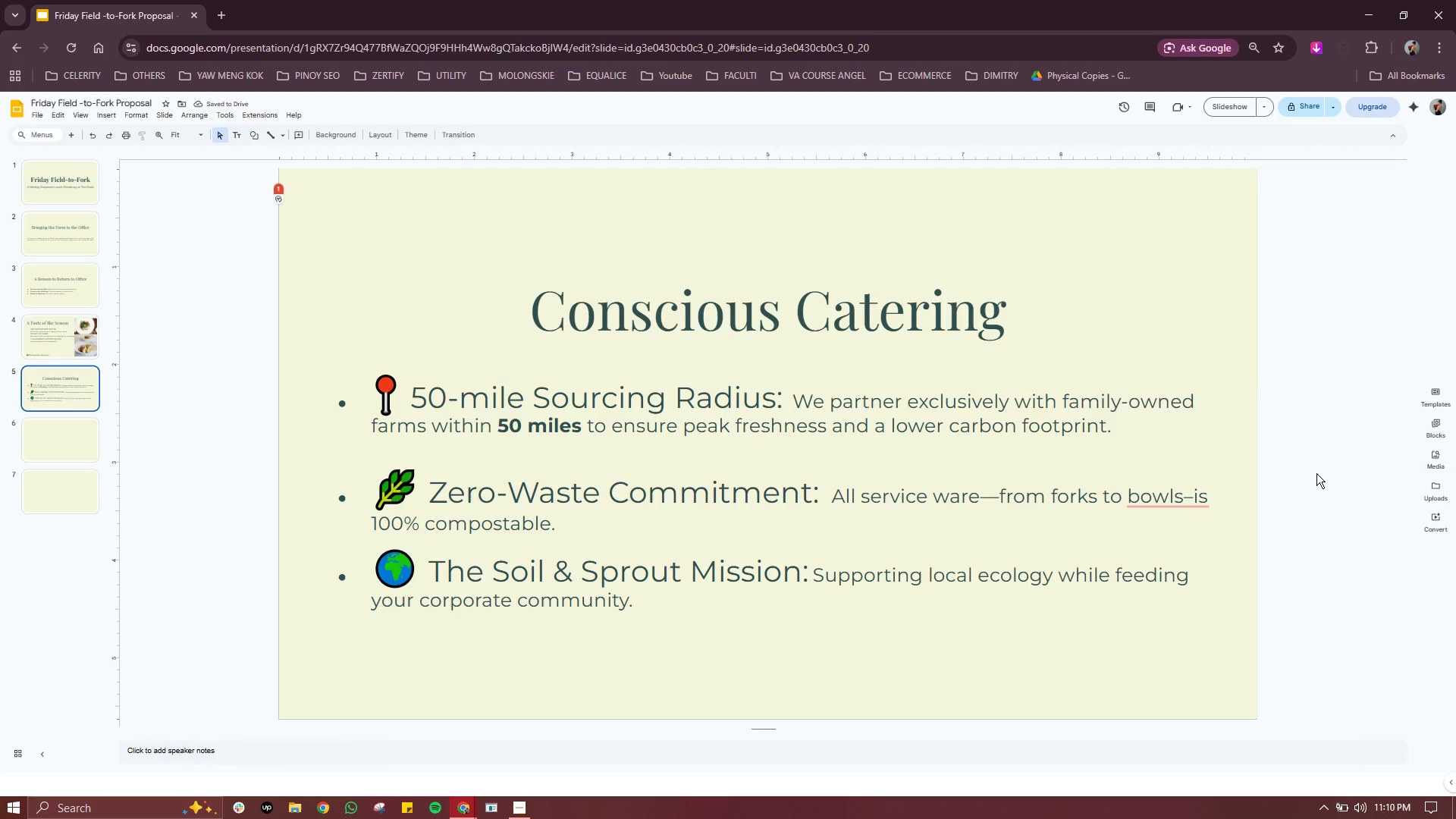 
scroll: coordinate [1316, 473], scroll_direction: down, amount: 1.0
 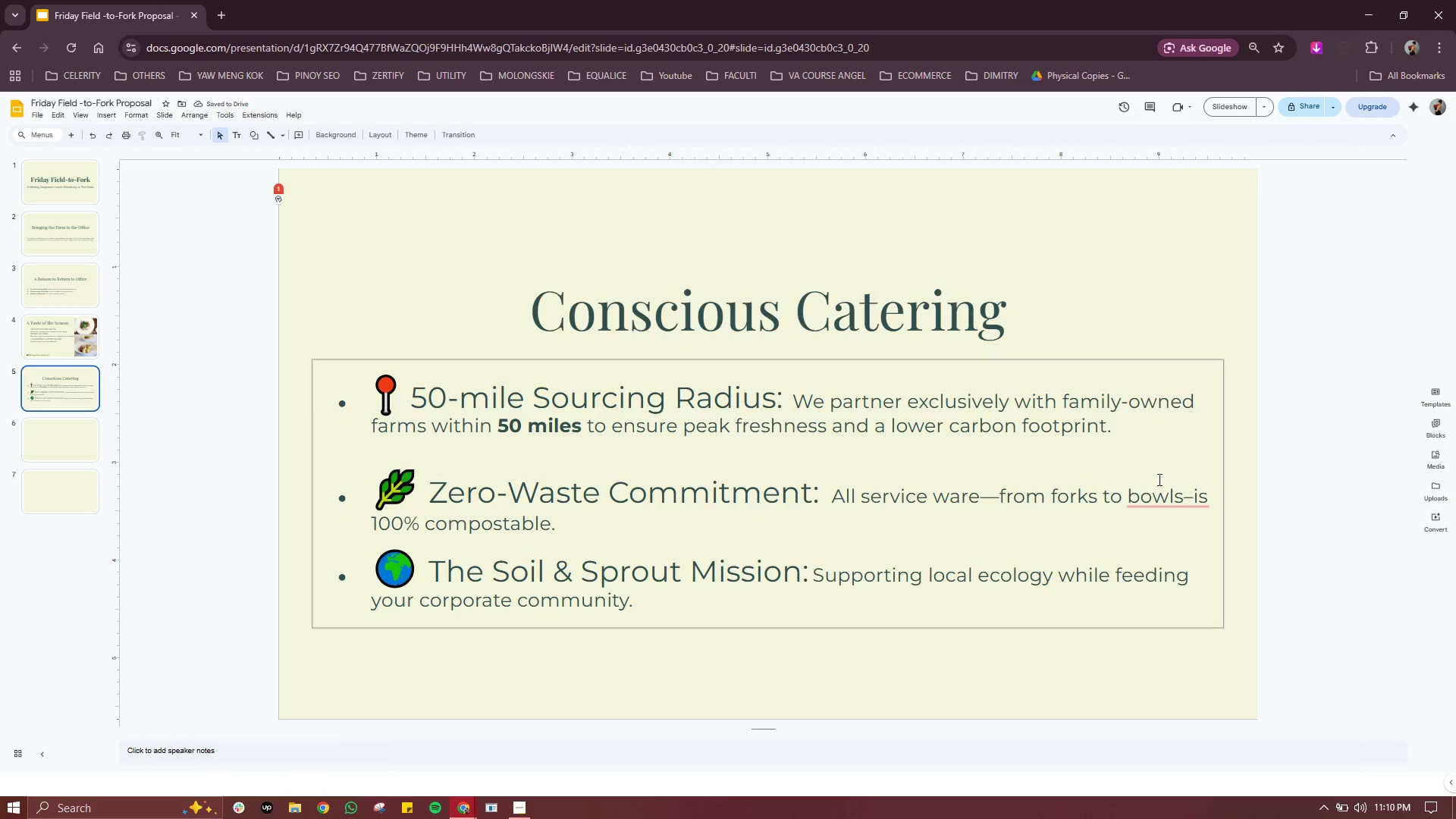 
left_click([1158, 479])
 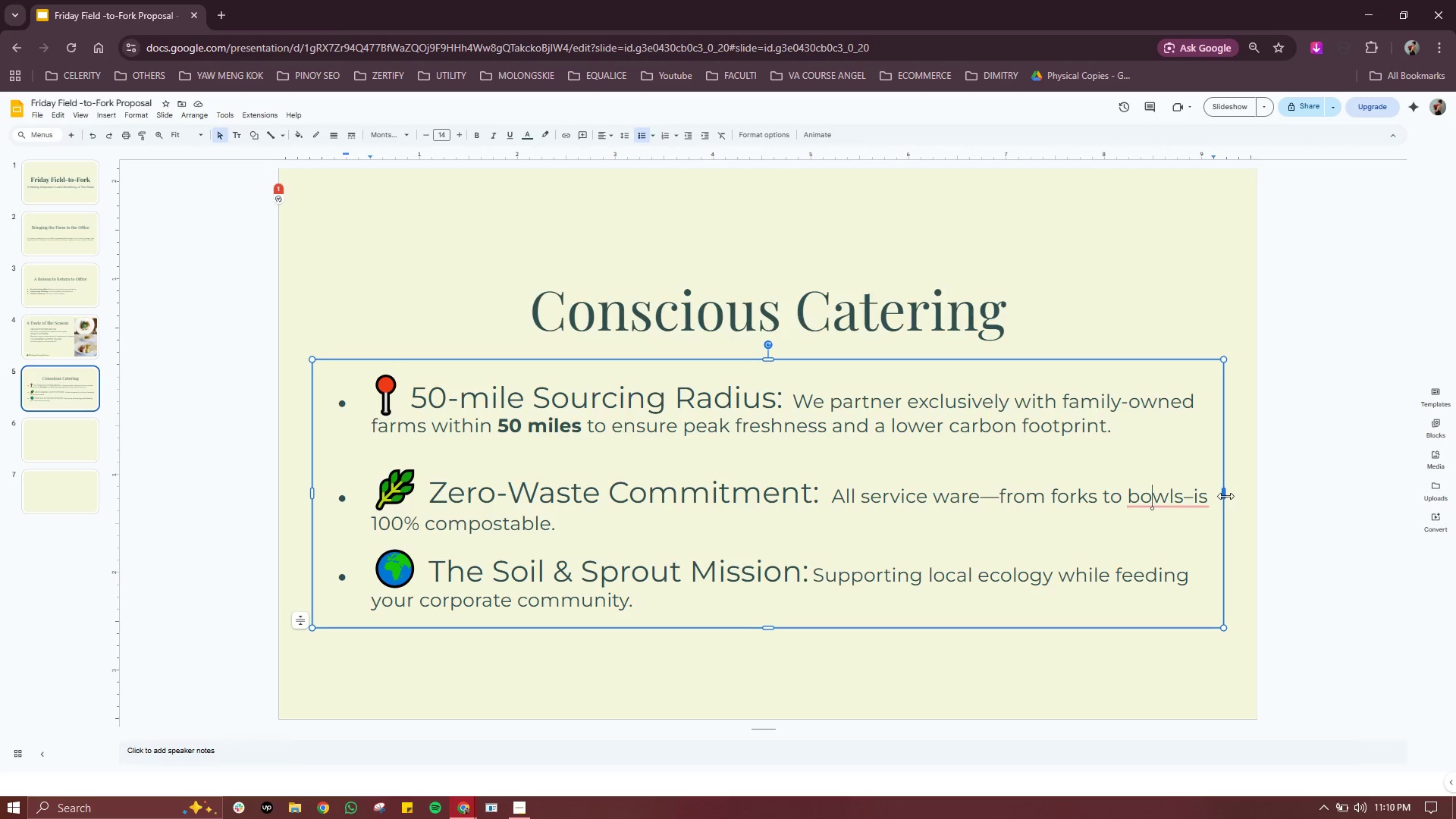 
left_click_drag(start_coordinate=[1224, 494], to_coordinate=[1203, 494])
 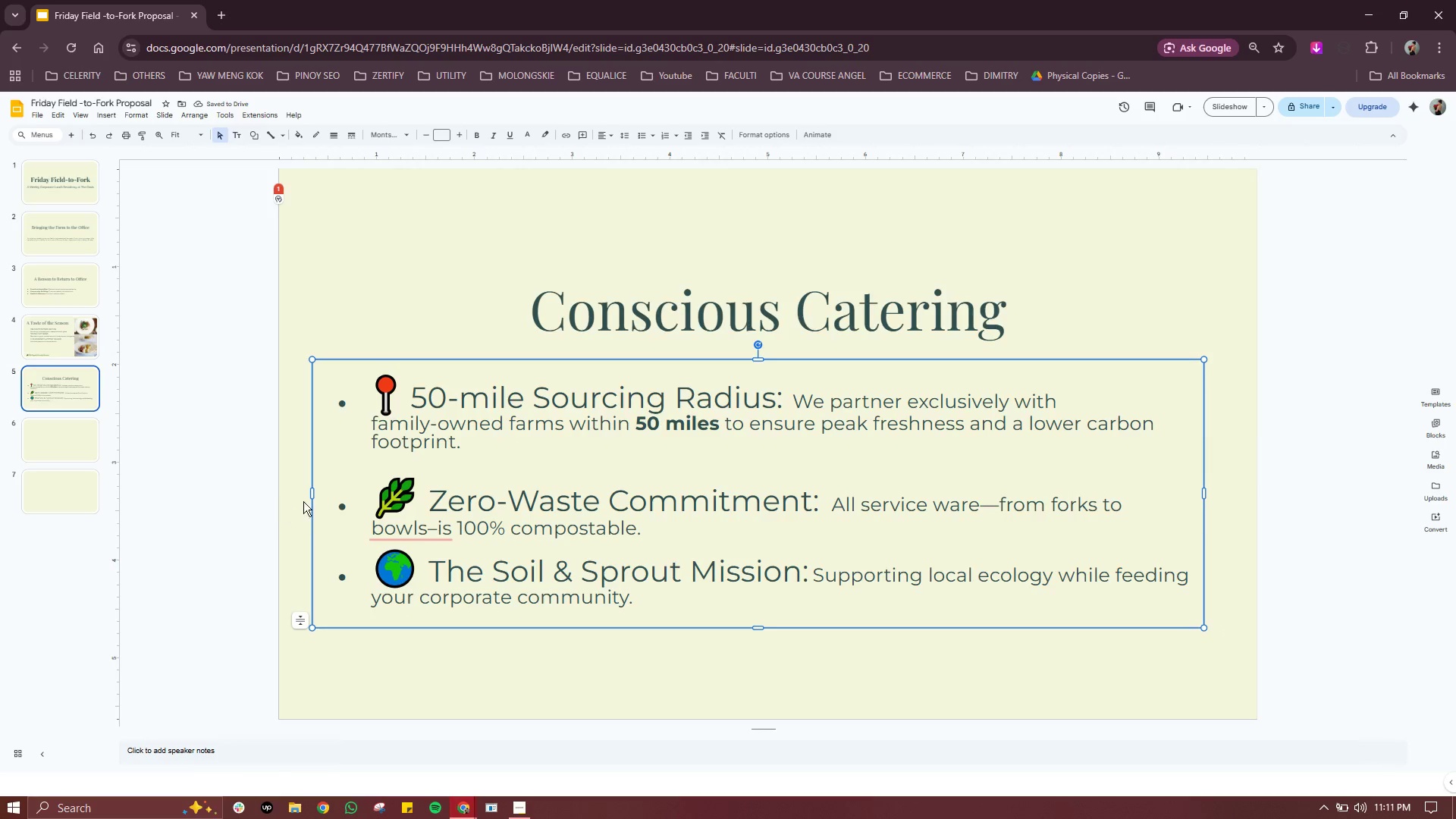 
left_click([610, 138])
 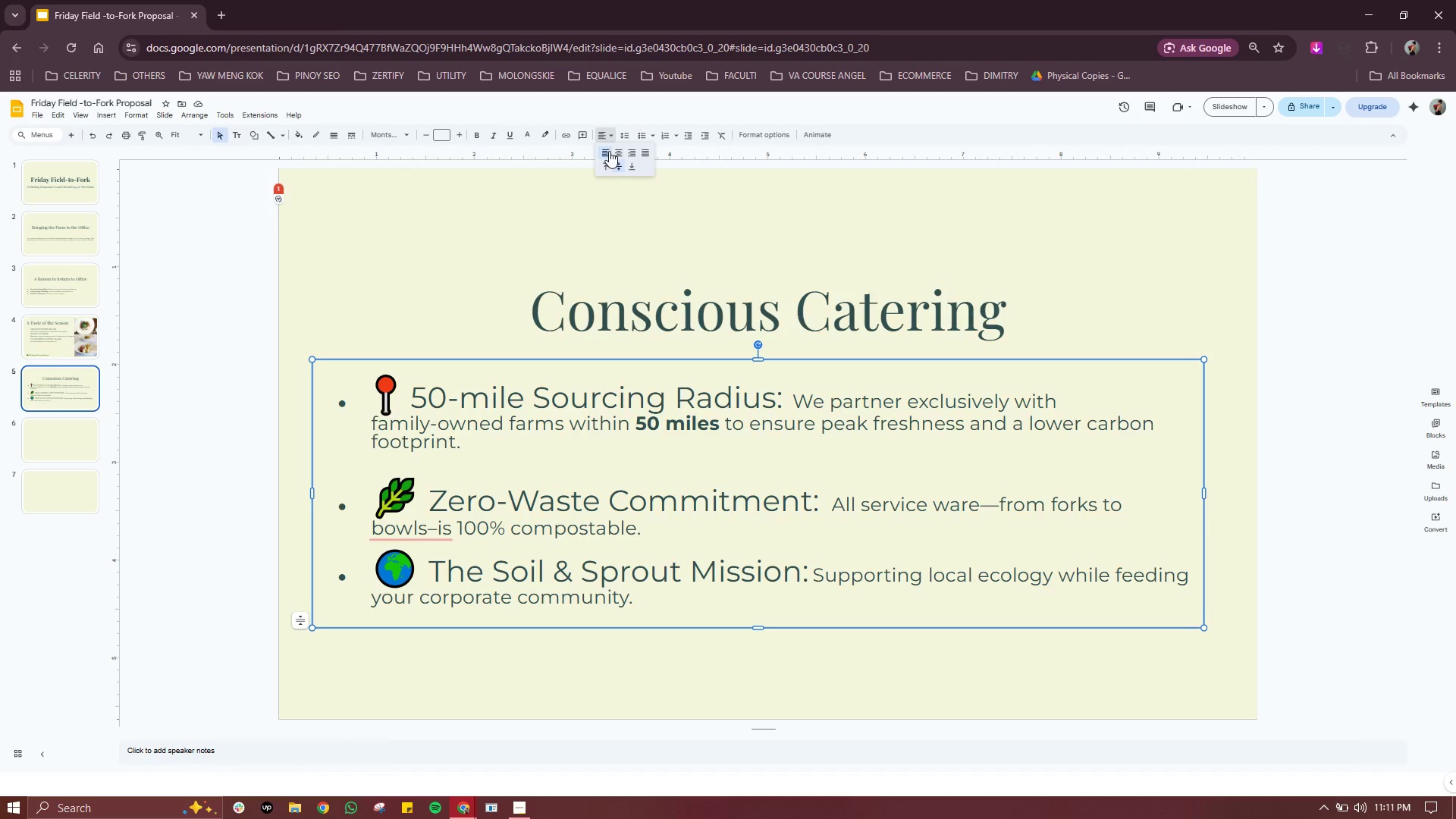 
left_click([609, 151])
 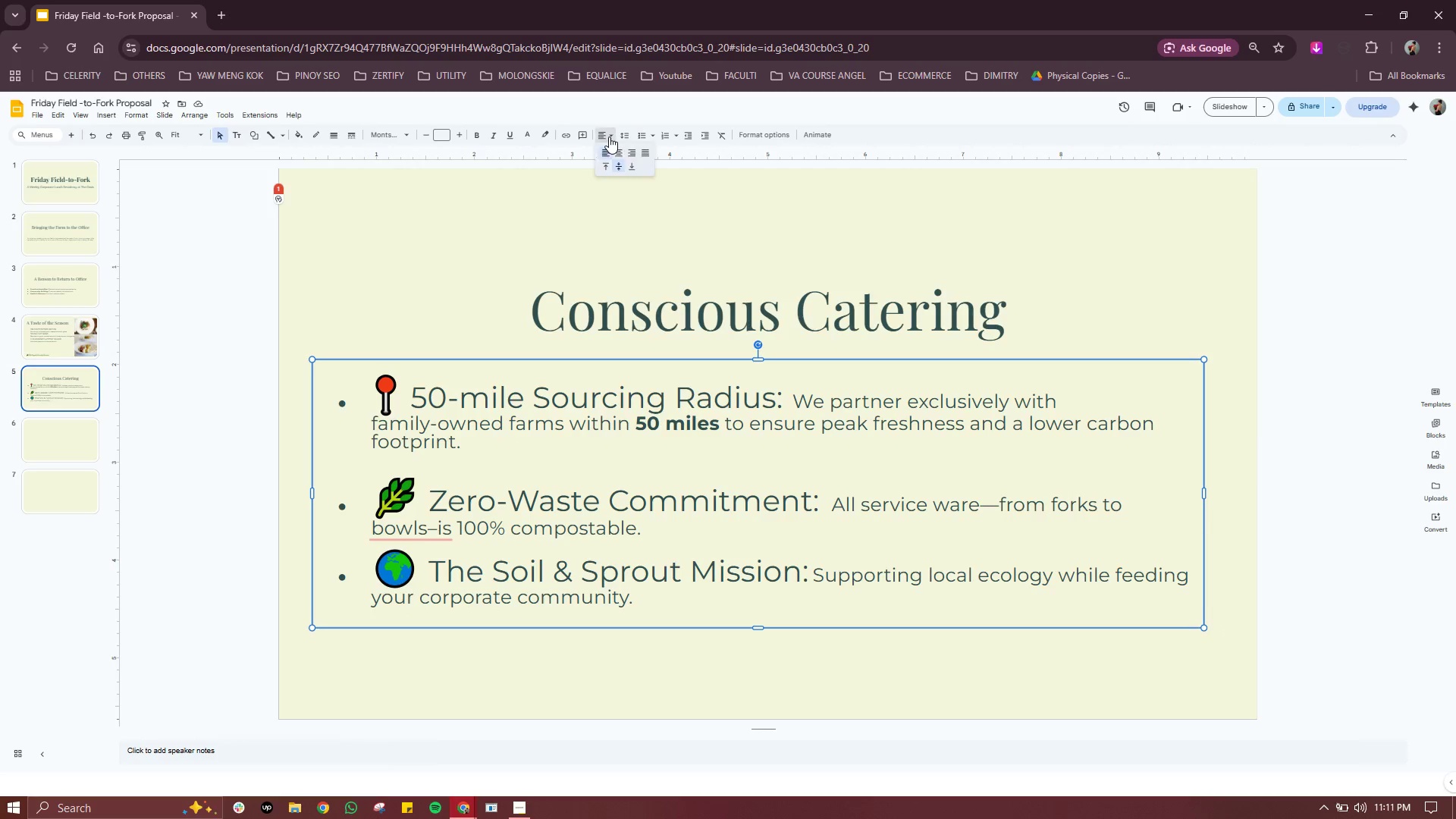 
left_click([609, 136])
 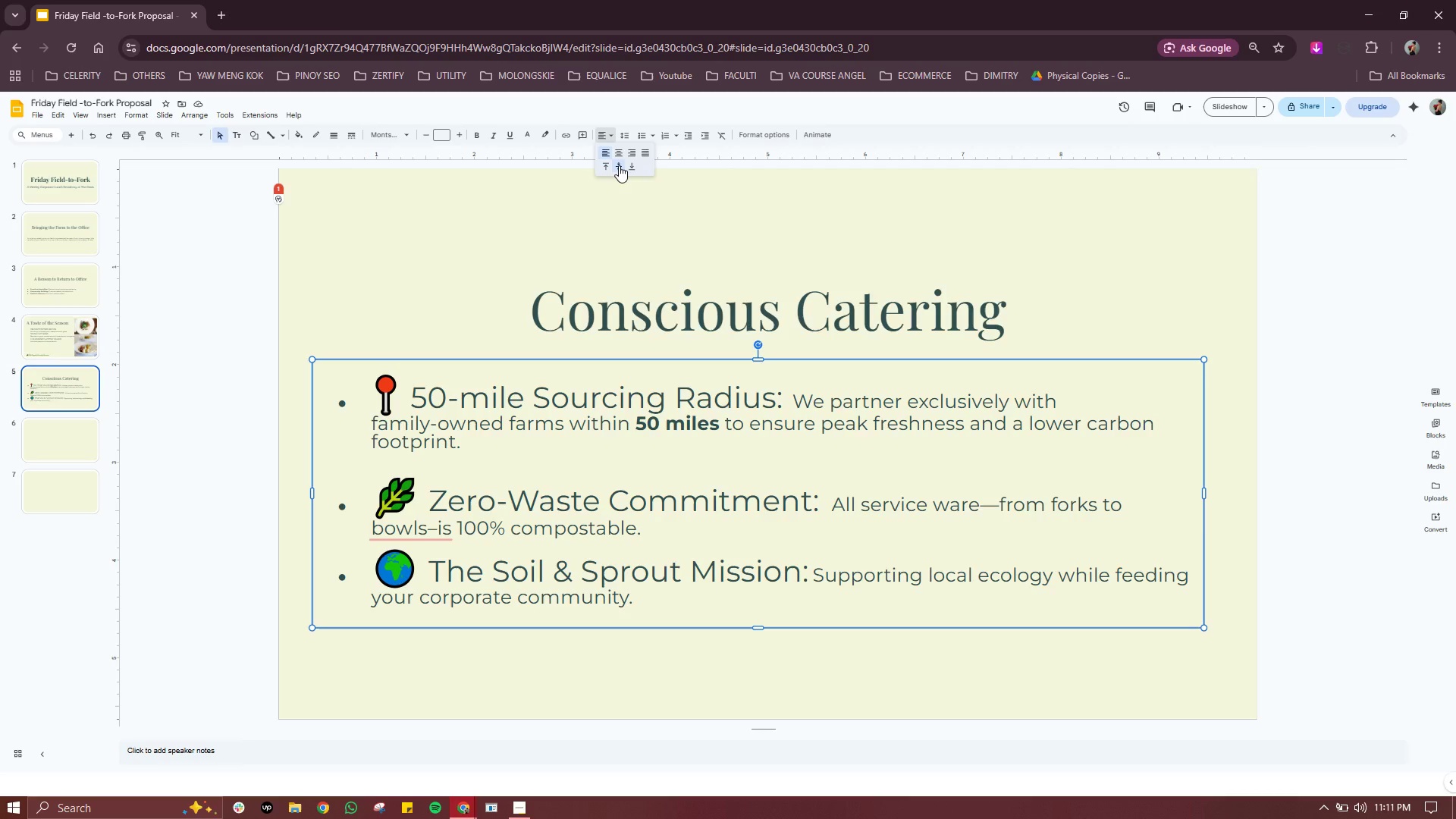 
left_click([619, 165])
 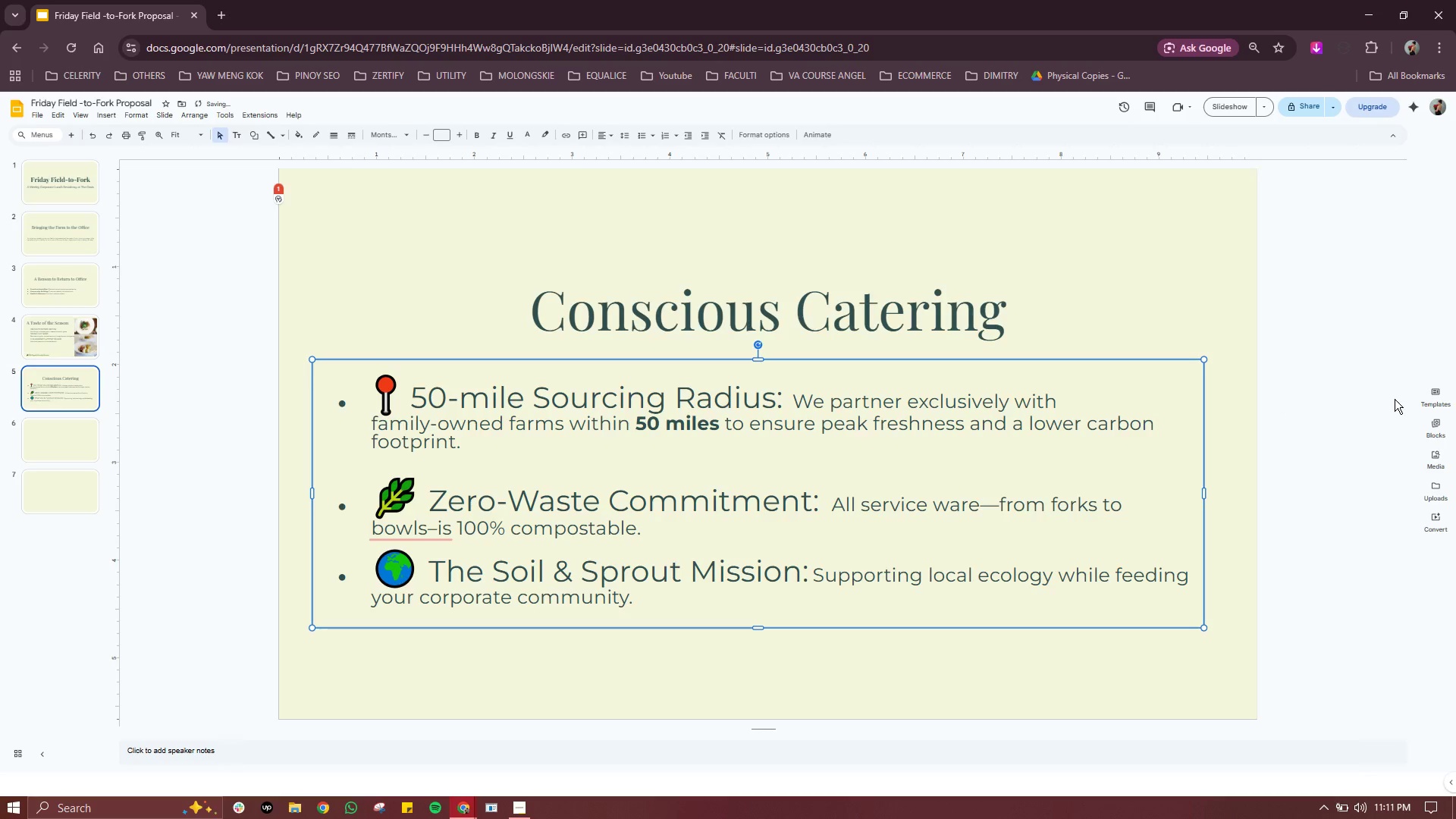 
double_click([1395, 399])
 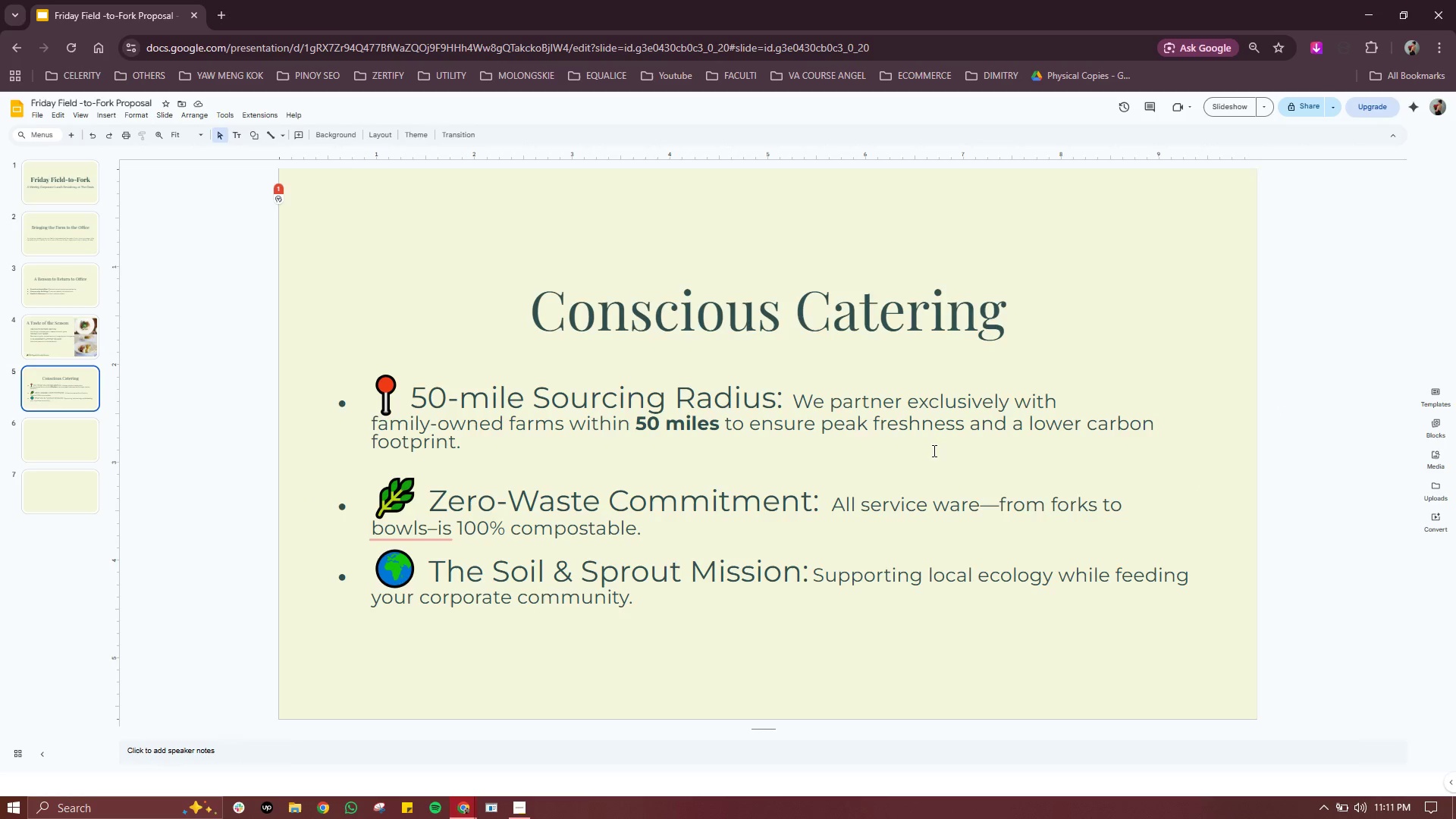 
wait(5.55)
 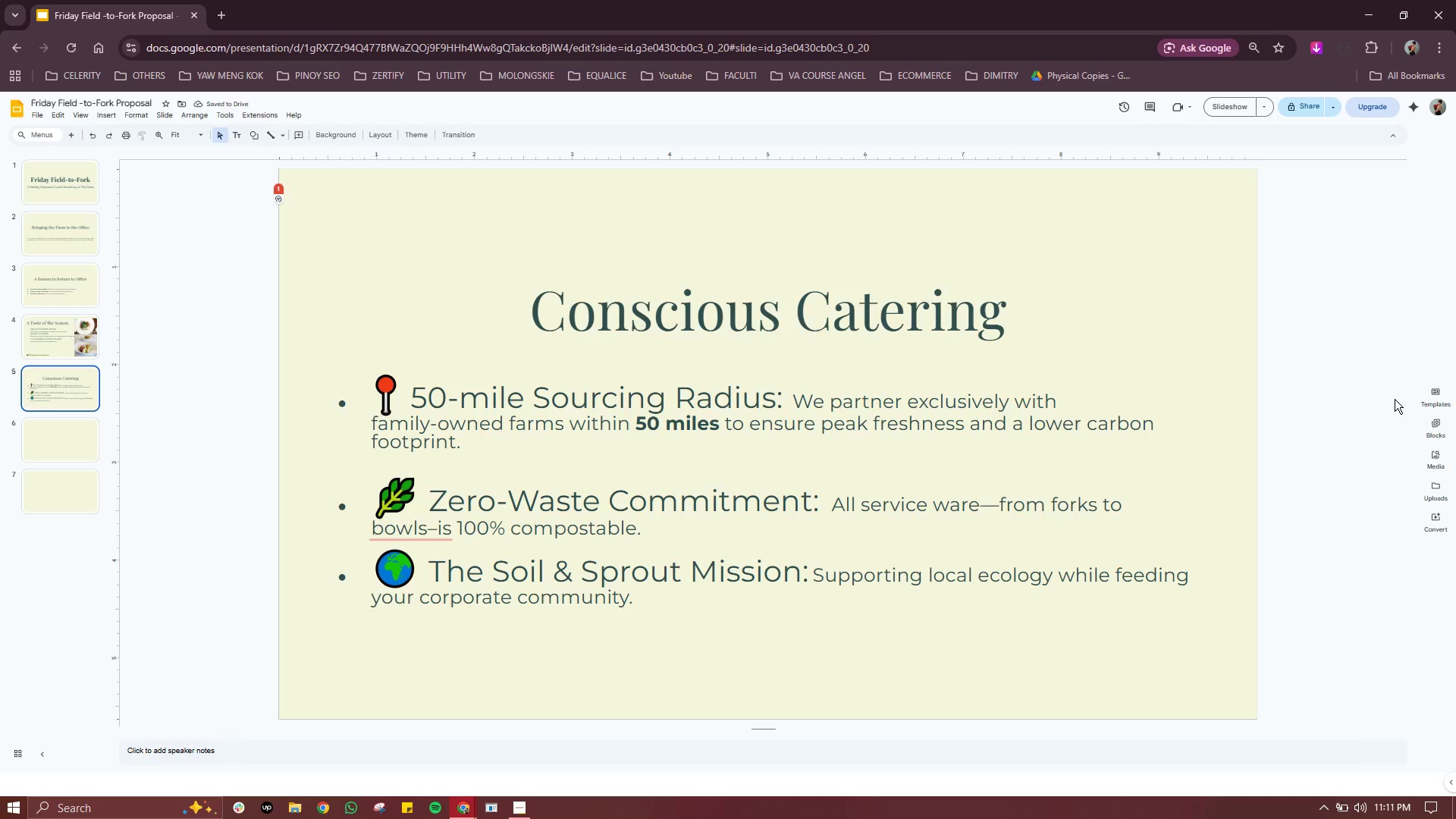 
left_click([71, 441])
 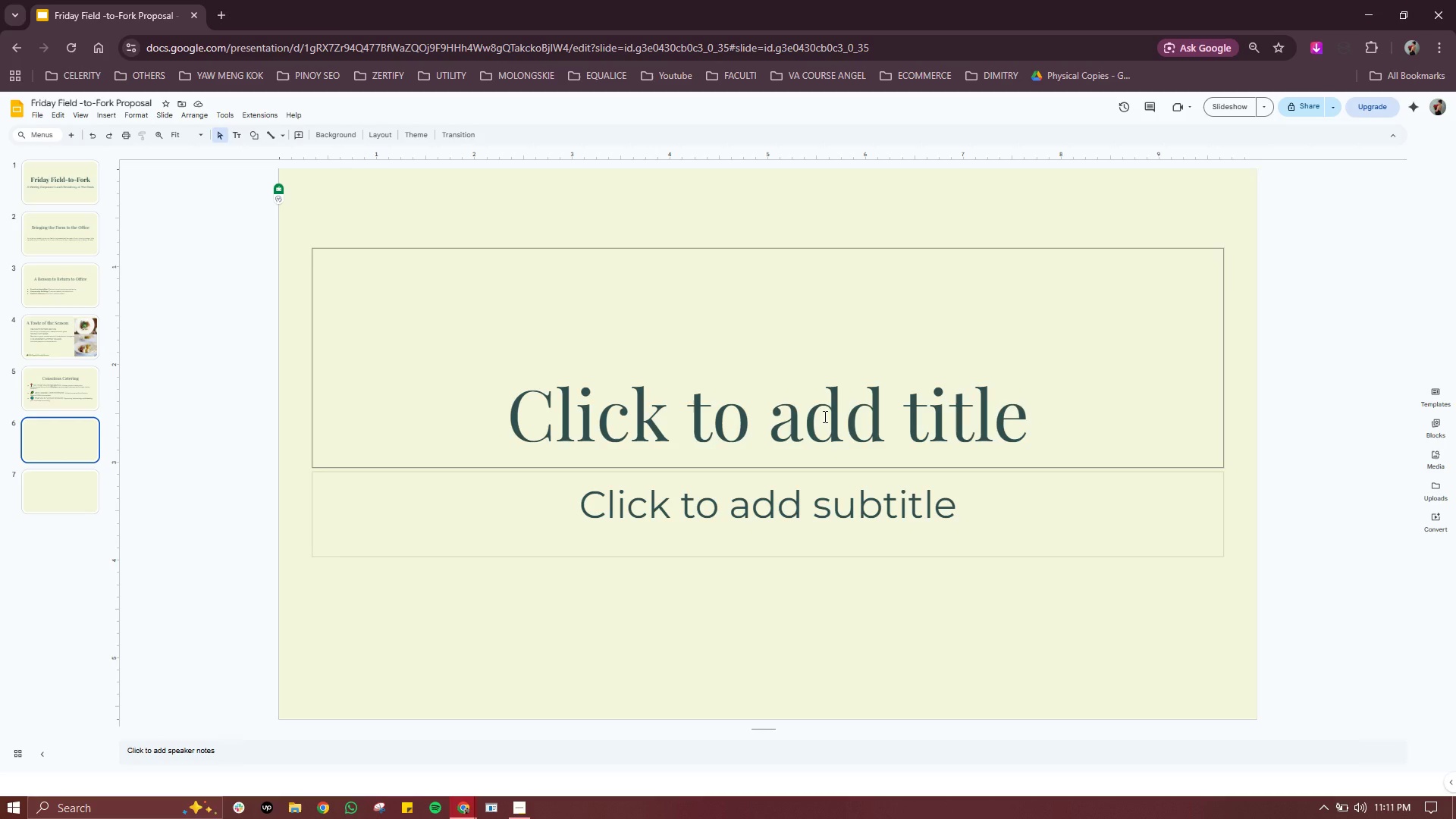 
wait(25.23)
 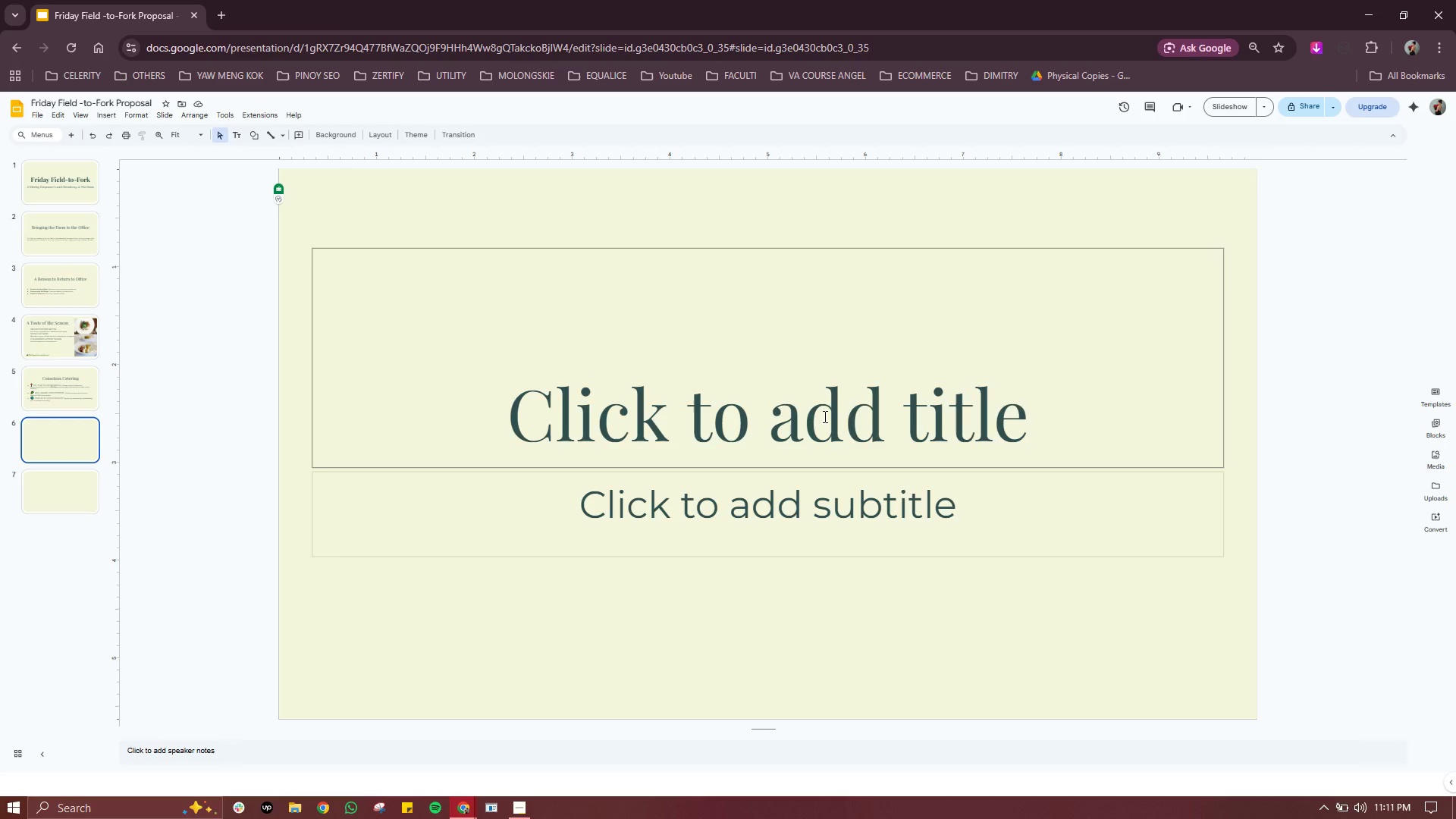 
double_click([772, 419])
 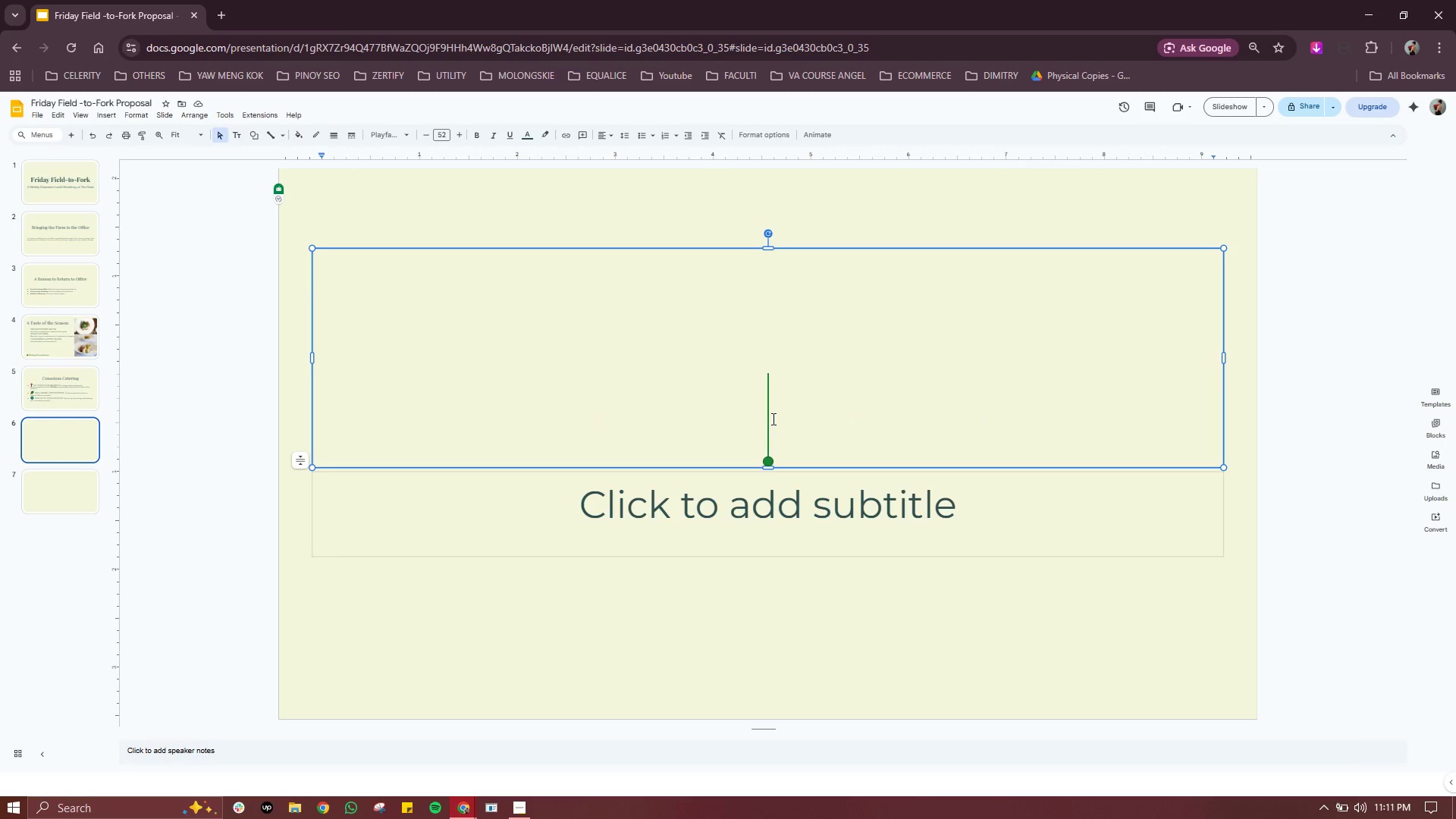 
triple_click([772, 419])
 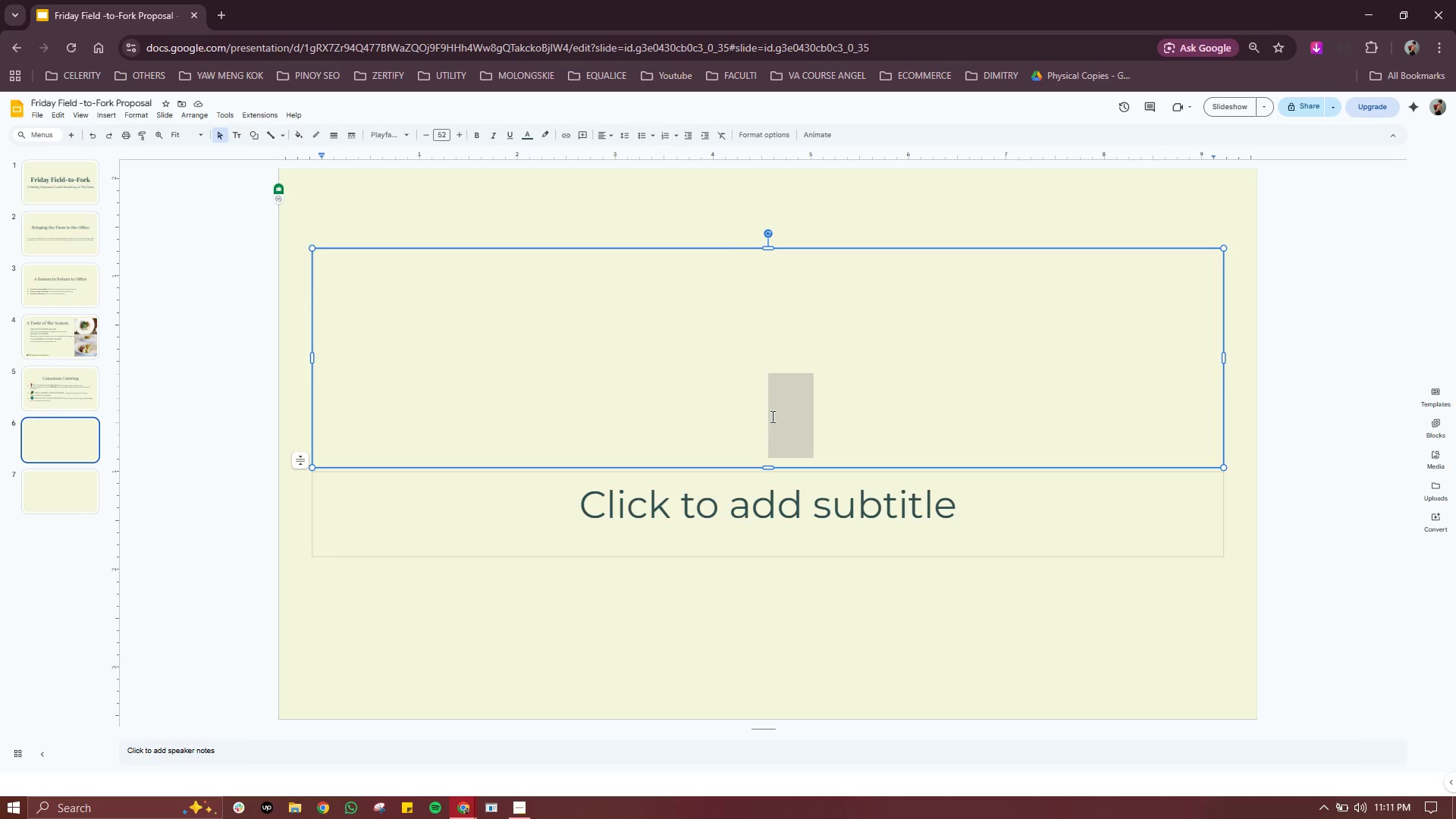 
type(Seamless )
 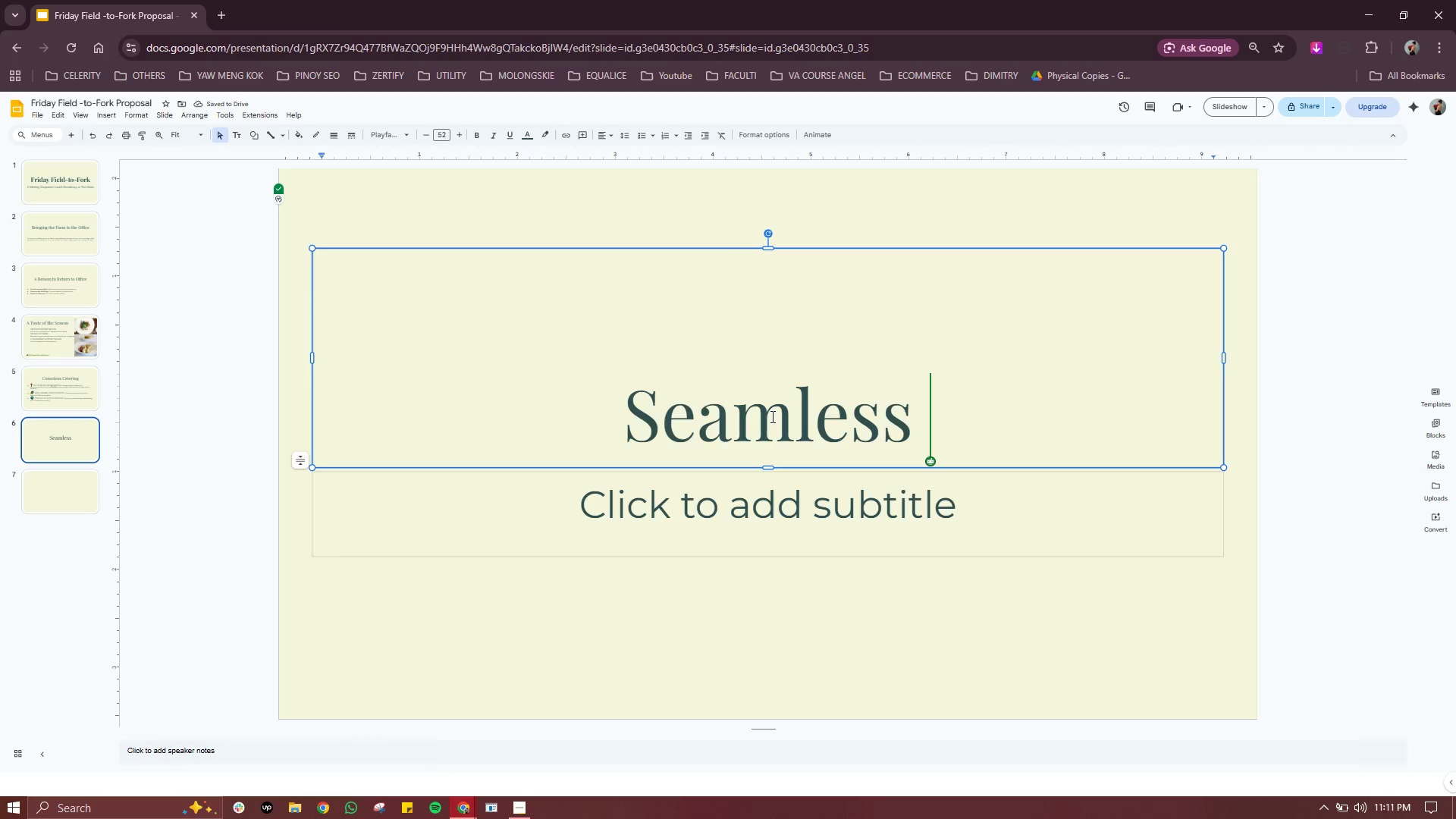 
type(Implementation)
 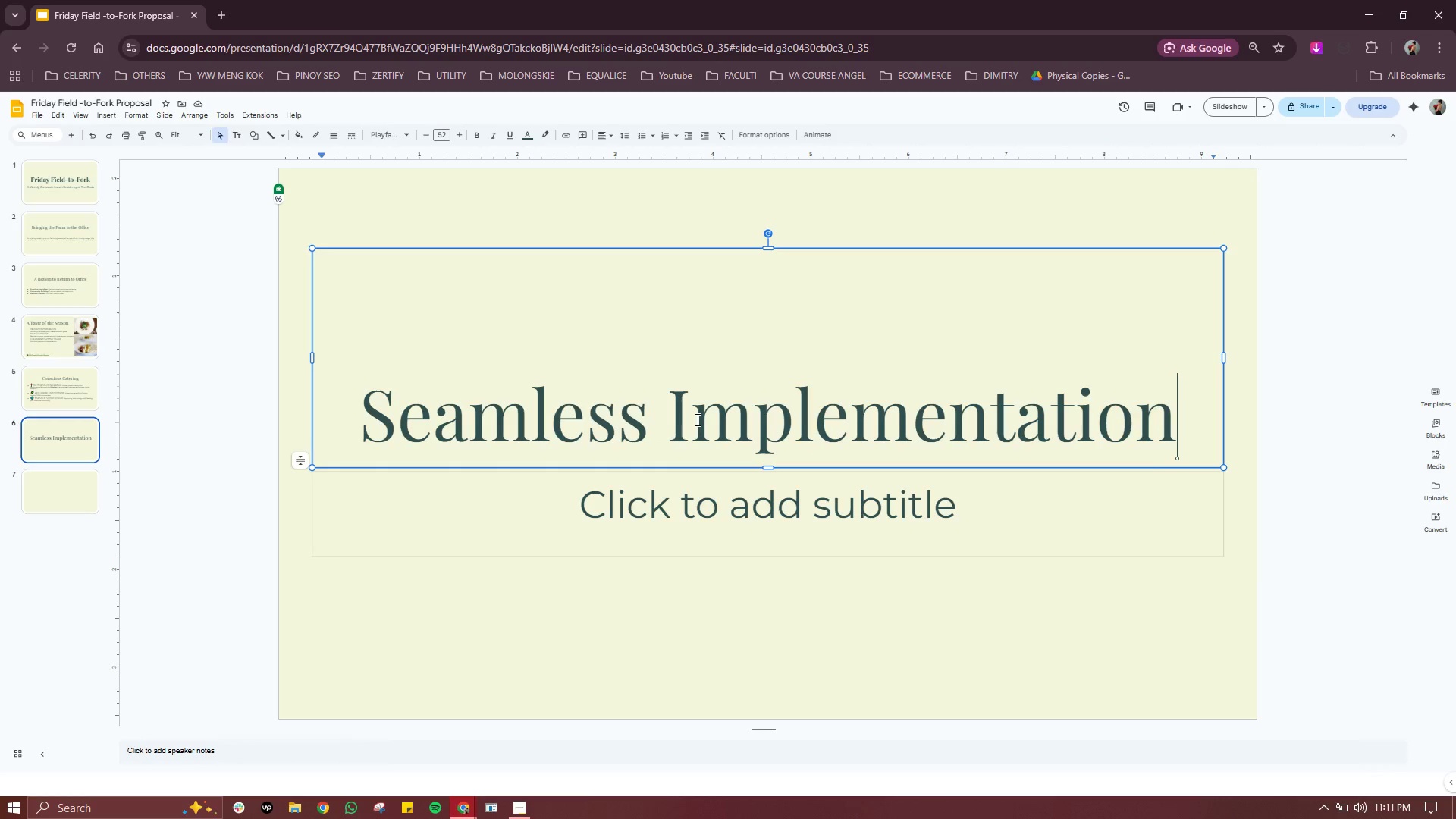 
wait(7.08)
 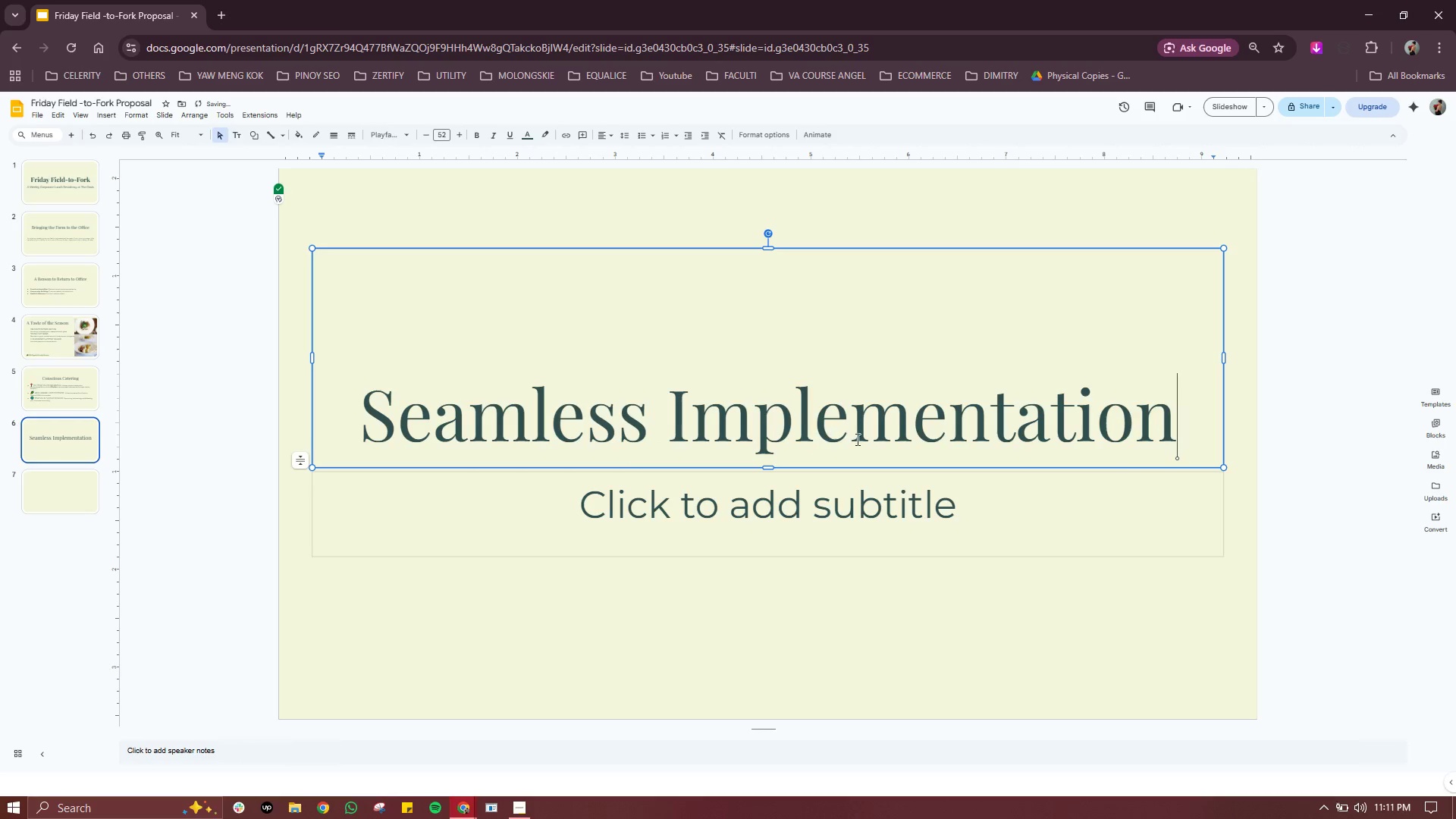 
left_click_drag(start_coordinate=[765, 466], to_coordinate=[767, 350])
 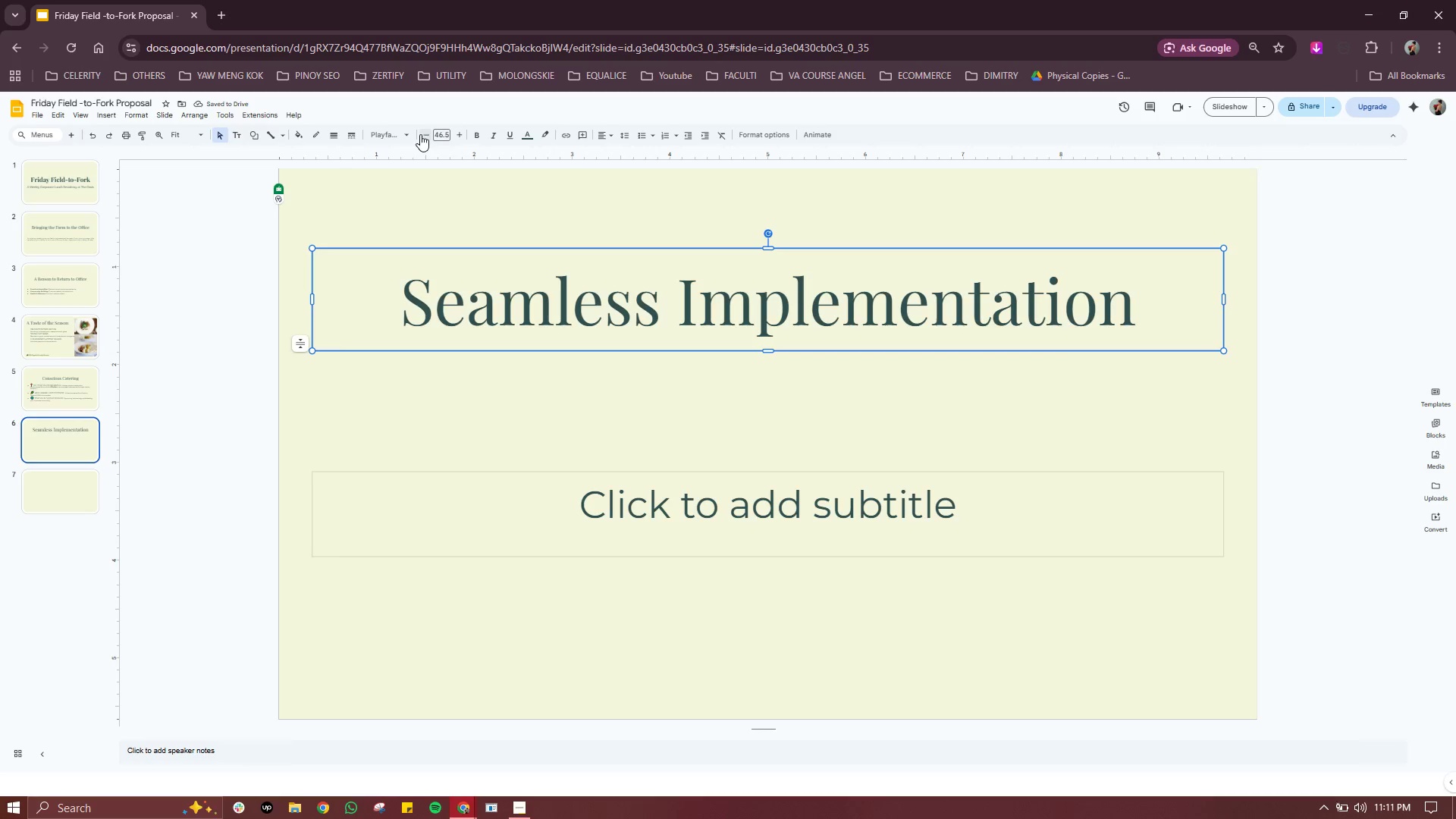 
left_click([64, 293])
 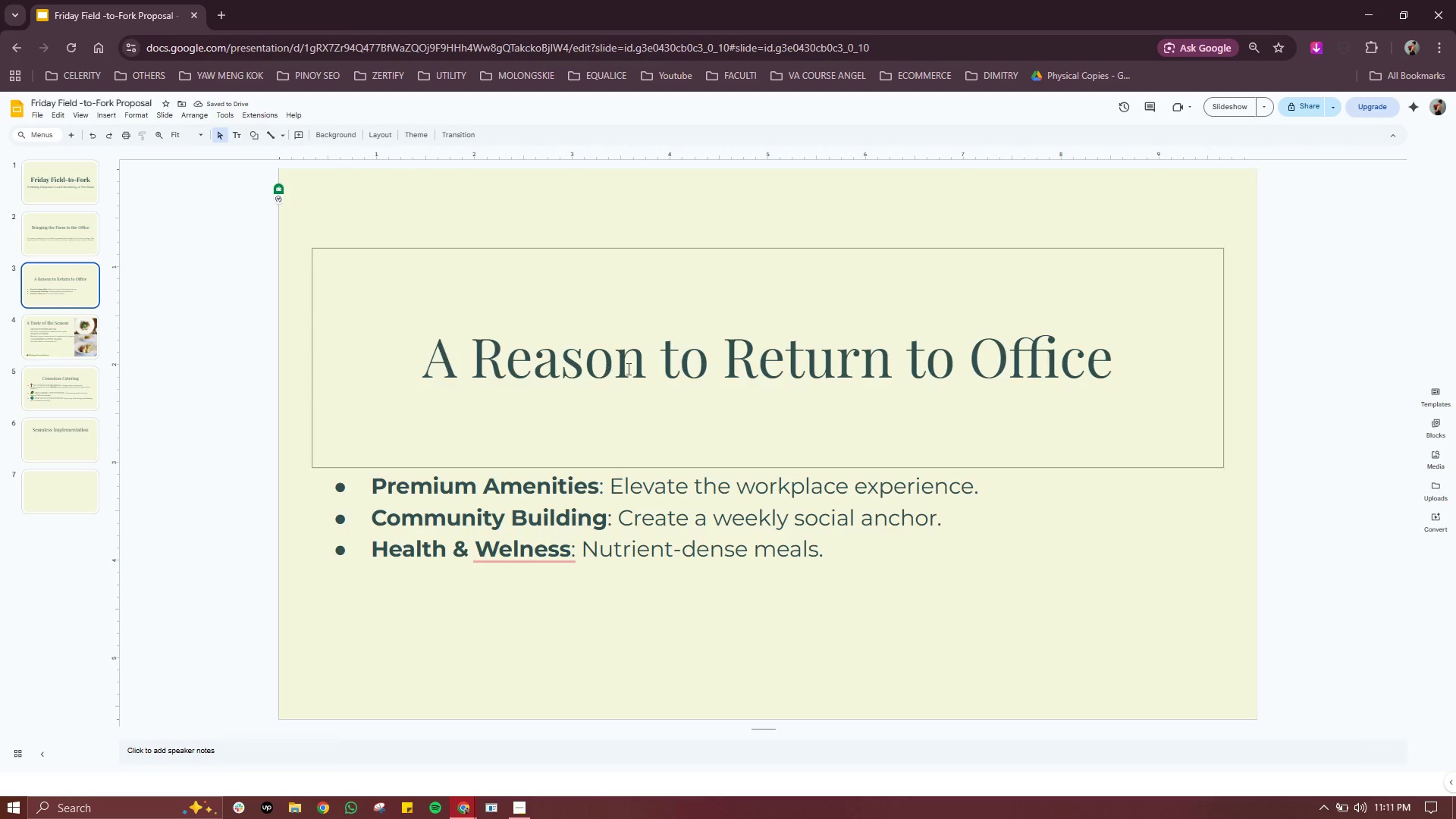 
left_click([629, 369])
 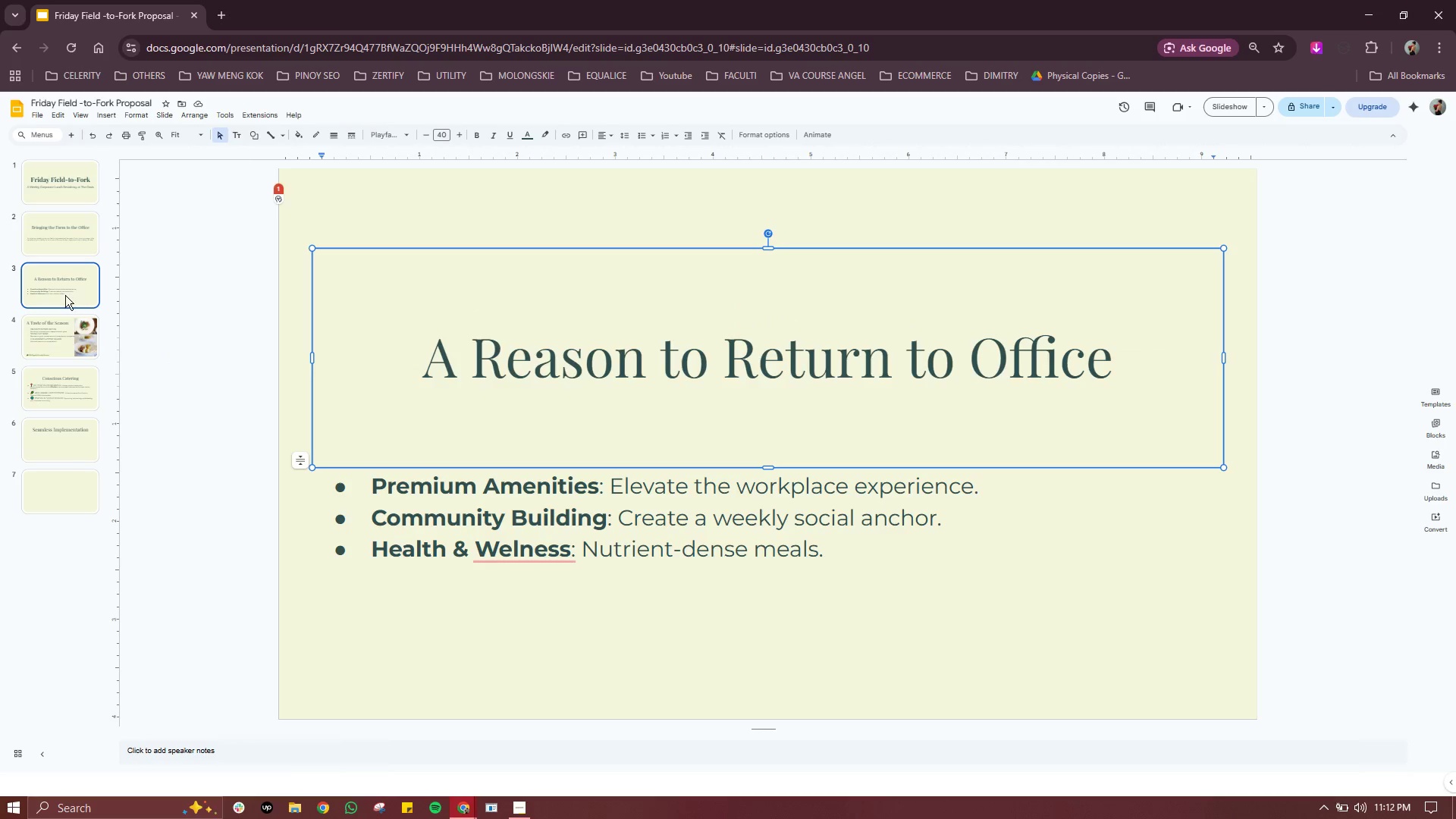 
left_click([39, 340])
 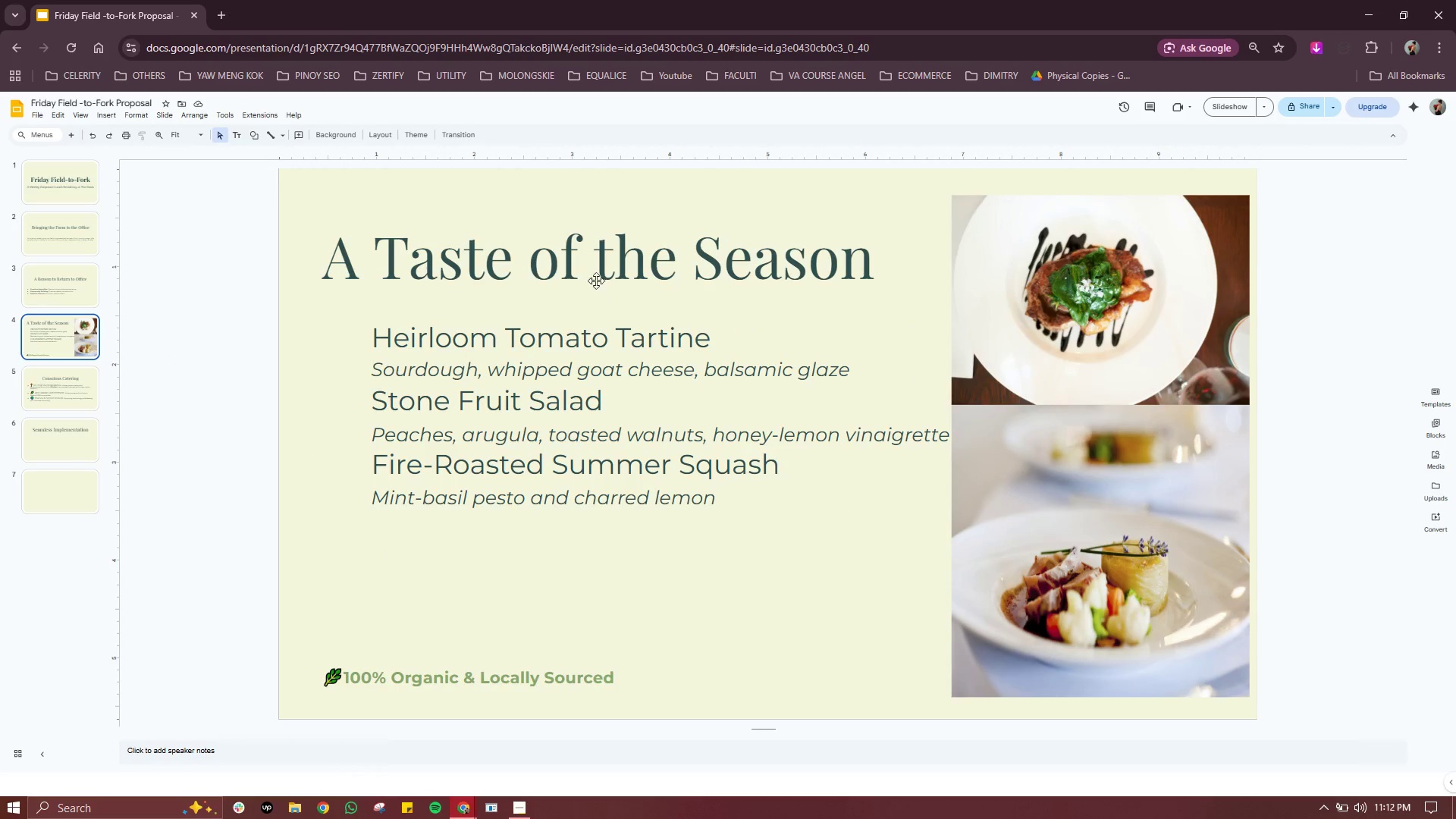 
left_click([599, 273])
 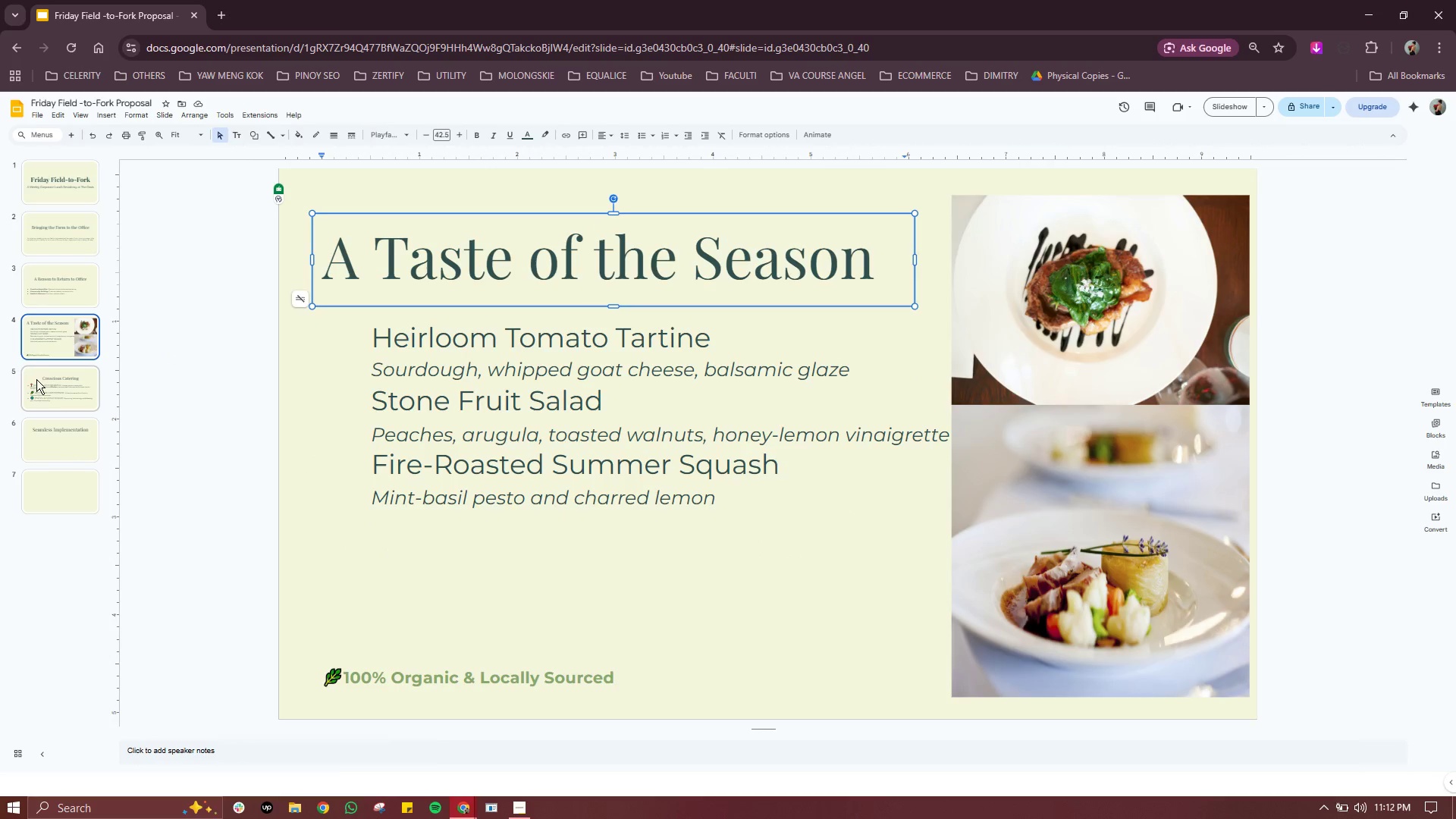 
left_click([54, 391])
 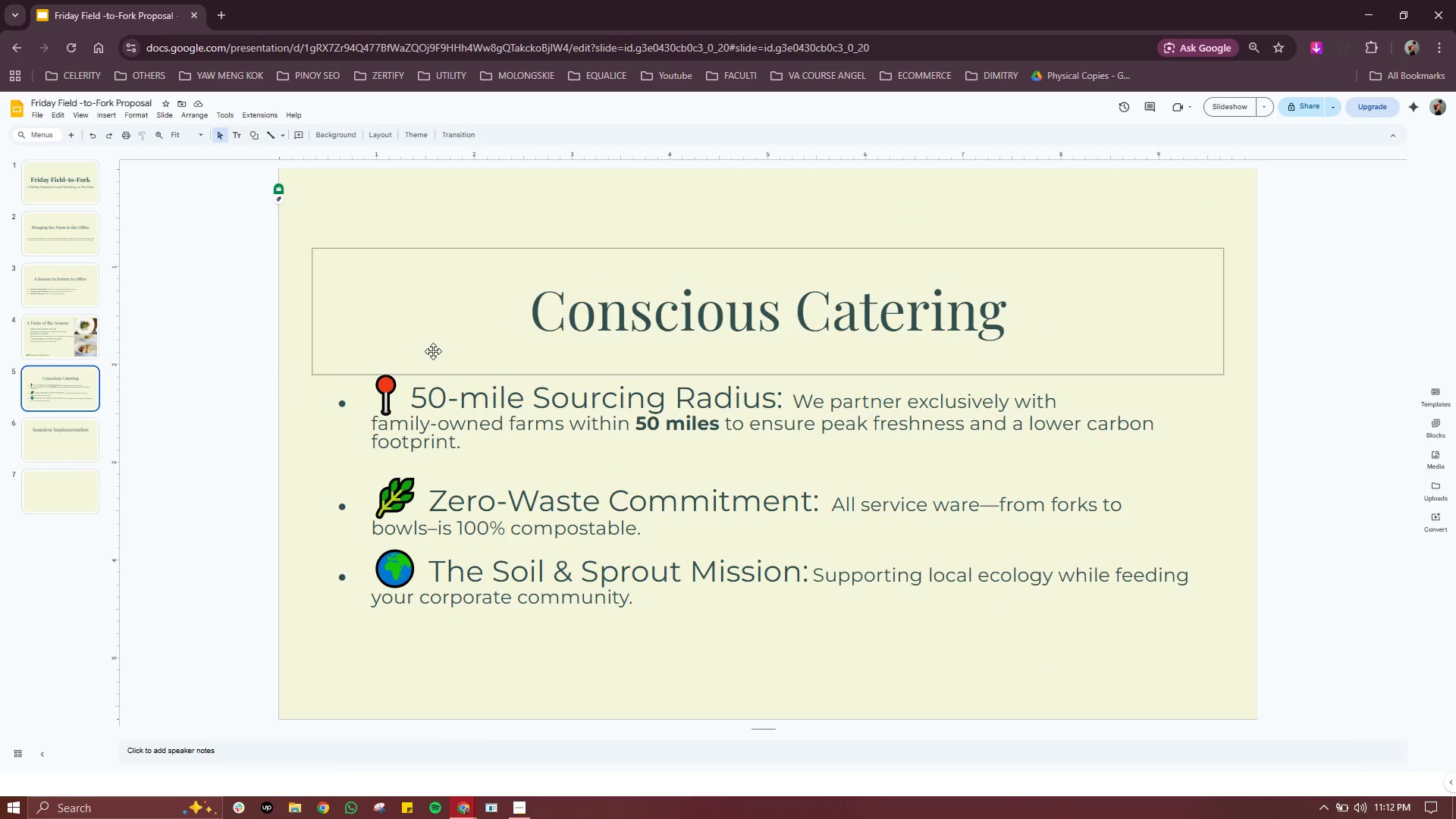 
left_click([635, 322])
 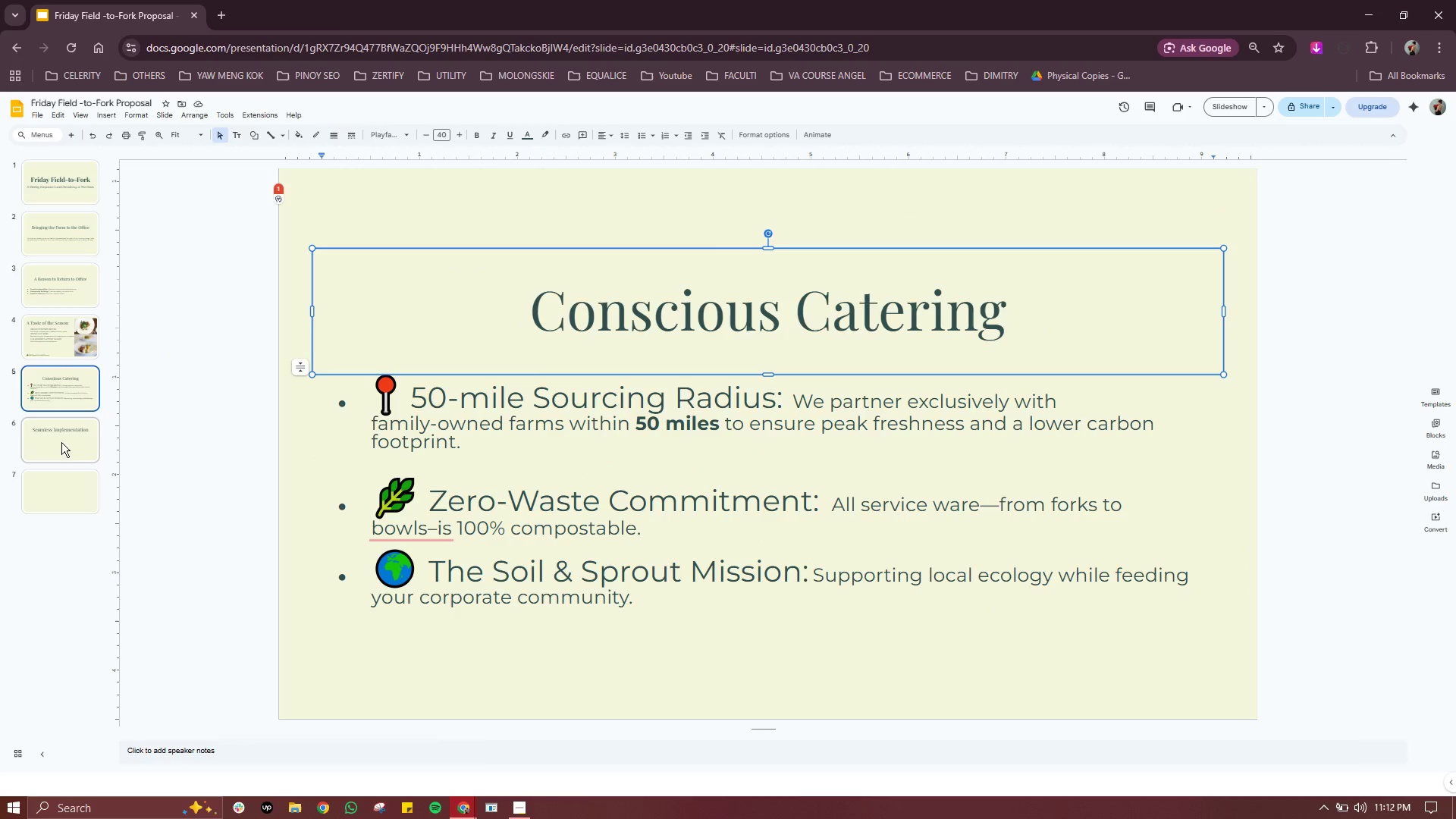 
left_click([61, 441])
 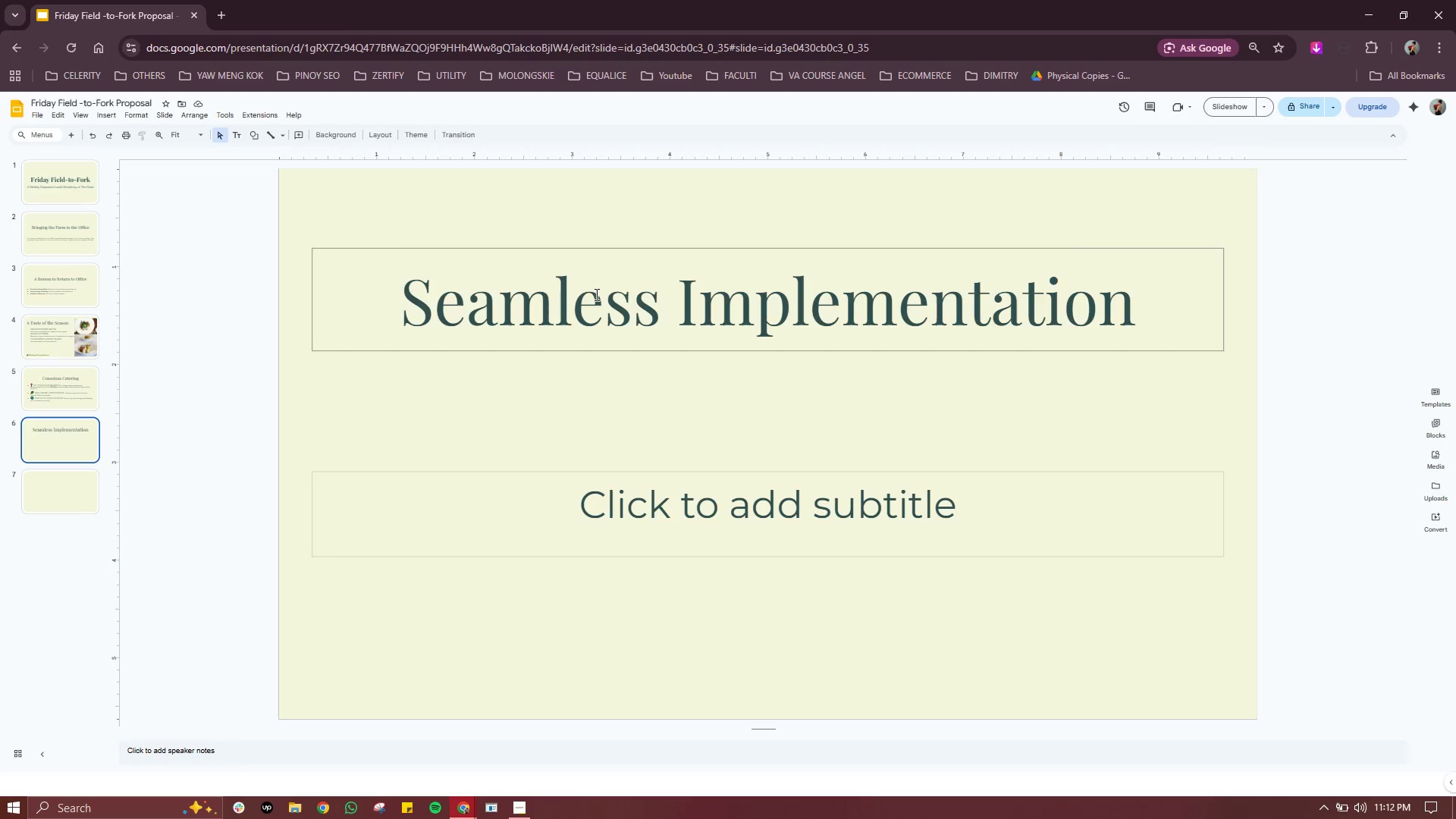 
left_click([634, 285])
 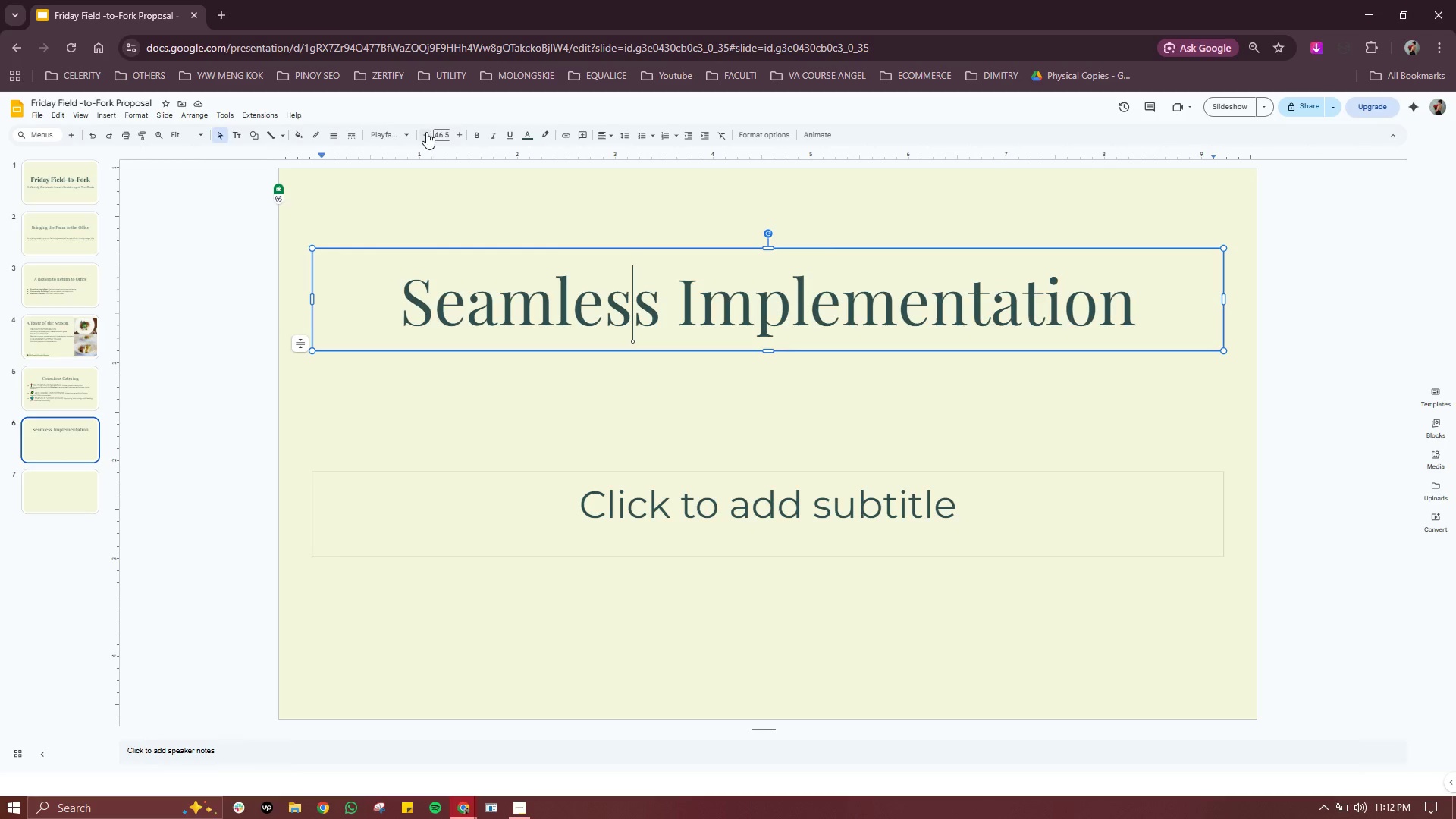 
double_click([426, 132])
 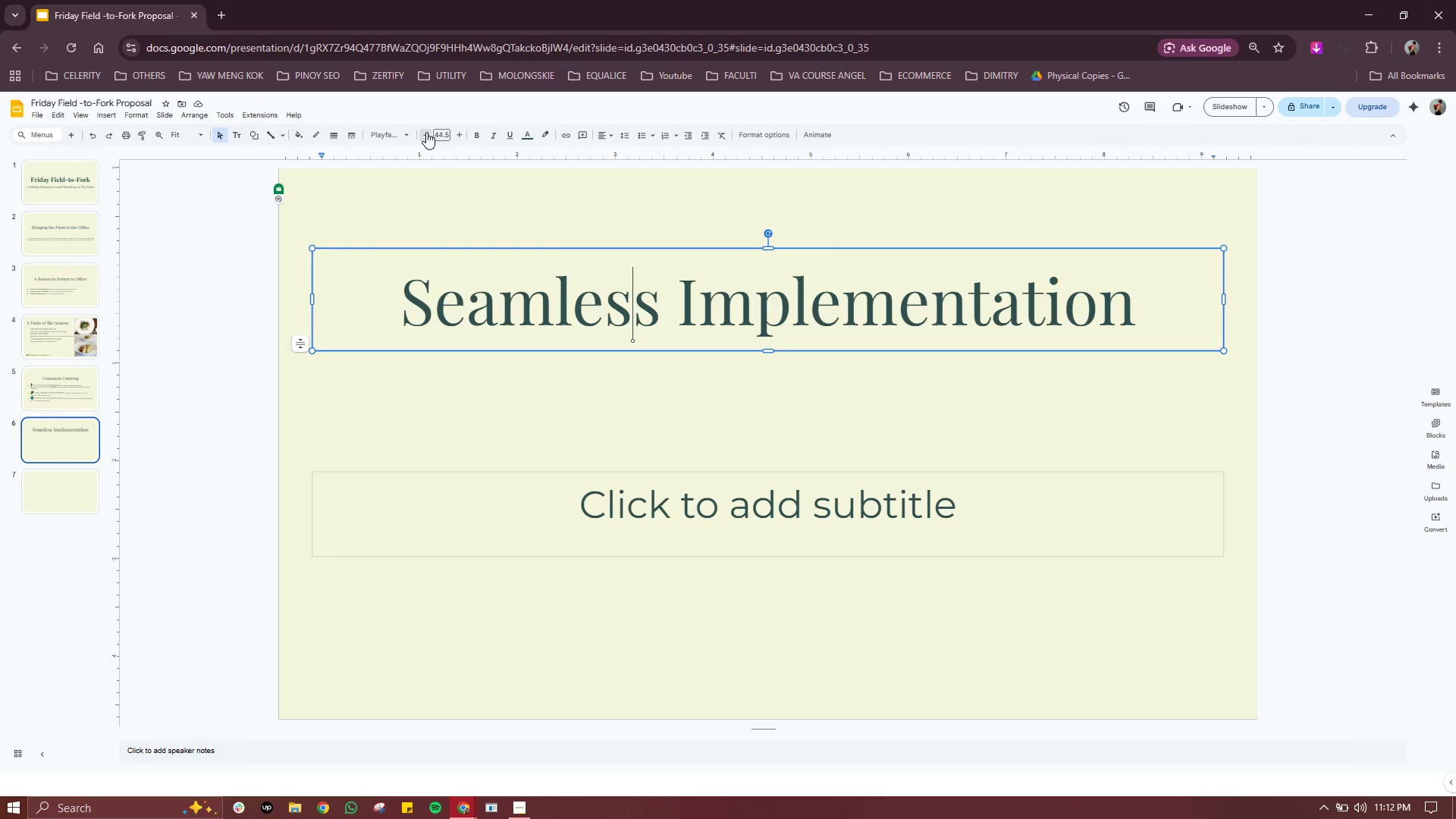 
triple_click([426, 132])
 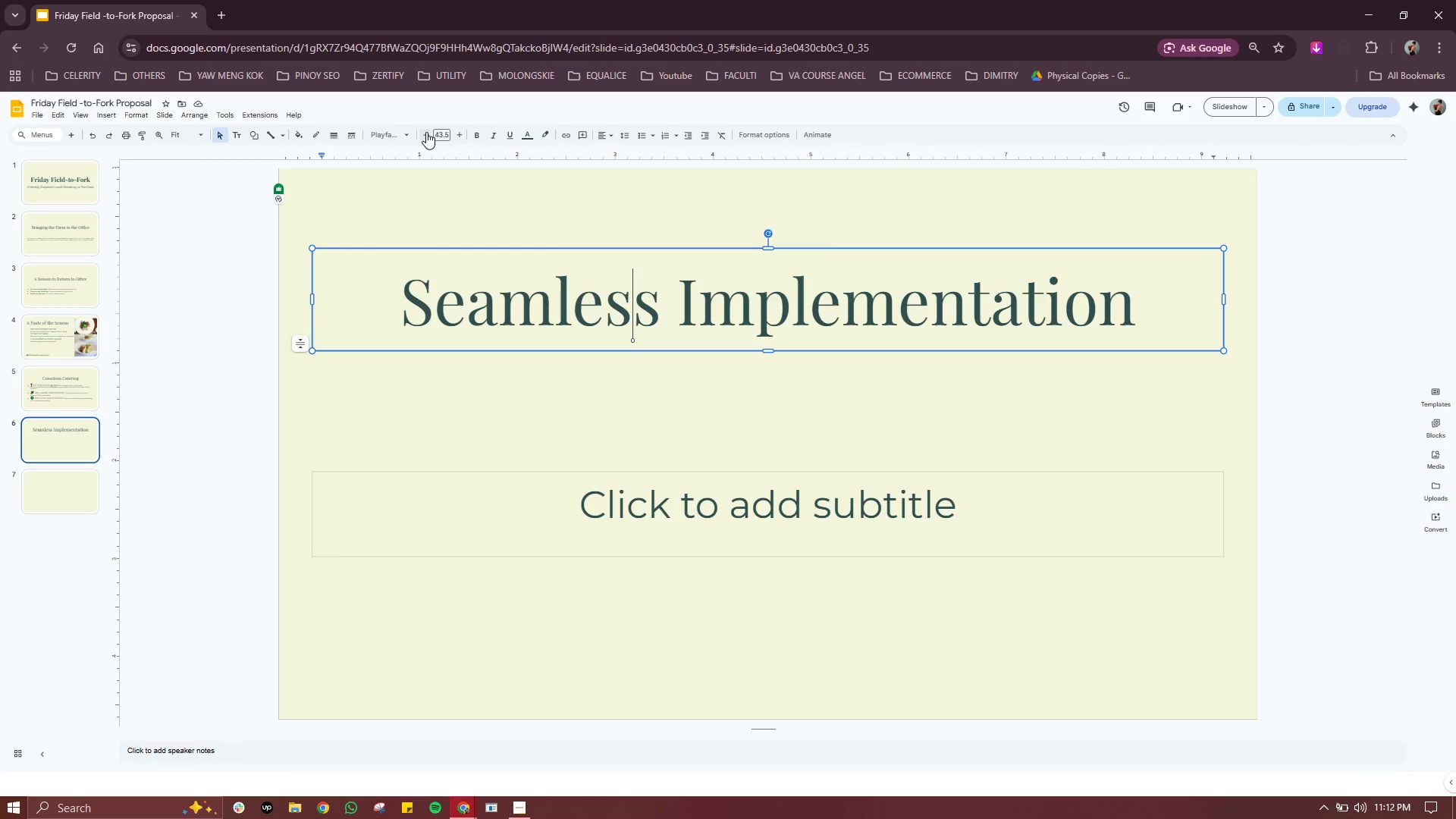 
triple_click([426, 132])
 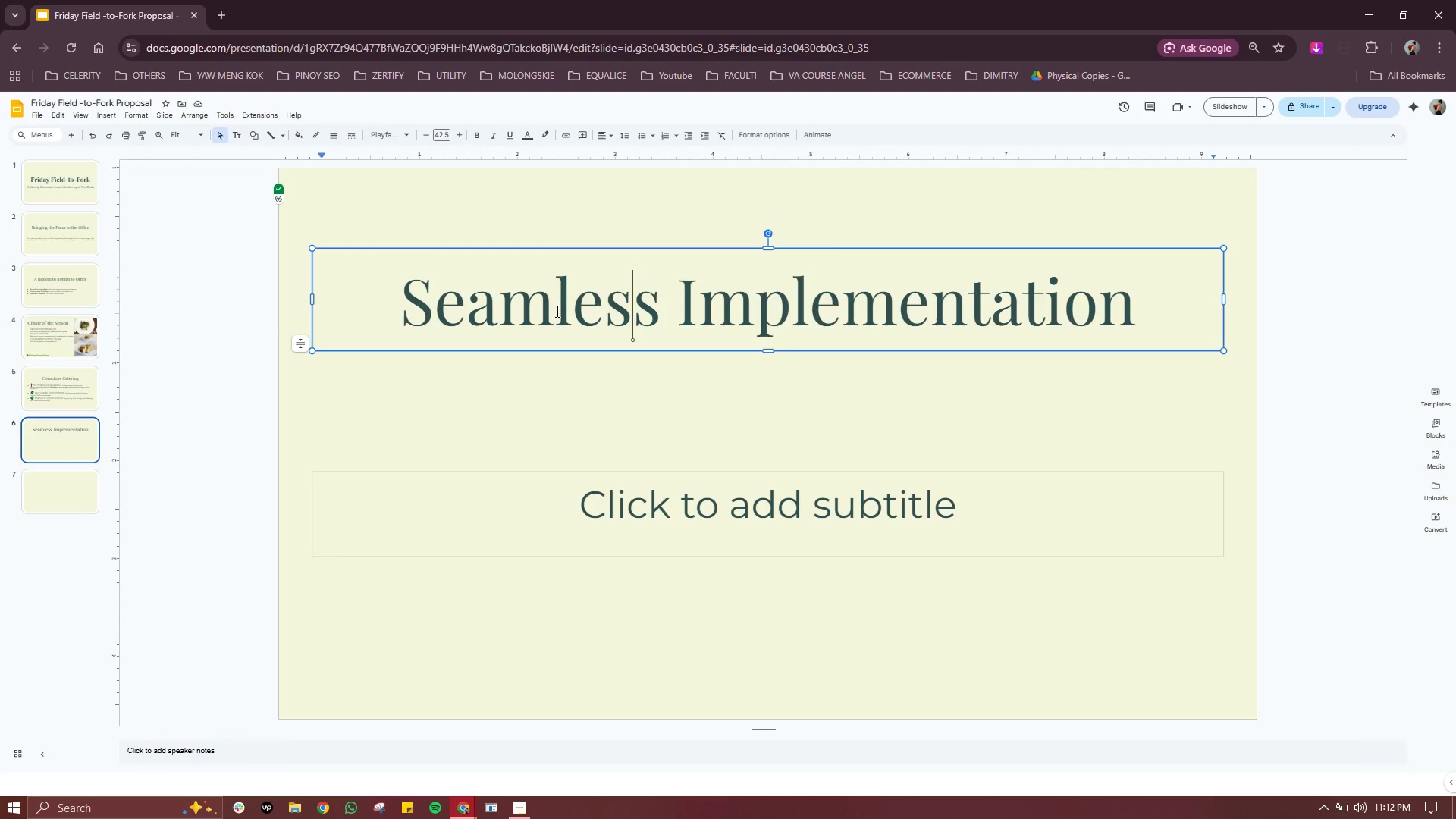 
key(Control+ControlLeft)
 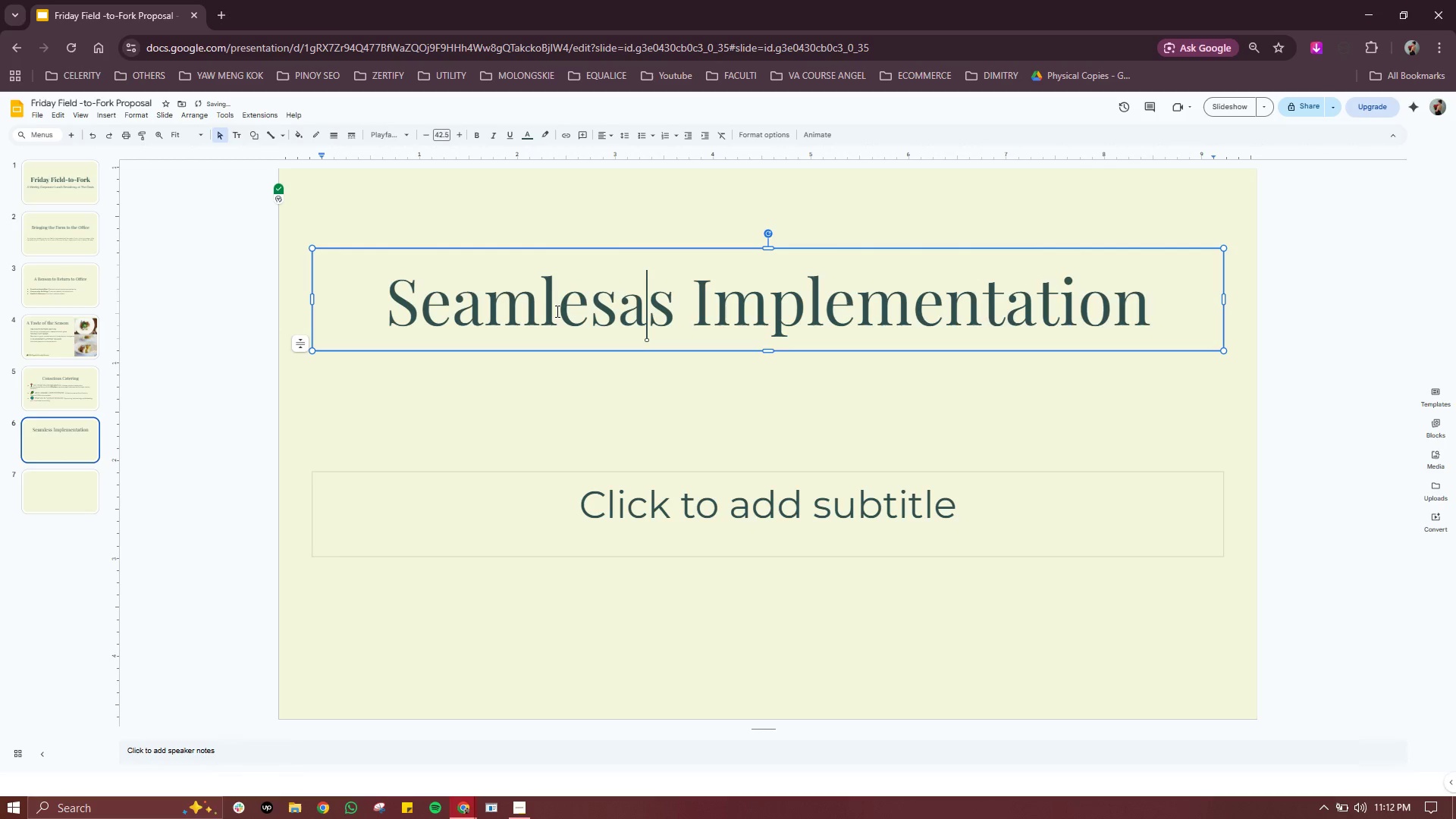 
key(A)
 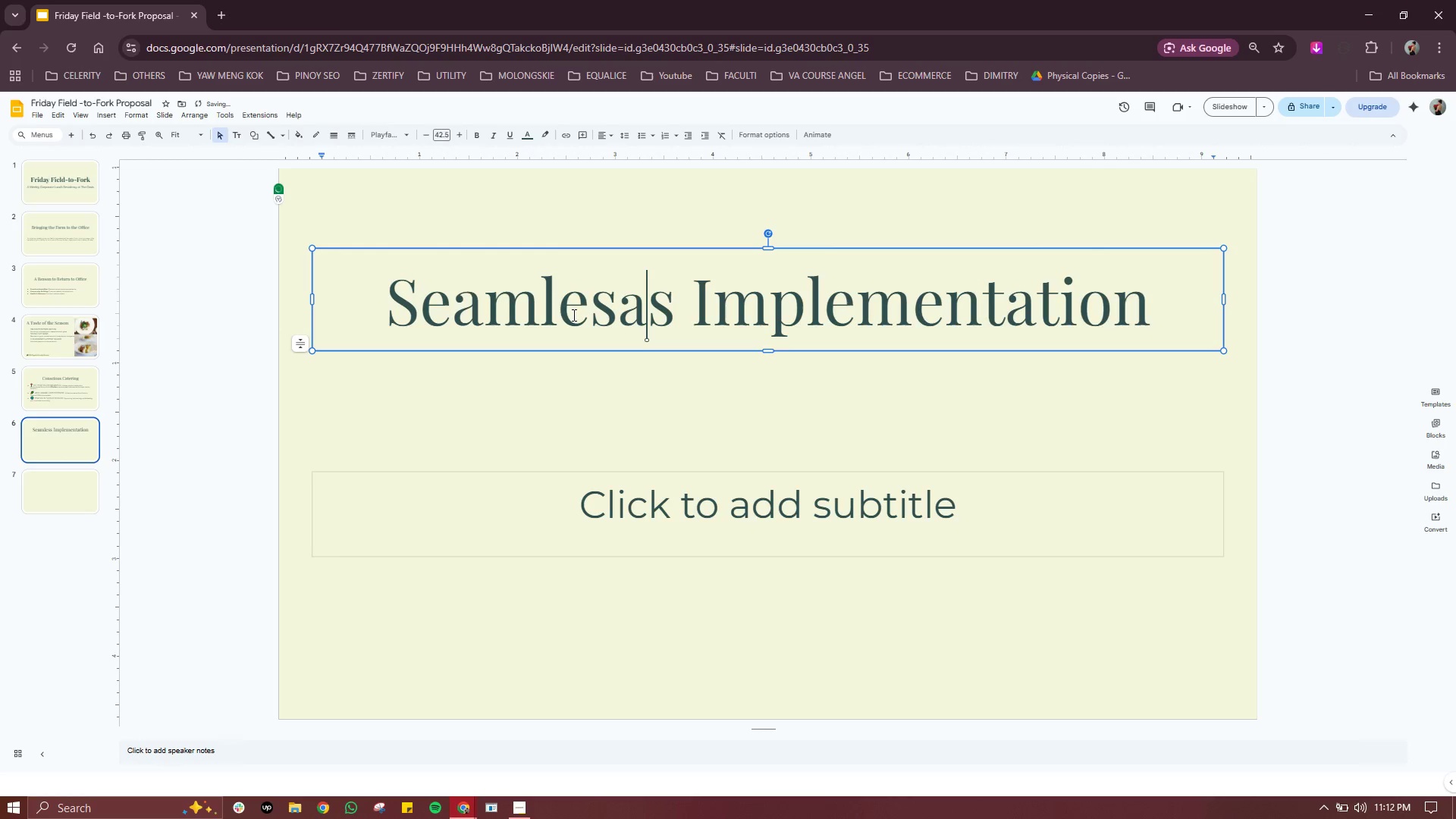 
key(Backspace)
 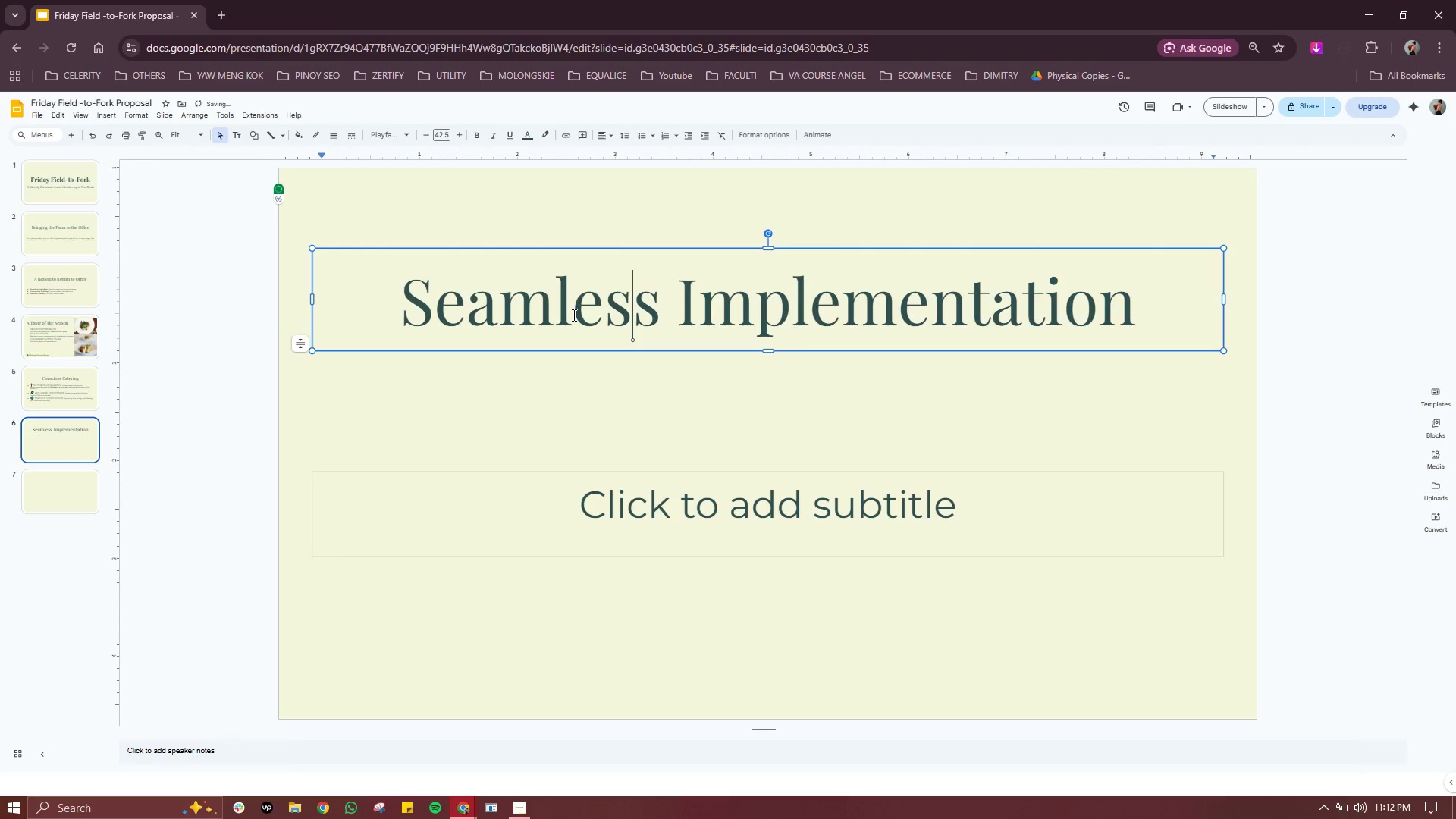 
key(Control+A)
 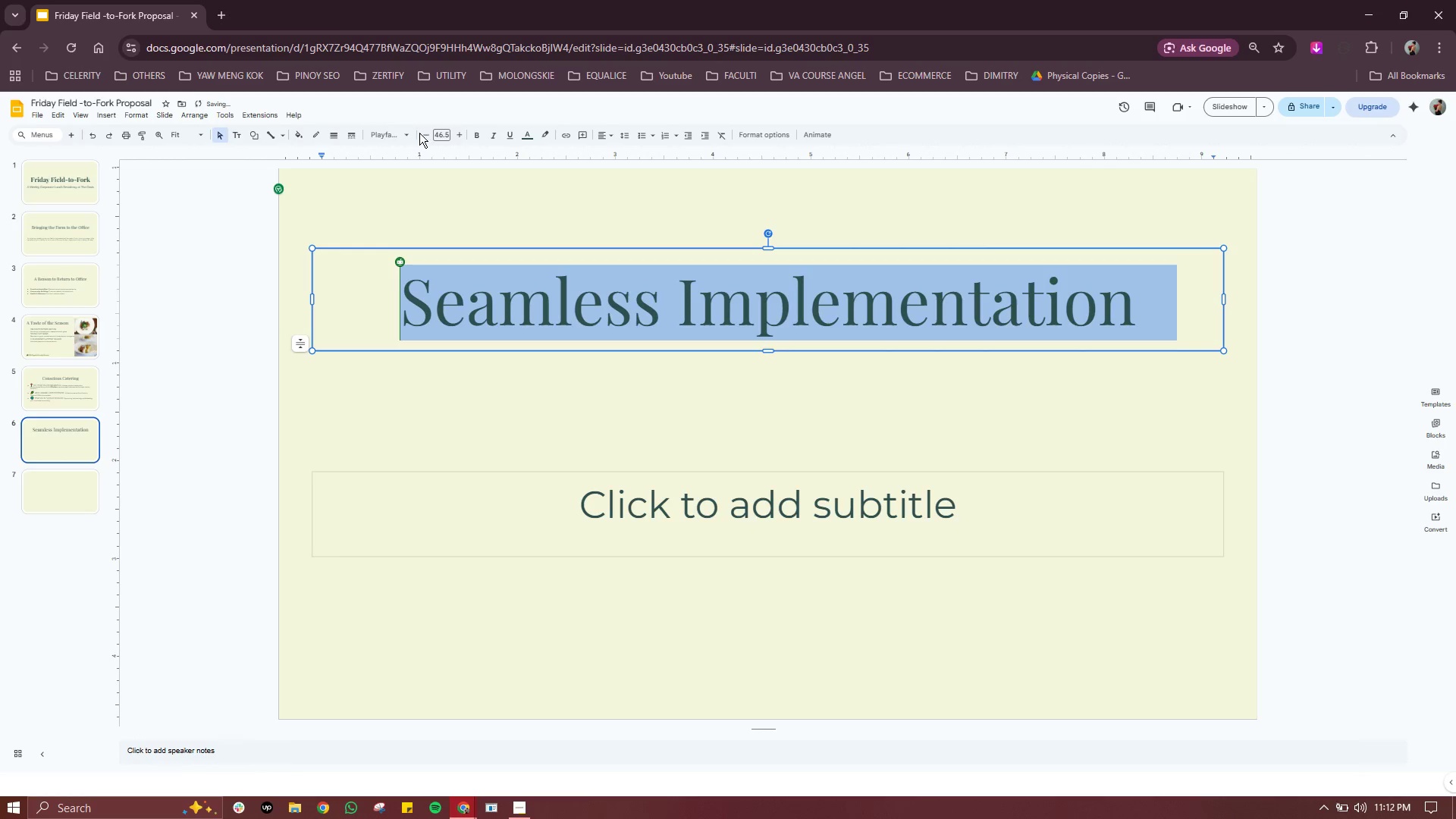 
double_click([425, 133])
 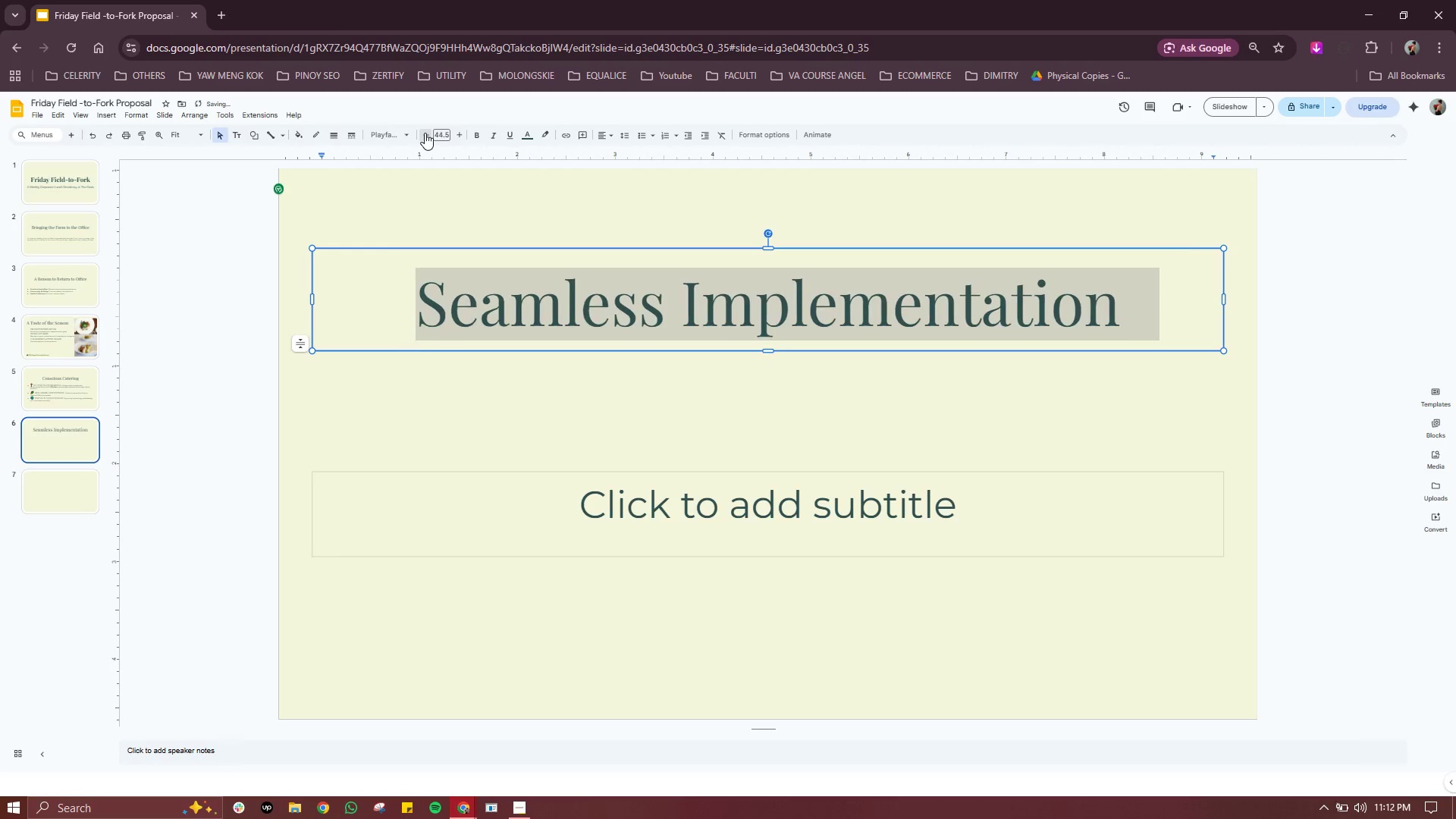 
triple_click([425, 133])
 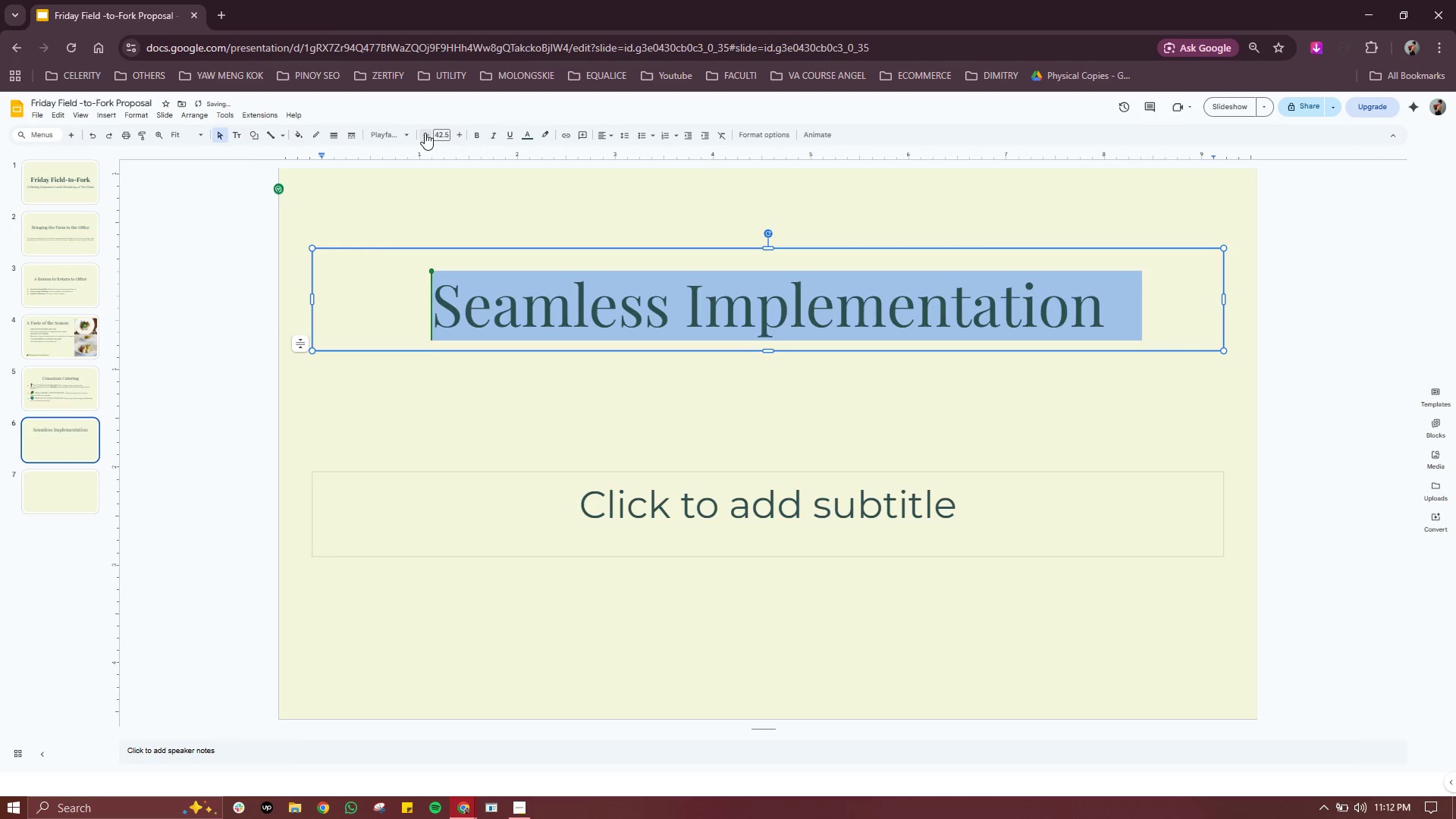 
double_click([425, 133])
 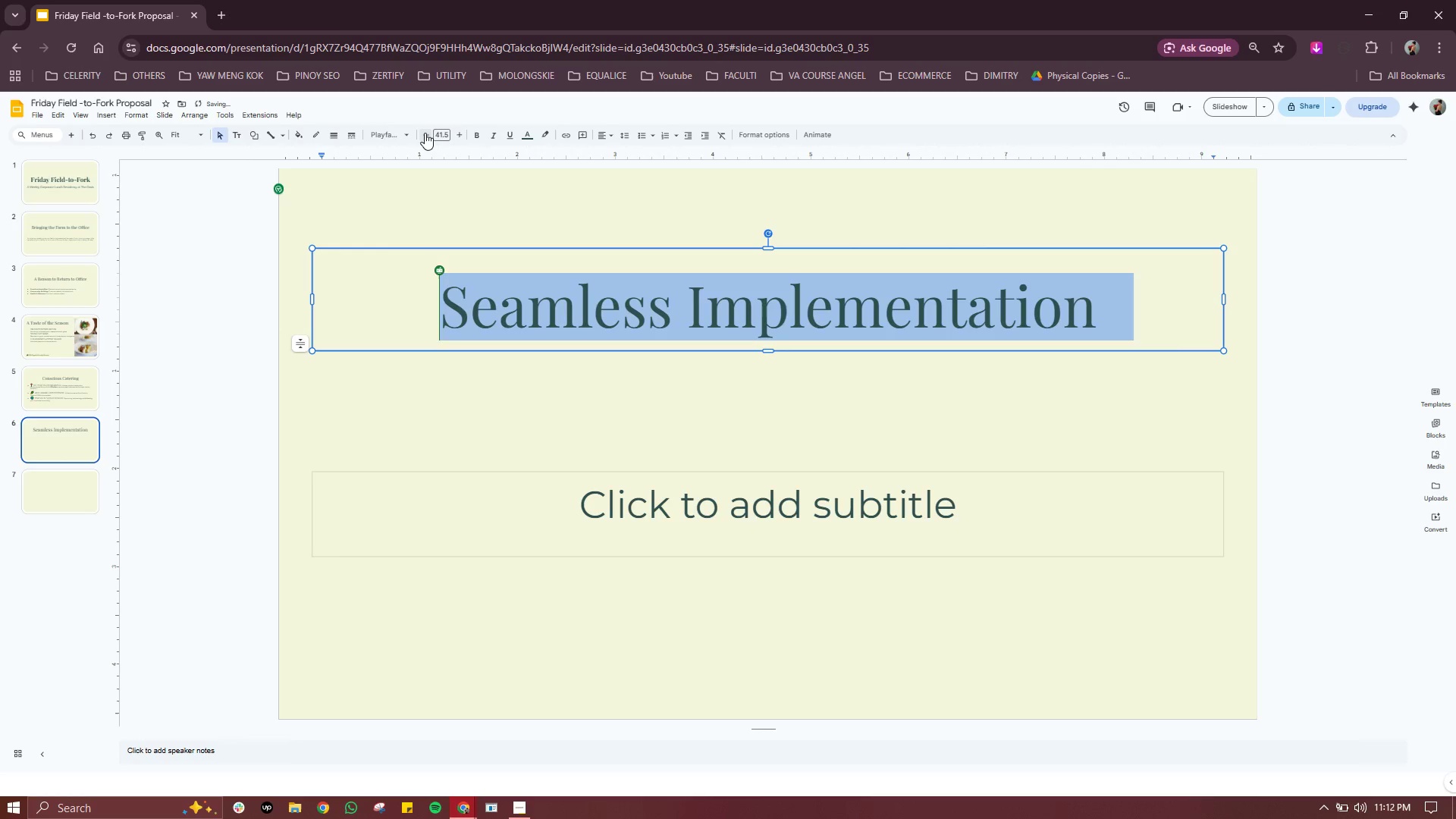 
left_click([425, 133])
 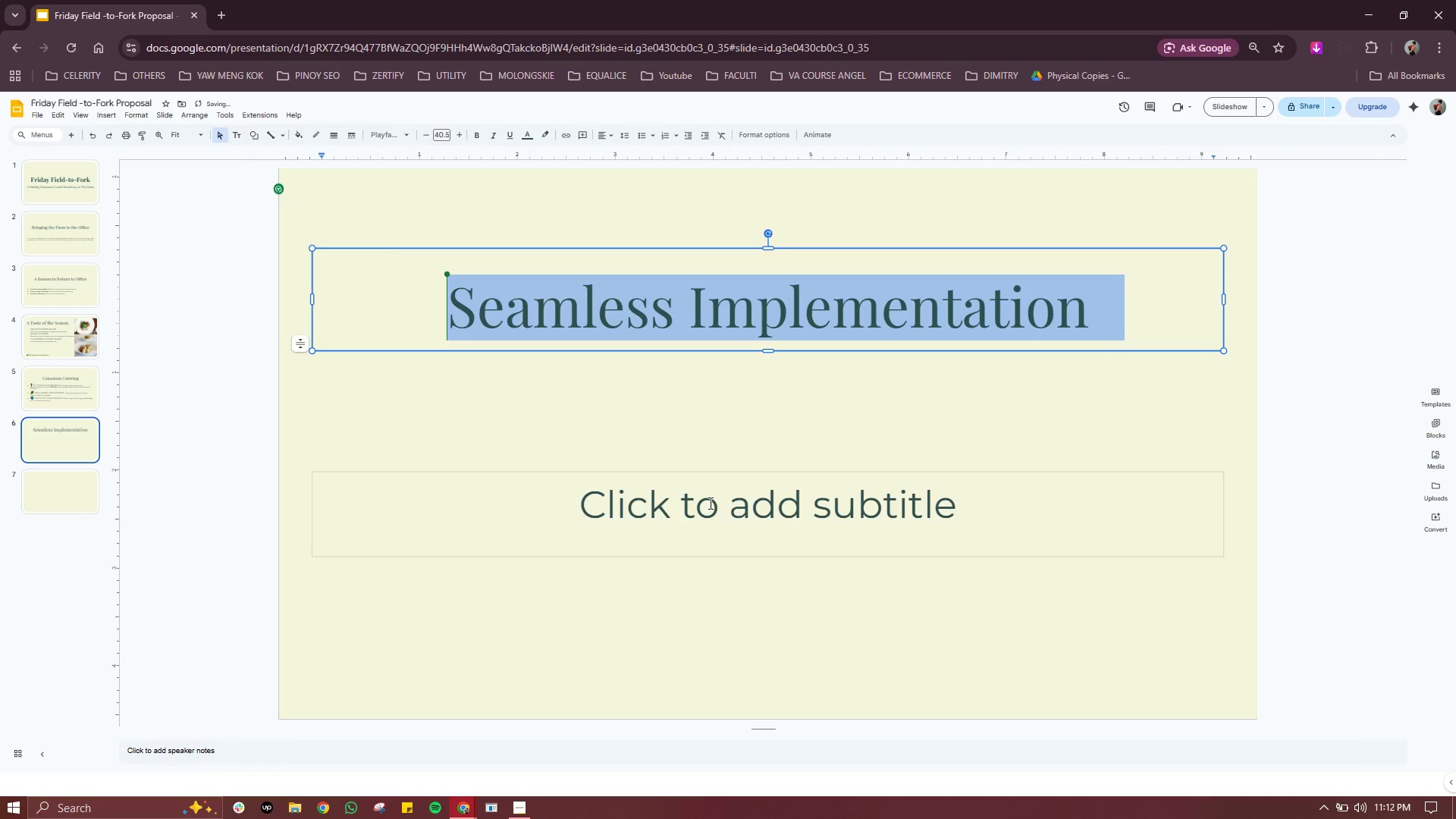 
left_click([709, 504])
 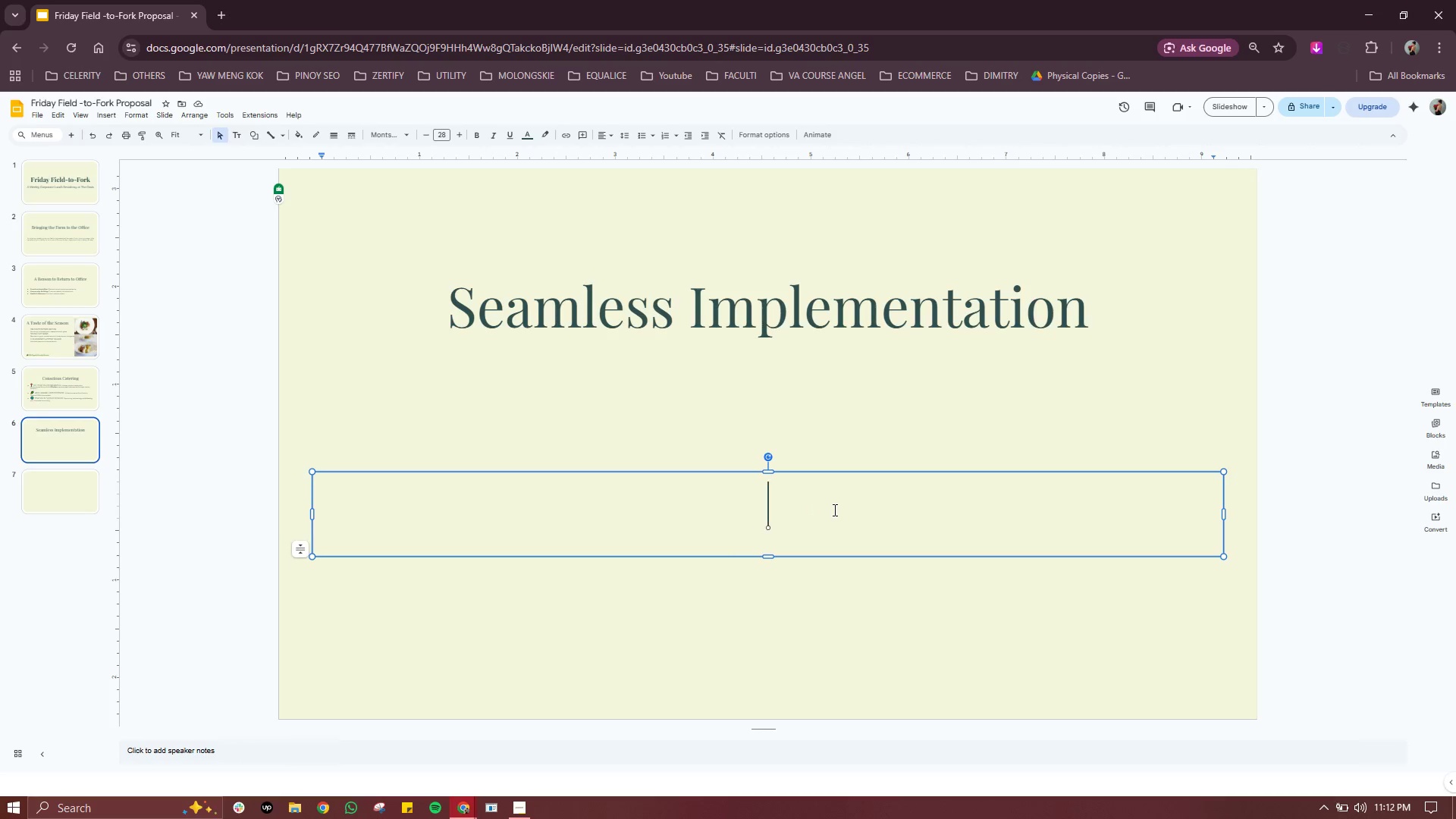 
wait(13.34)
 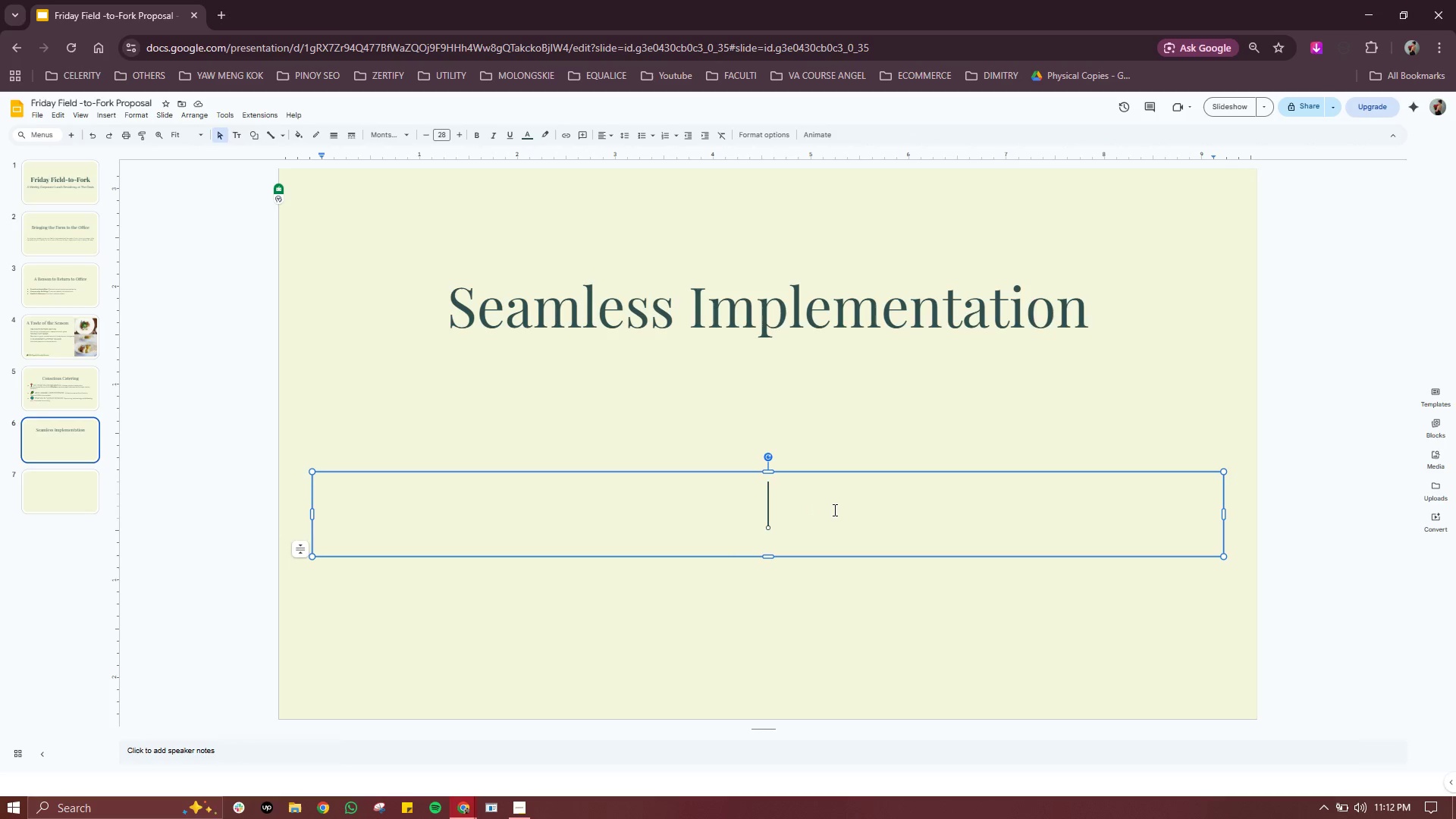 
type(Setup (10:30am)
key(Backspace)
key(Backspace)
type( AM): Quiet, professional arrival and station assembly.)
 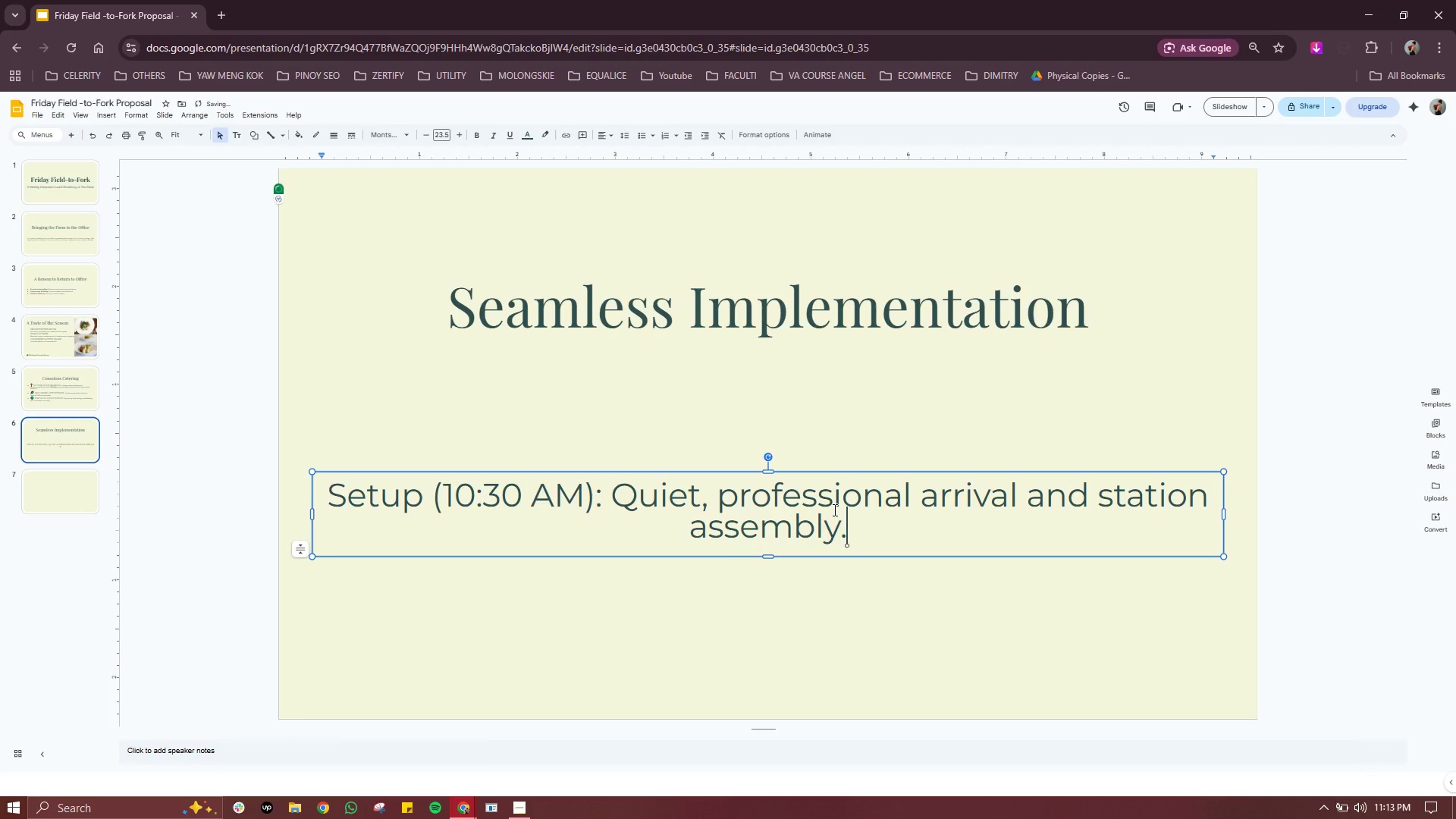 
key(Enter)
 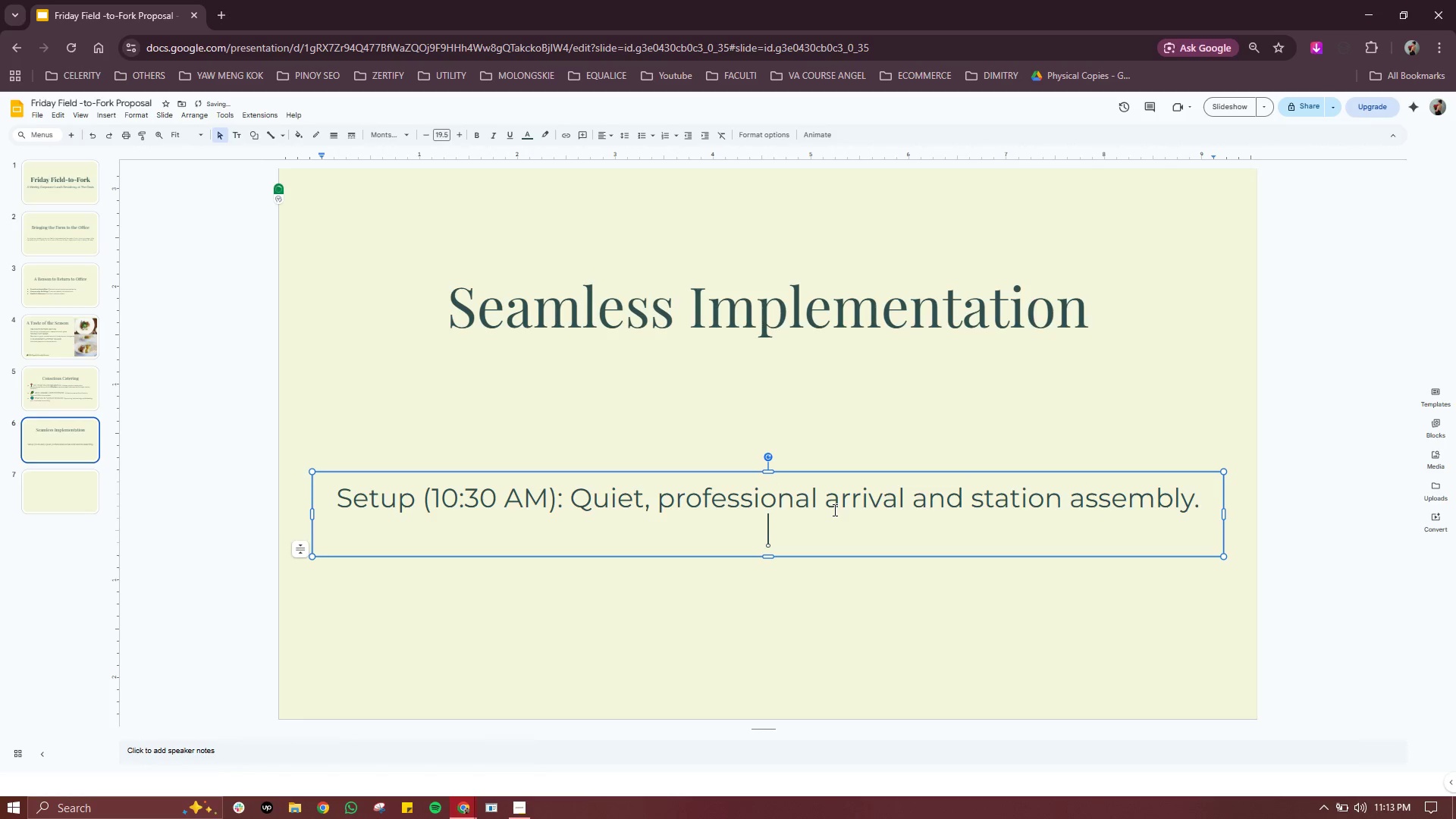 
key(Enter)
 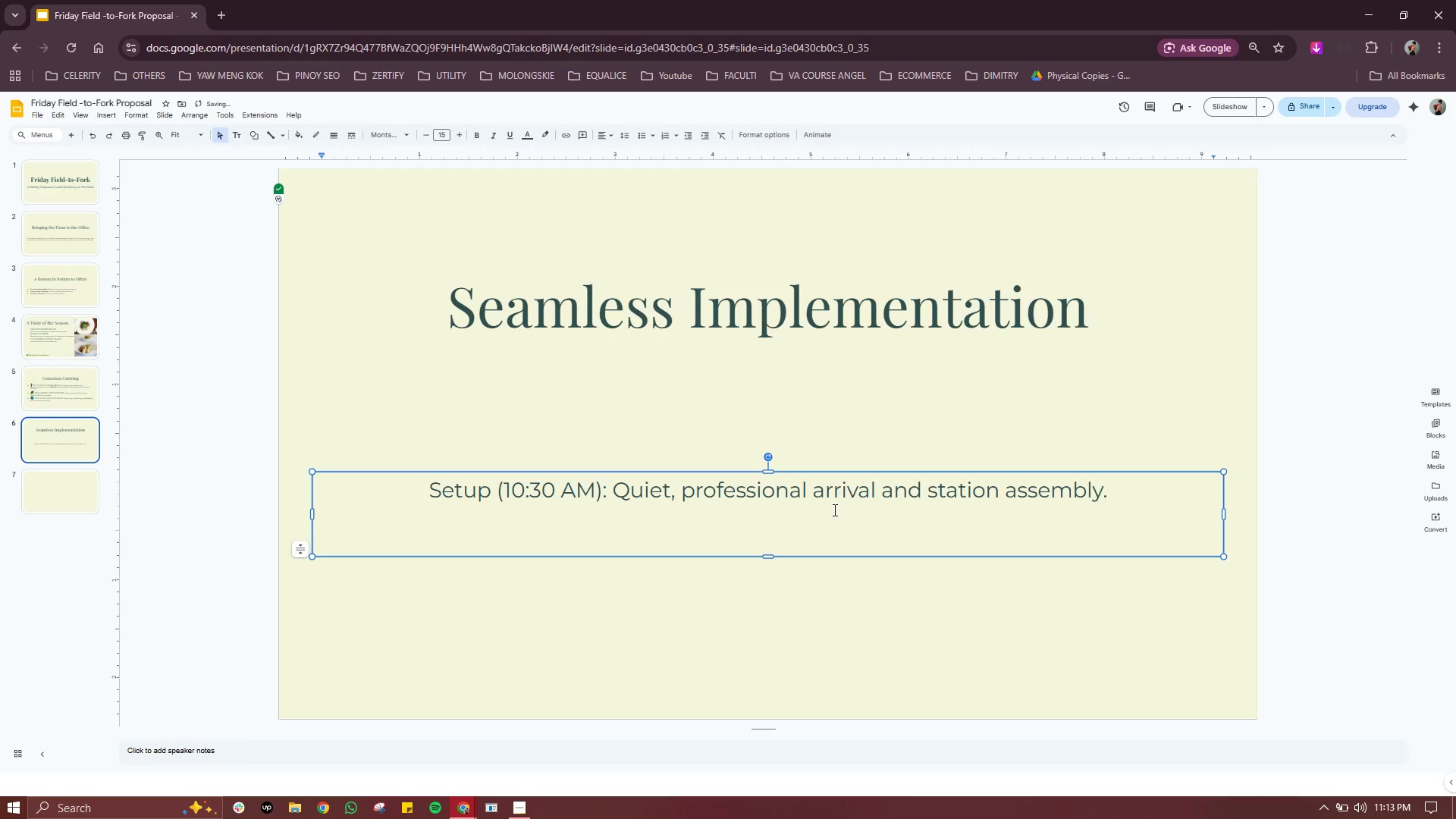 
key(Backspace)
key(Backspace)
type(Setup ()
key(Backspace)
key(Backspace)
key(Backspace)
key(Backspace)
key(Backspace)
key(Backspace)
key(Backspace)
key(Backspace)
 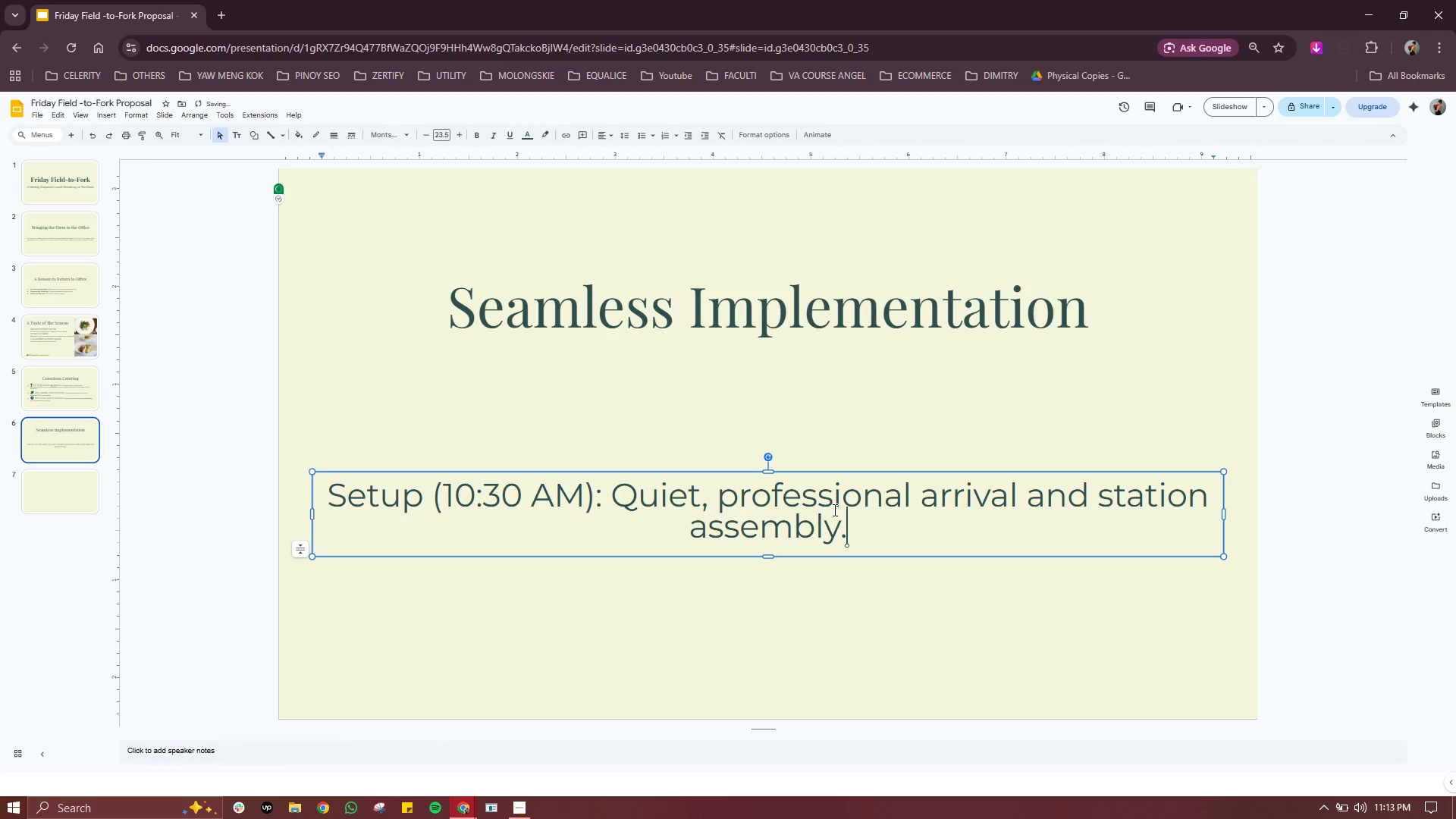 
key(Enter)
 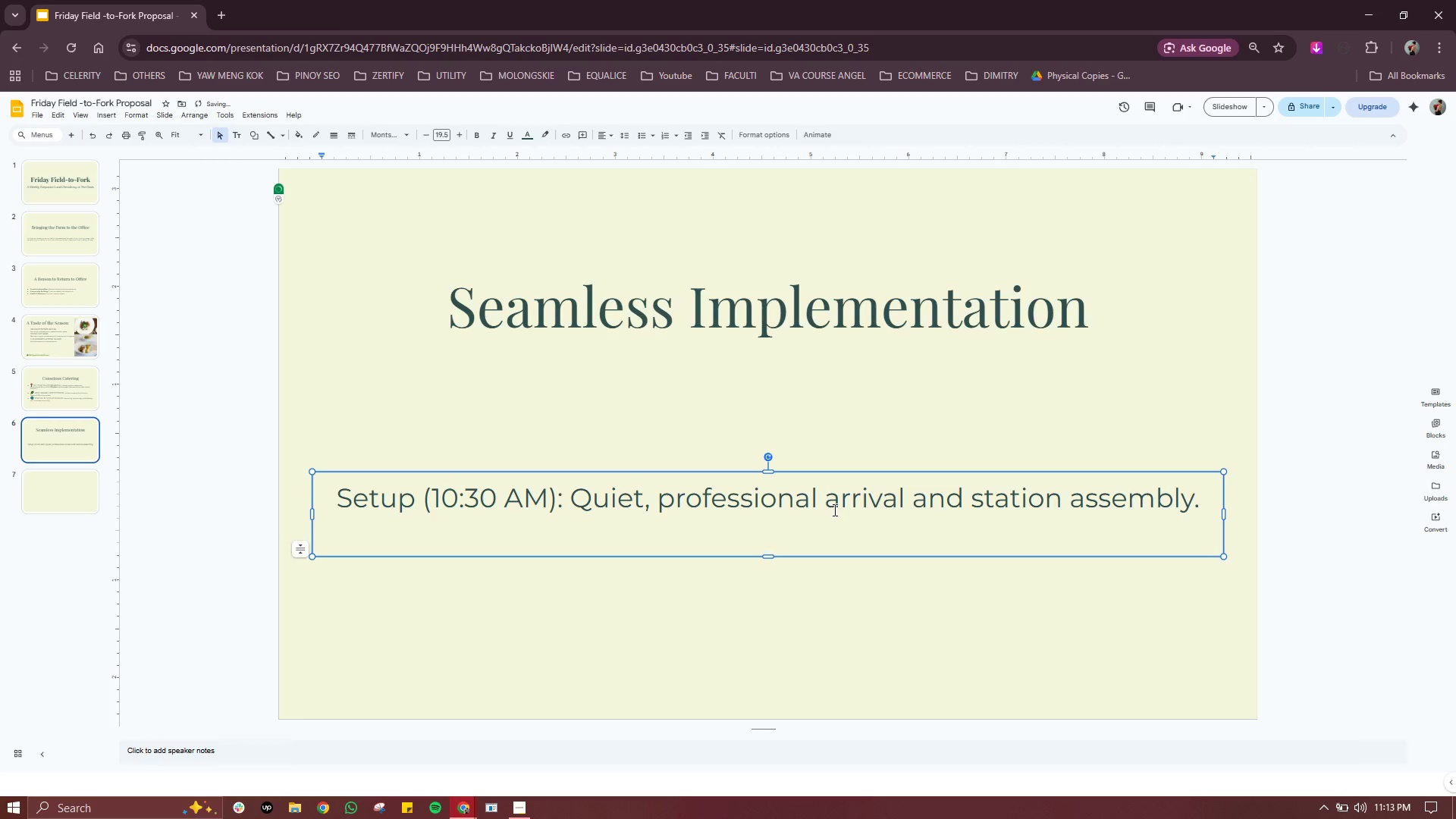 
type(Service (12:00 pm)
key(Backspace)
key(Backspace)
type(PM - 1:30 PM): Fast-casual service designed for office lunch hours.)
 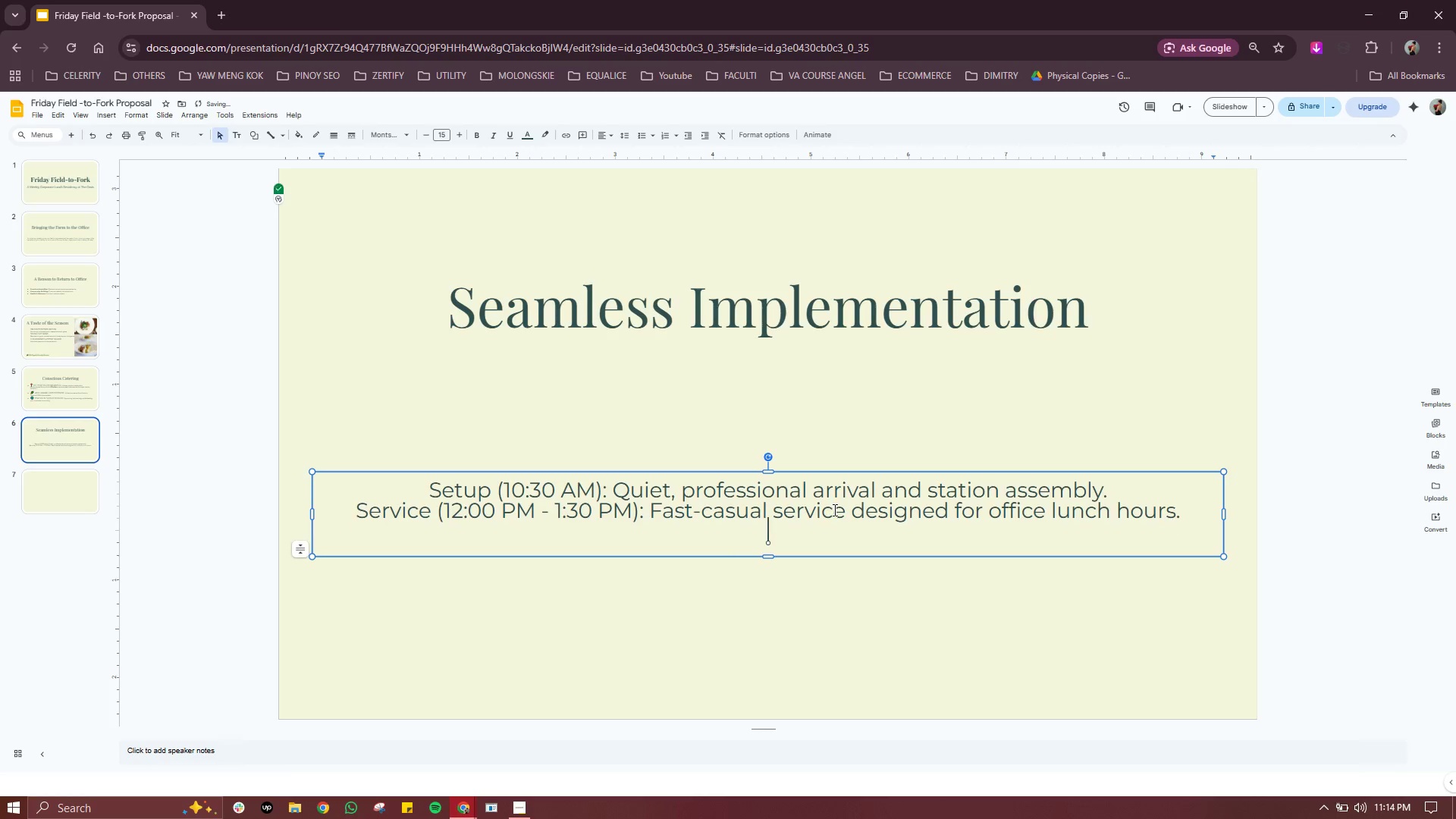 
 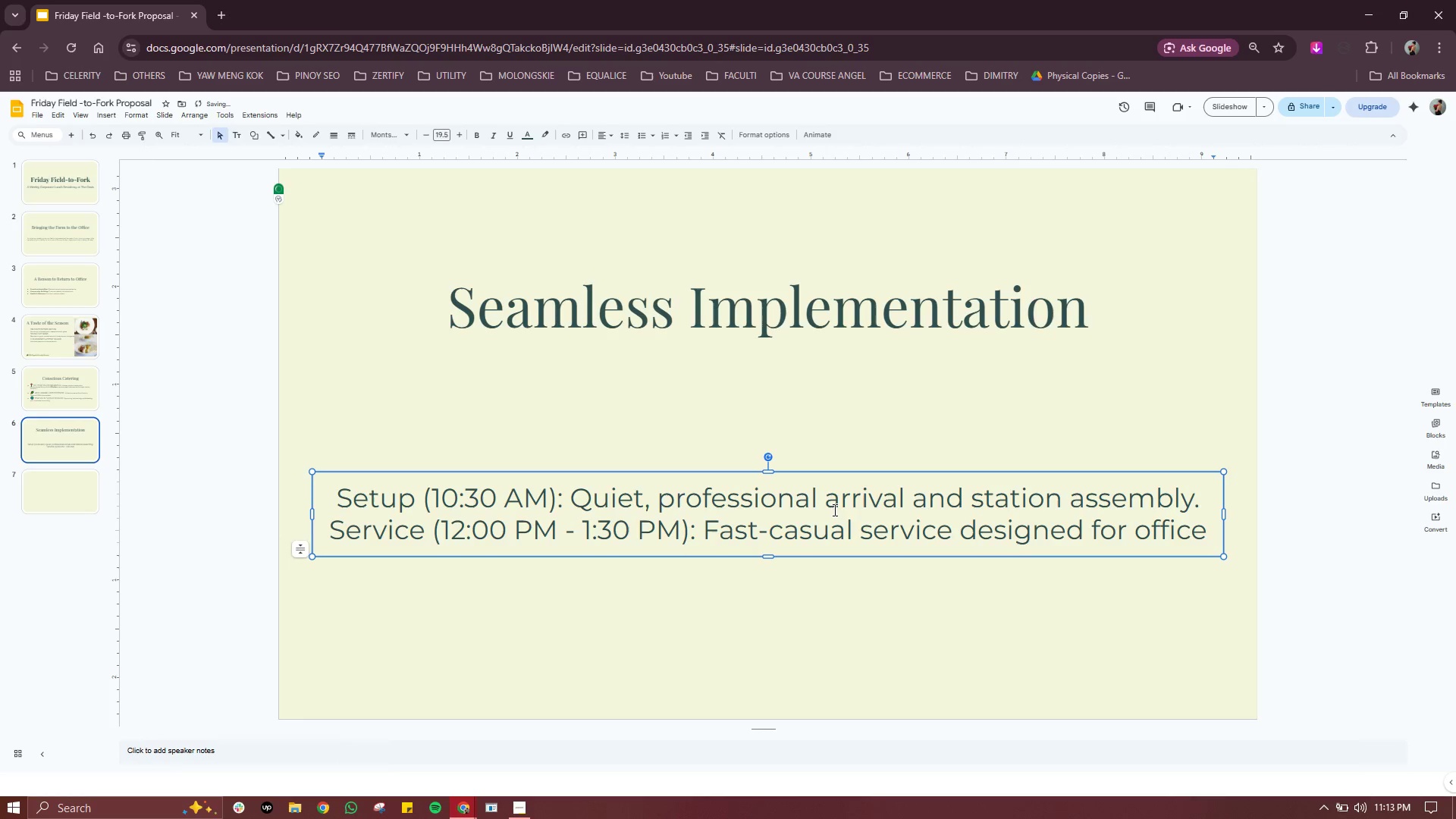 
key(Enter)
 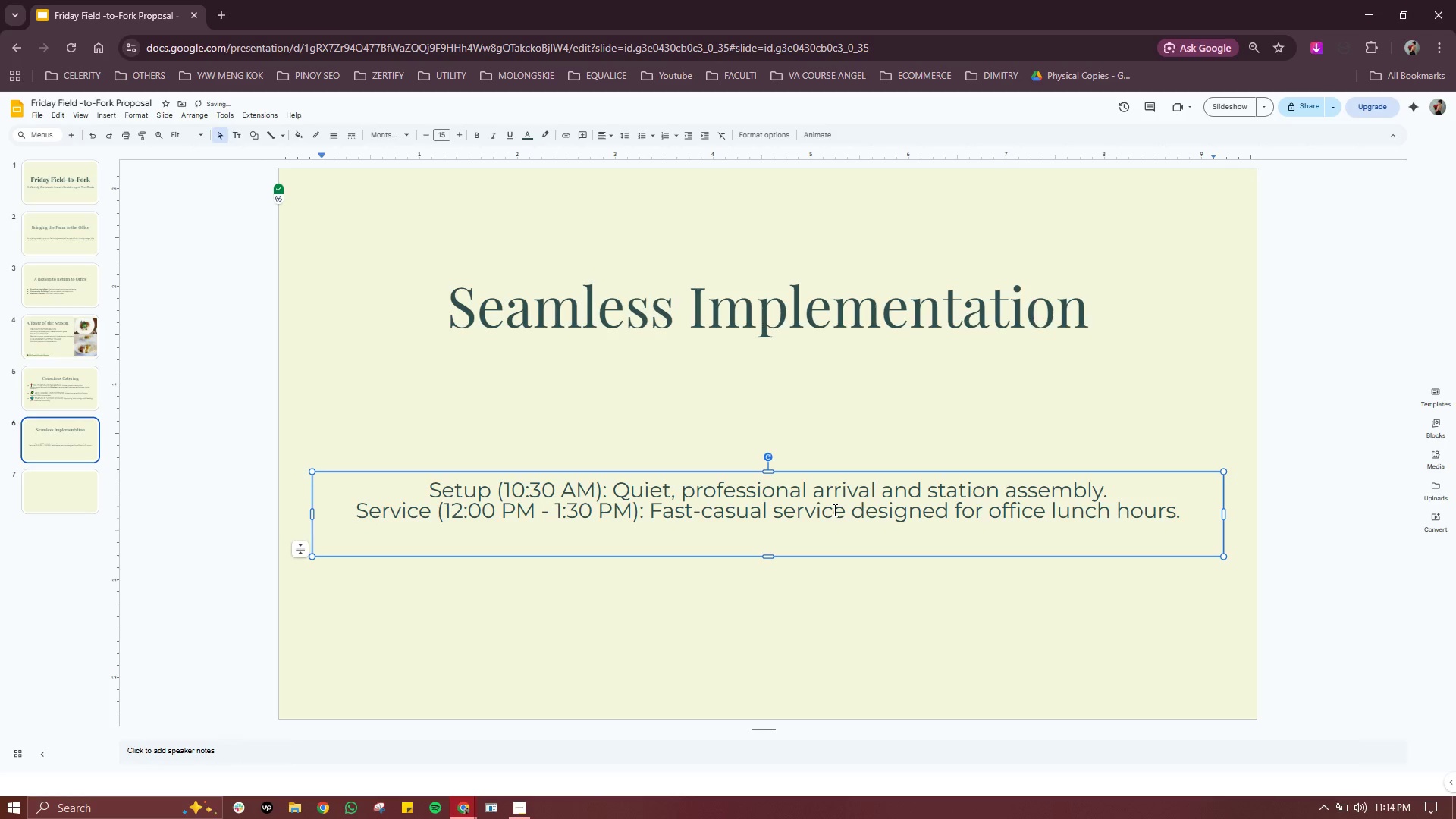 
type(Sr)
key(Backspace)
type(trice)
key(Backspace)
key(Backspace)
type(ke (2:00 pPM)
key(Backspace)
key(Backspace)
key(Backspace)
type(PM): Tor)
key(Backspace)
type(tal cleanup. We leave the space better than we found it.)
 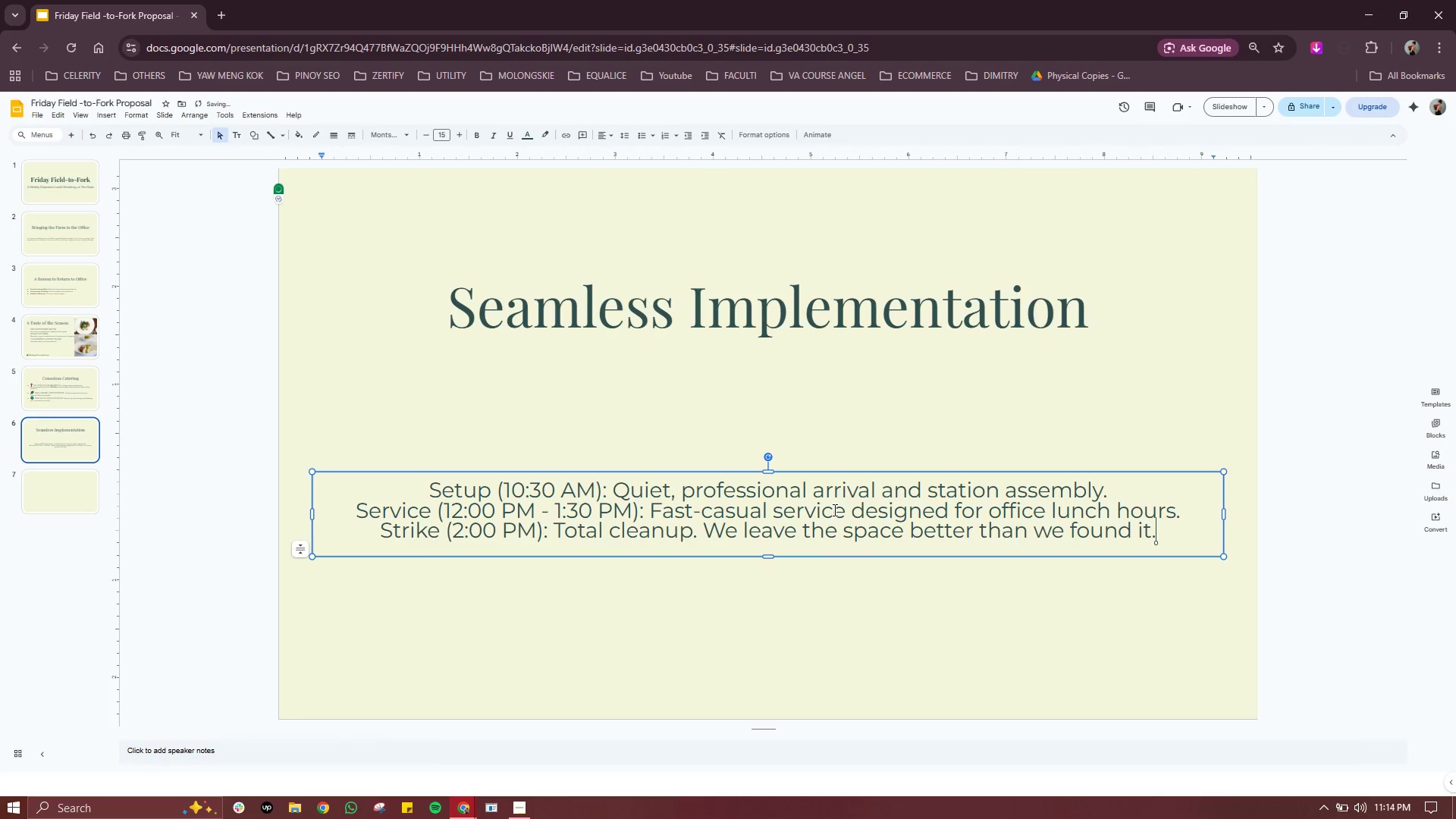 
wait(12.62)
 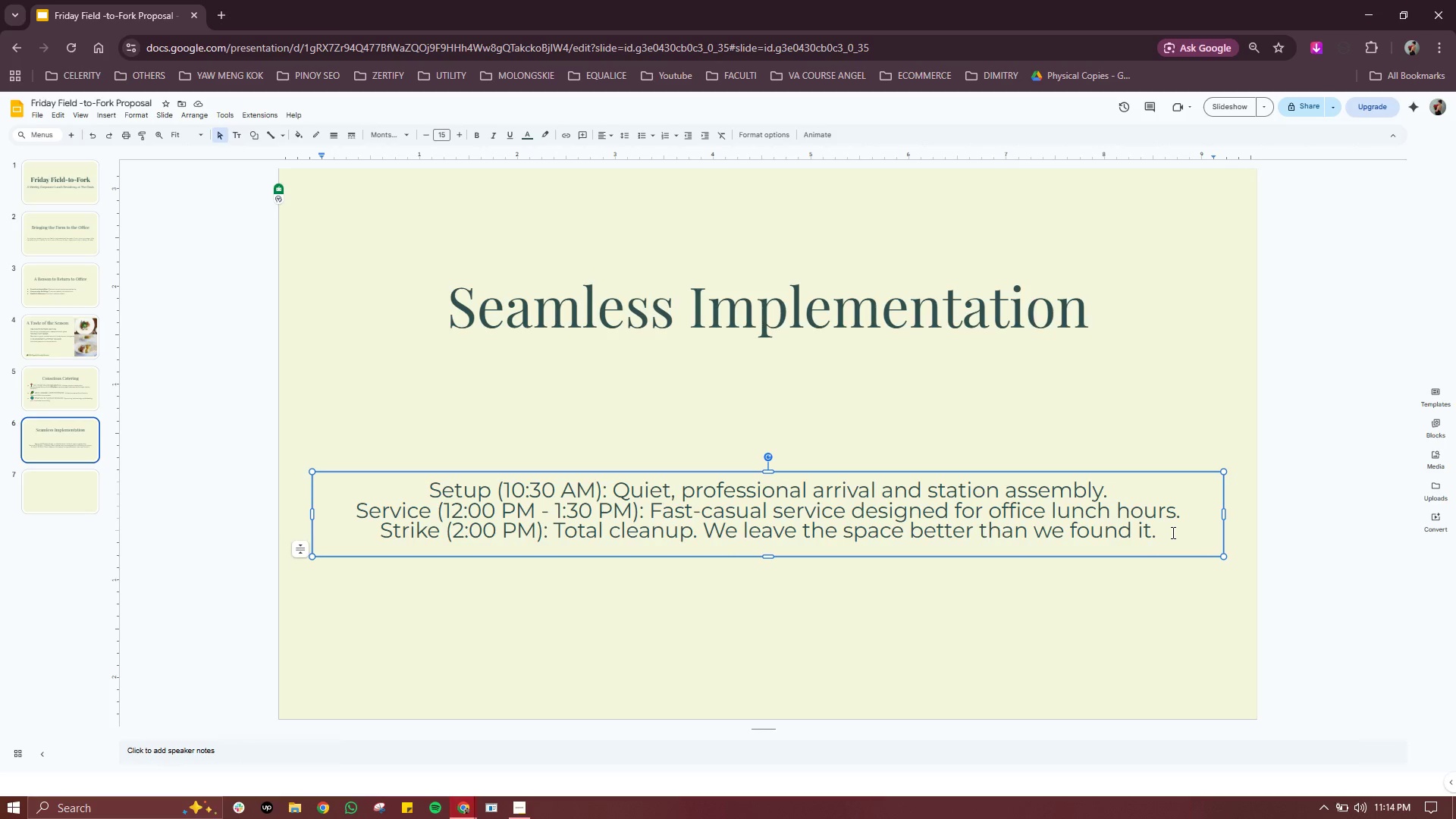 
key(Control+A)
 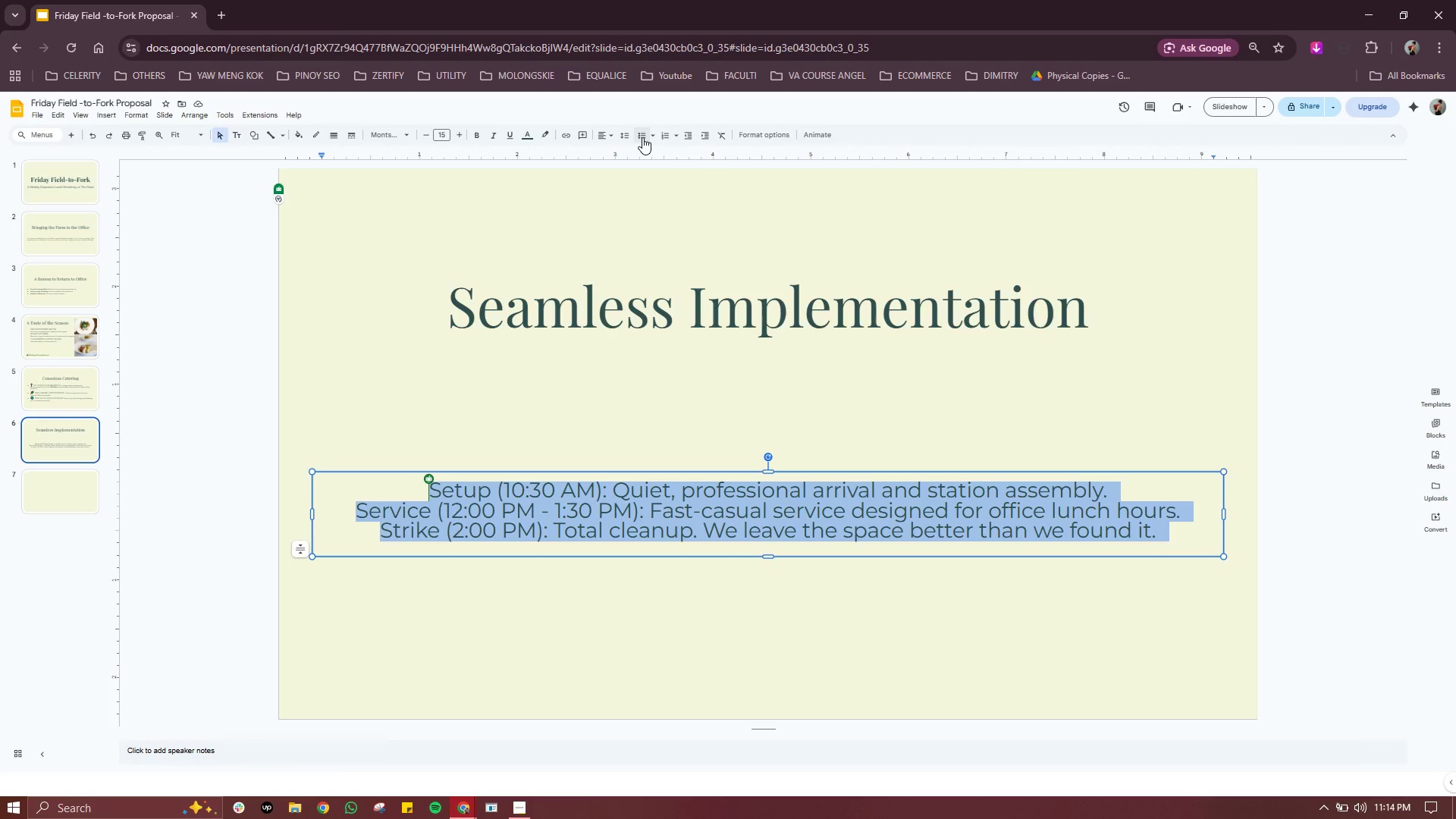 
left_click([642, 137])
 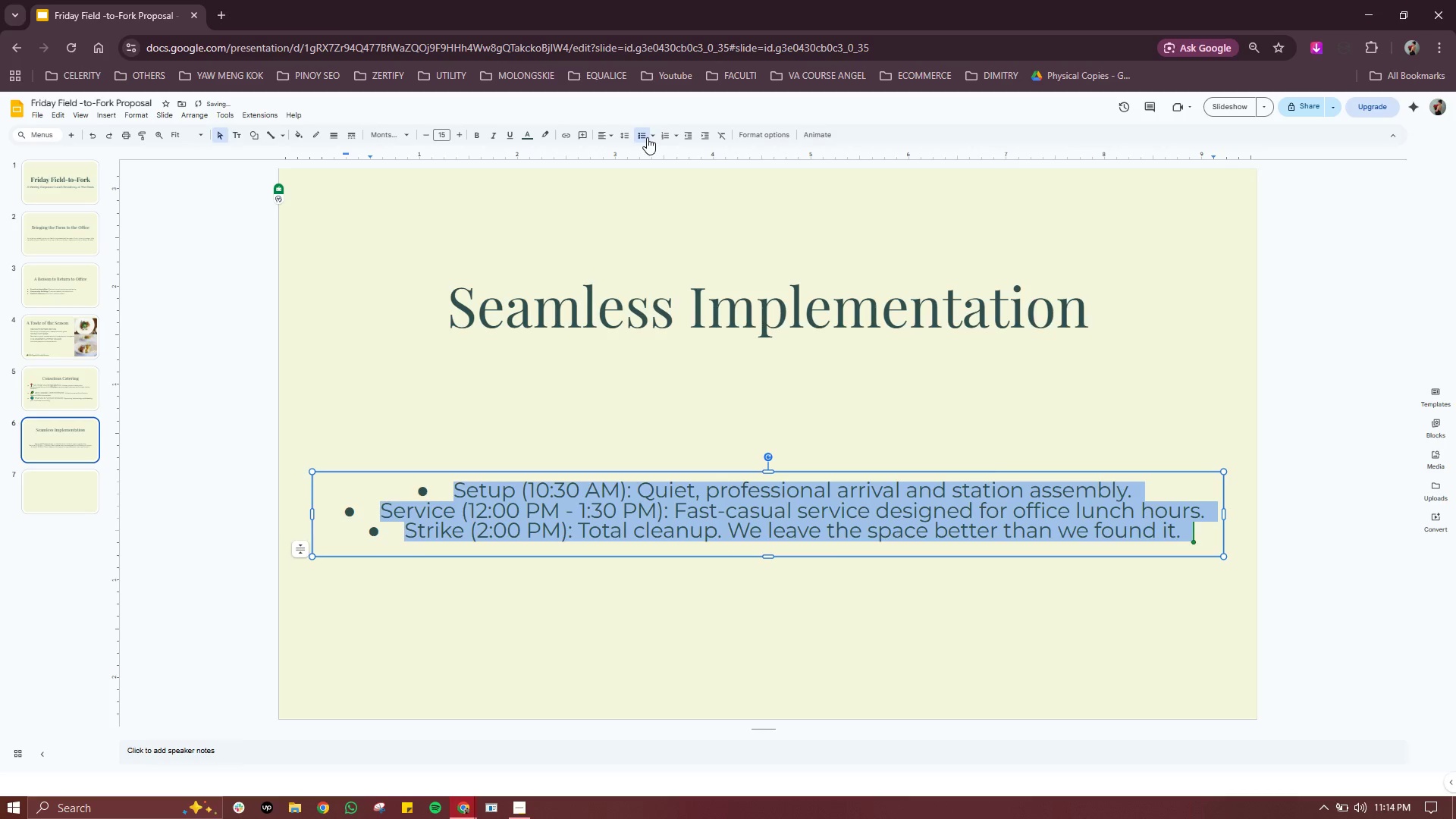 
left_click([647, 137])
 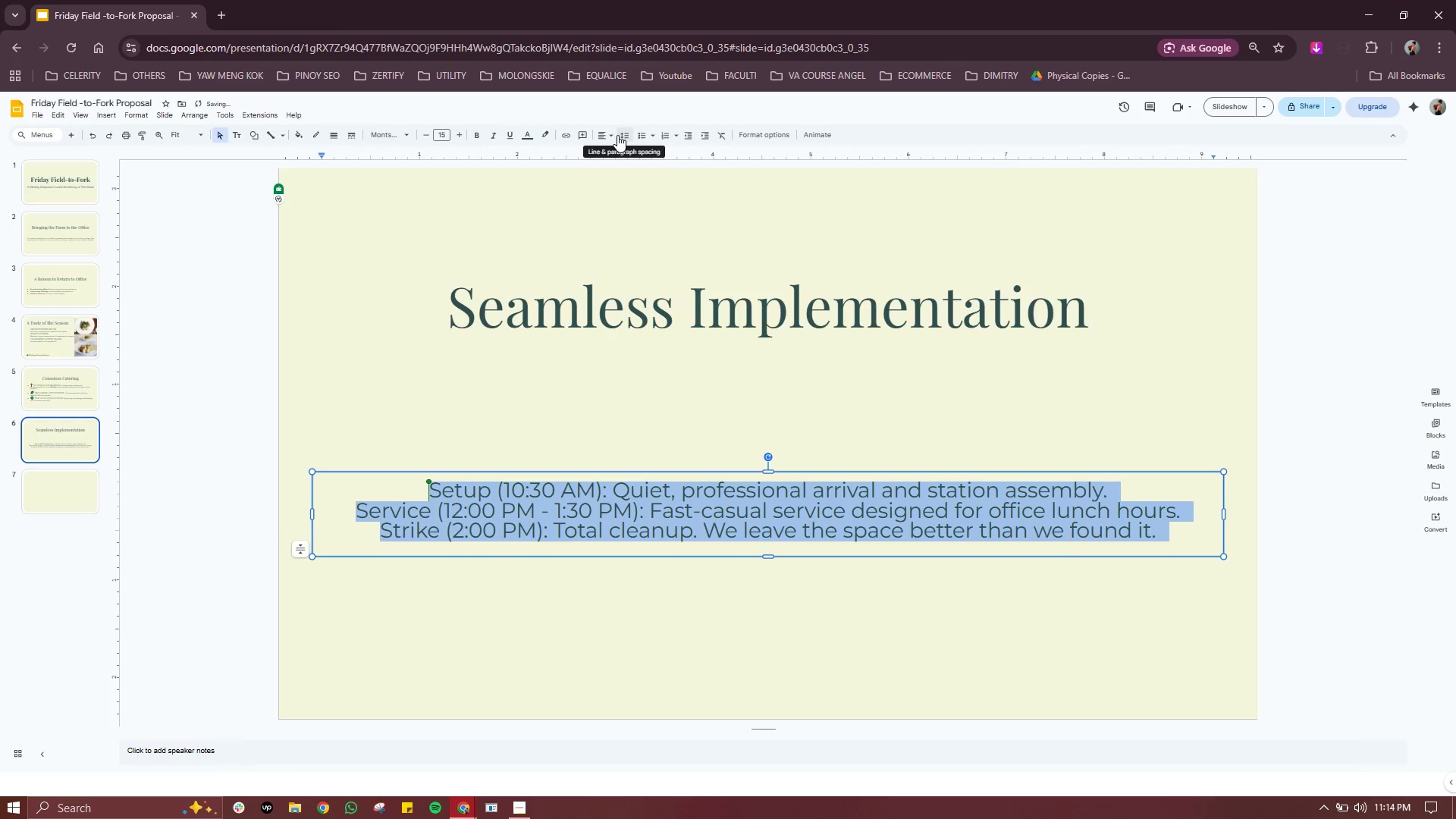 
left_click([617, 135])
 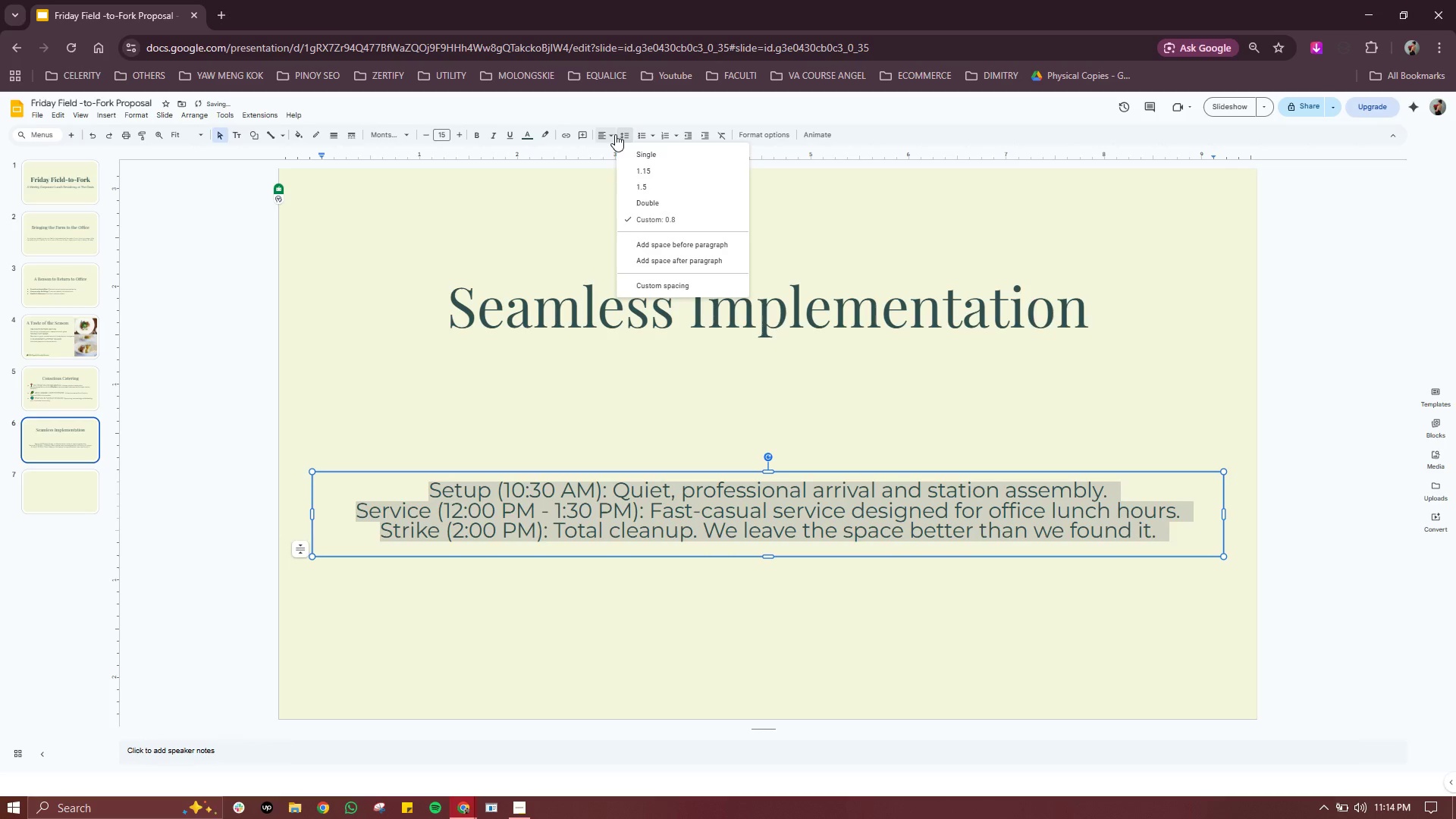 
left_click([615, 134])
 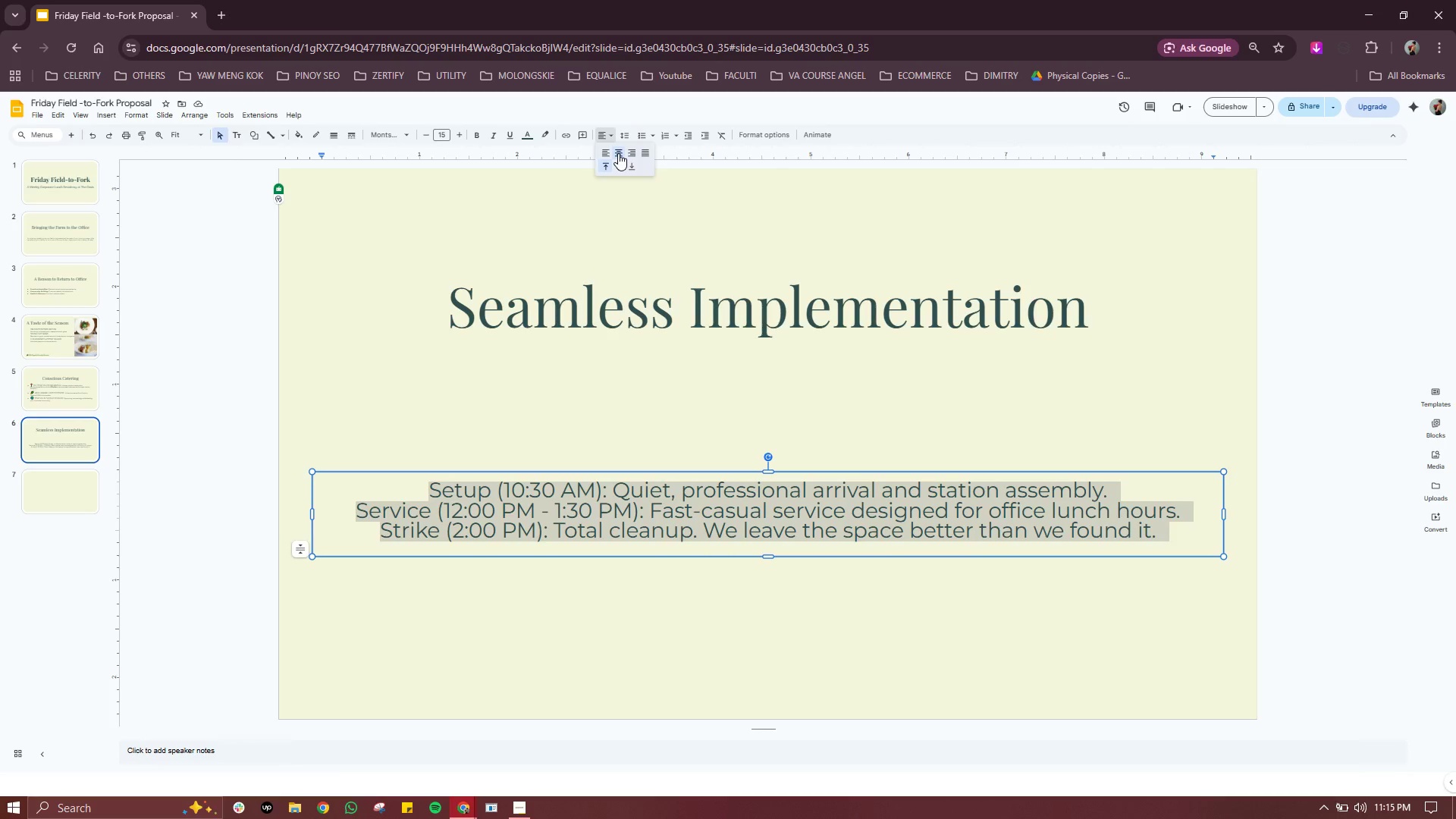 
left_click([618, 165])
 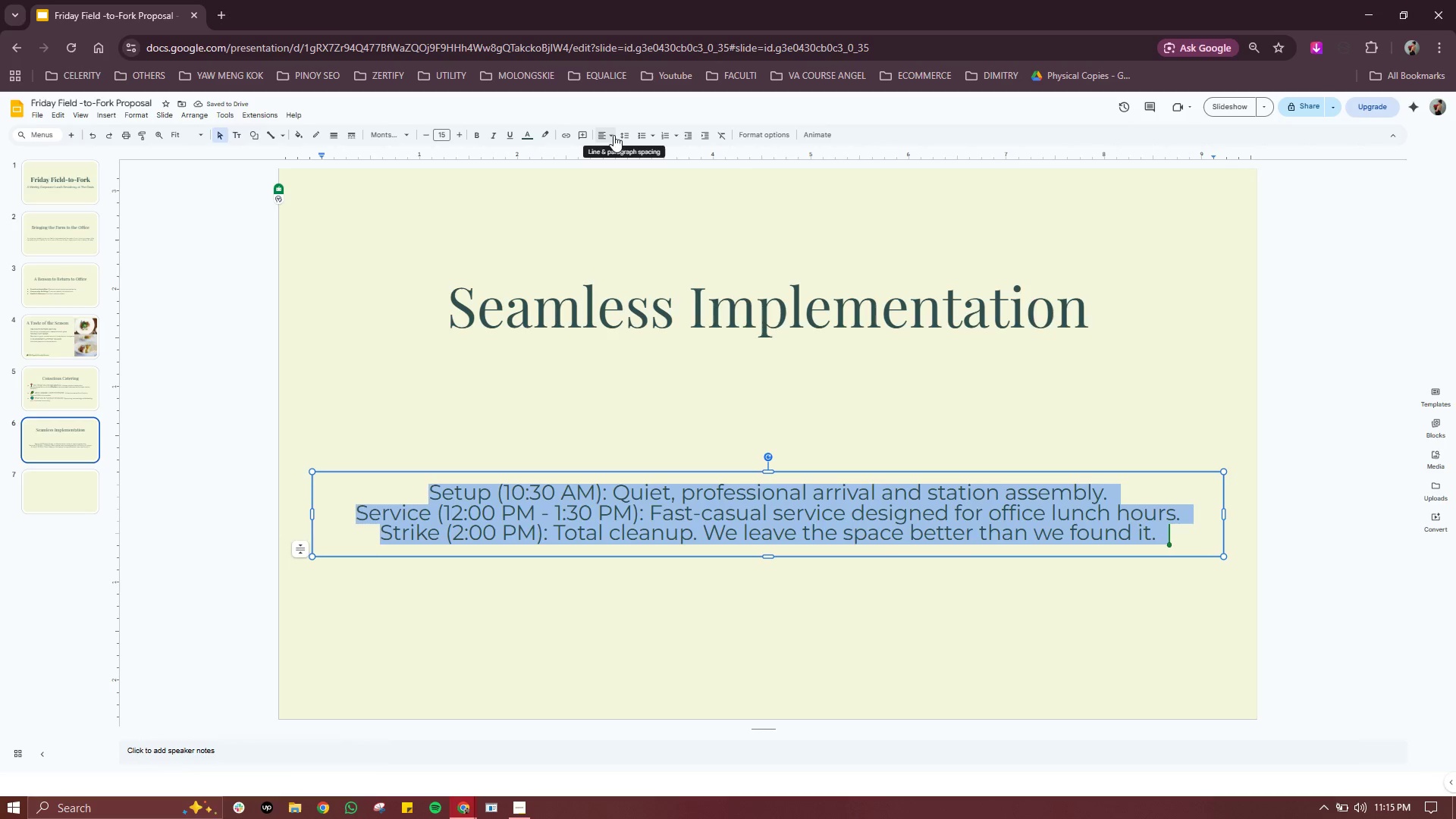 
double_click([600, 153])
 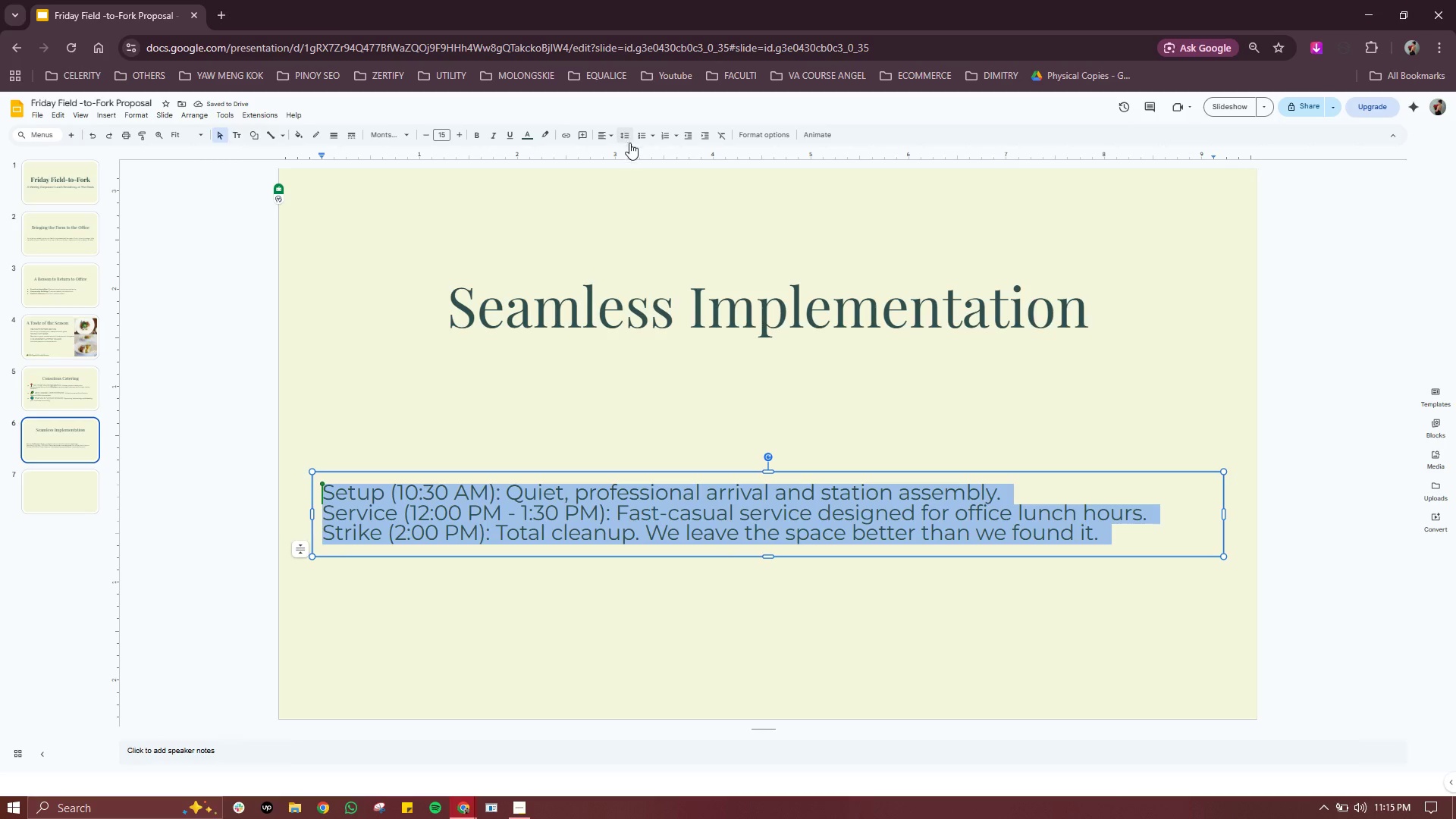 
left_click([656, 134])
 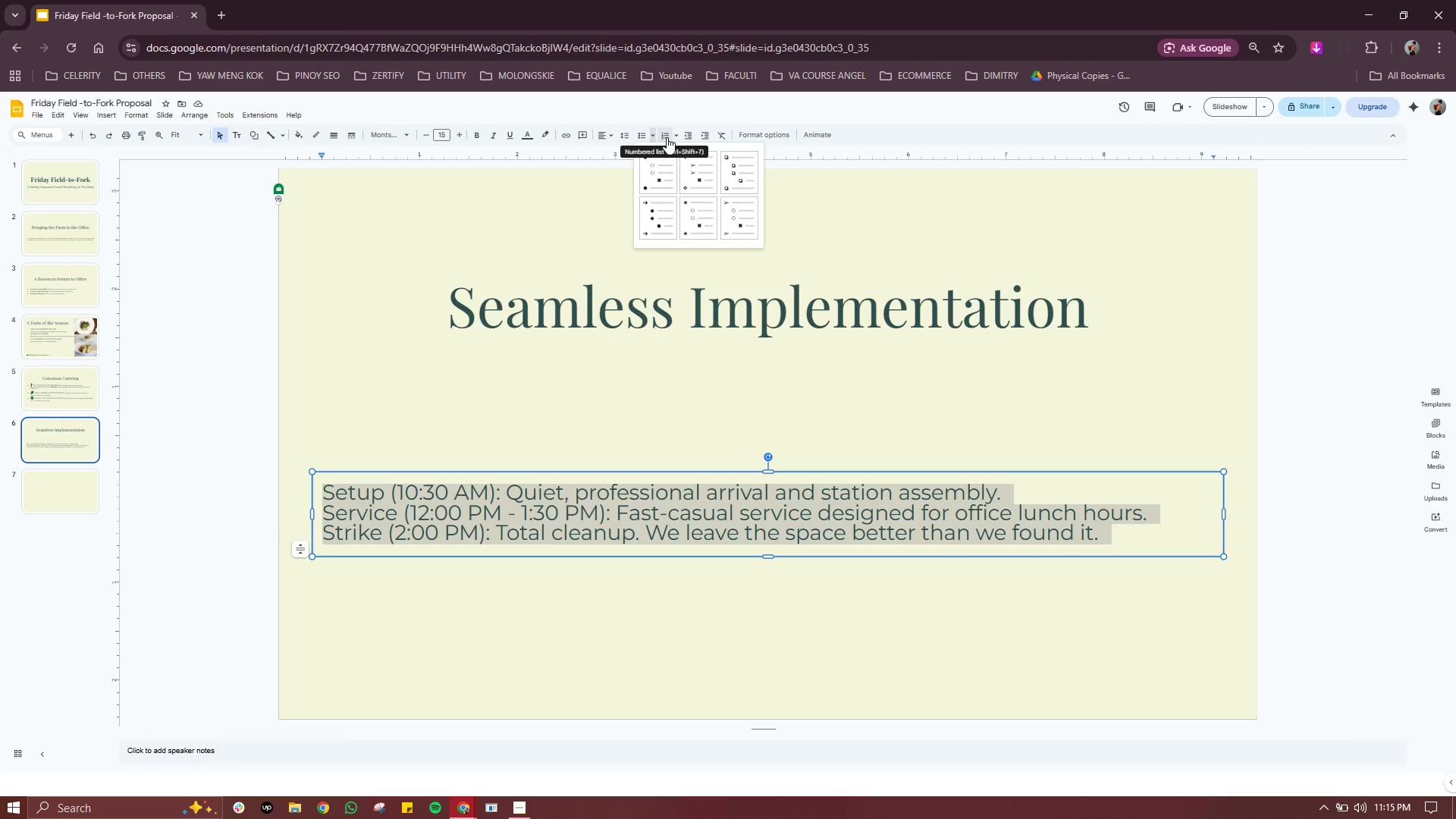 
left_click([626, 137])
 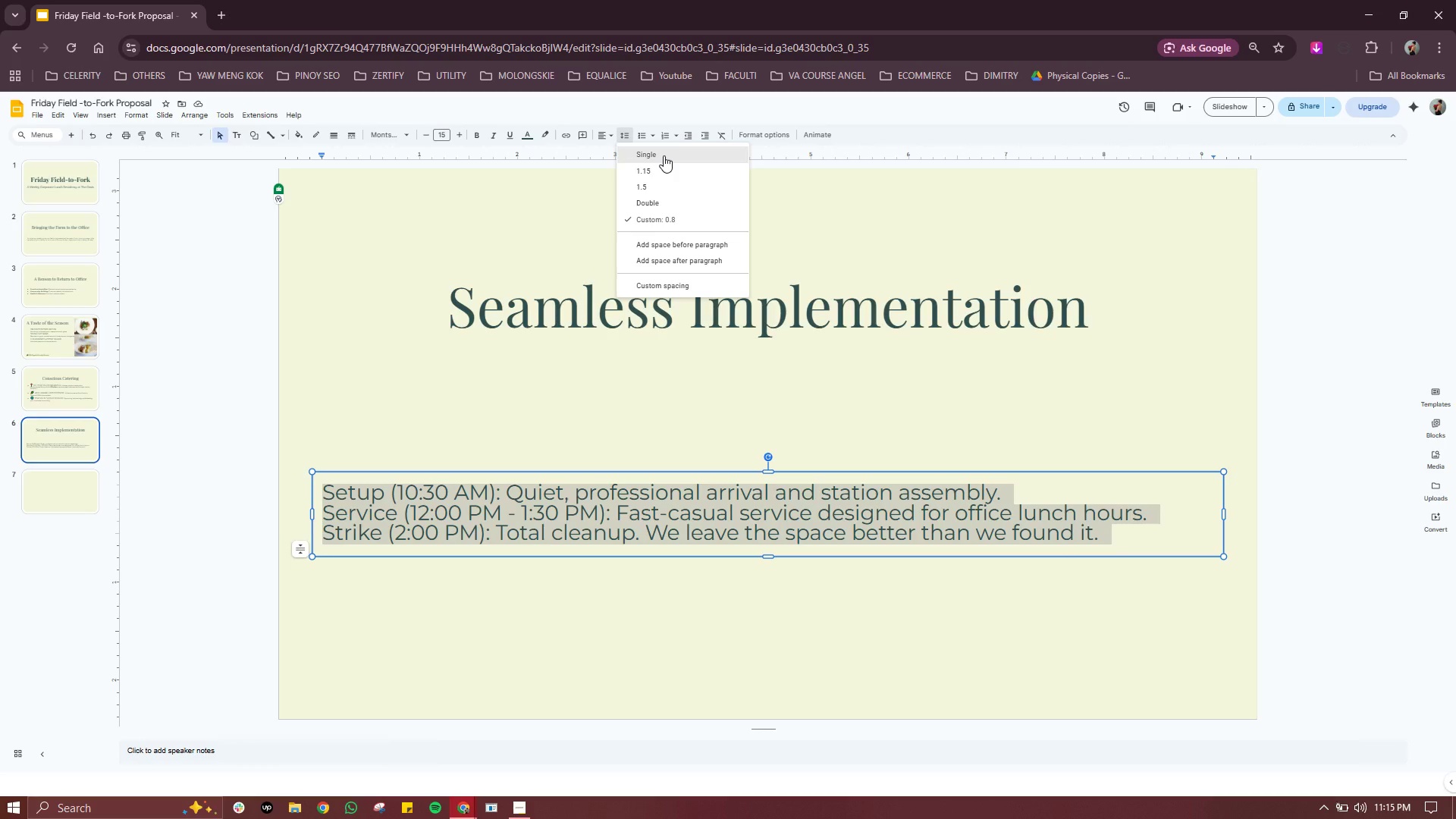 
left_click([664, 155])
 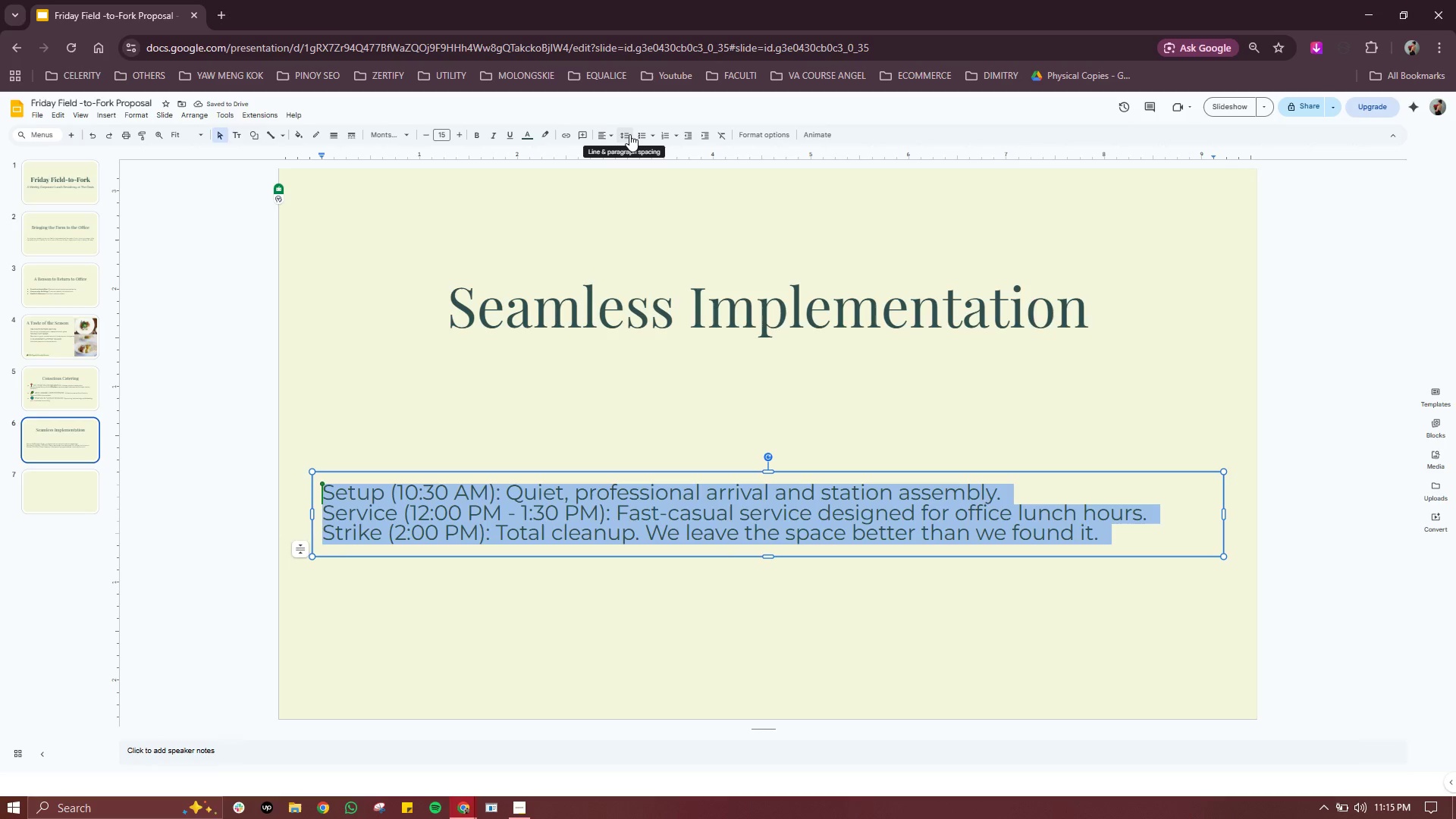 
left_click([629, 134])
 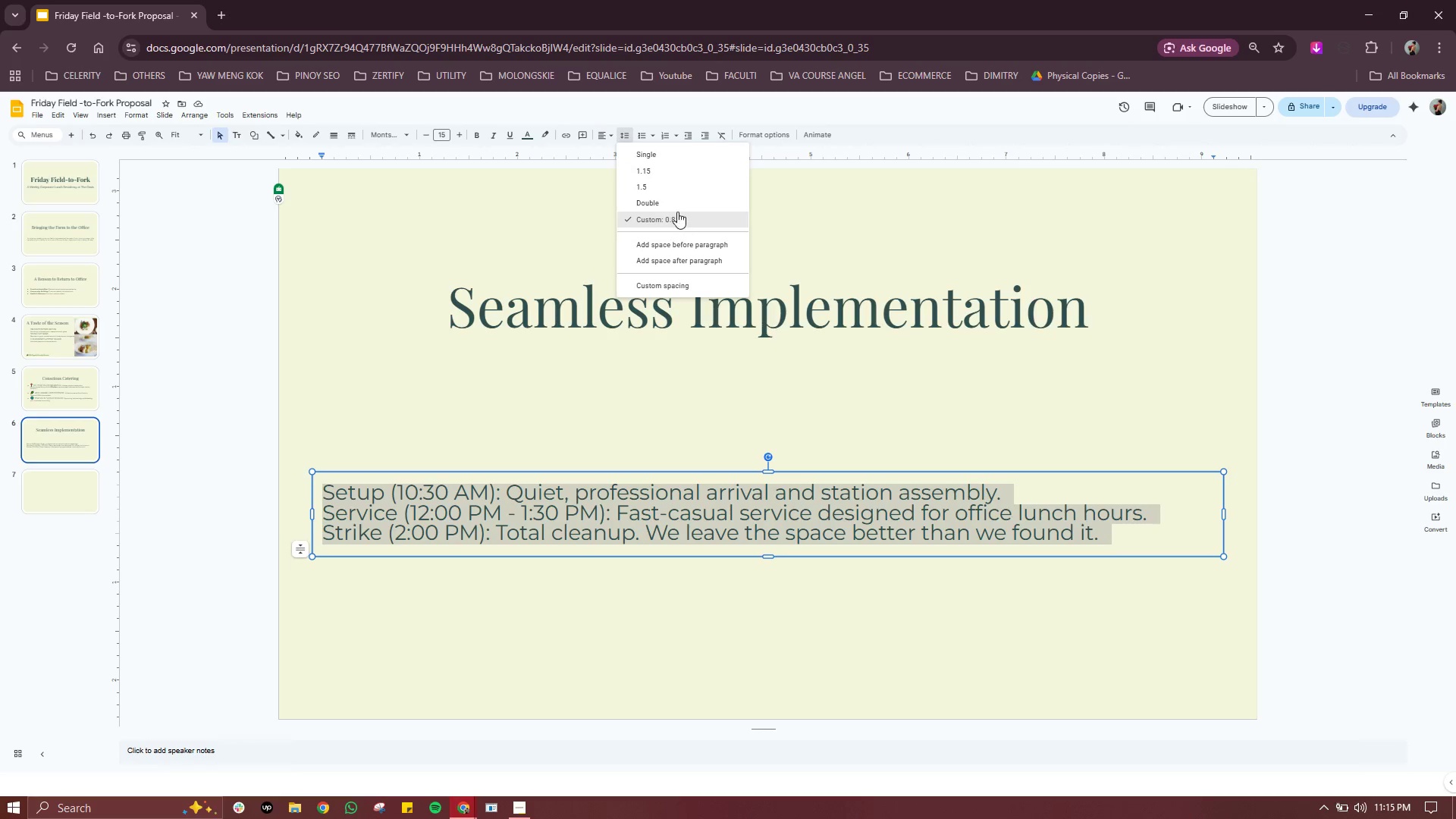 
left_click([679, 206])
 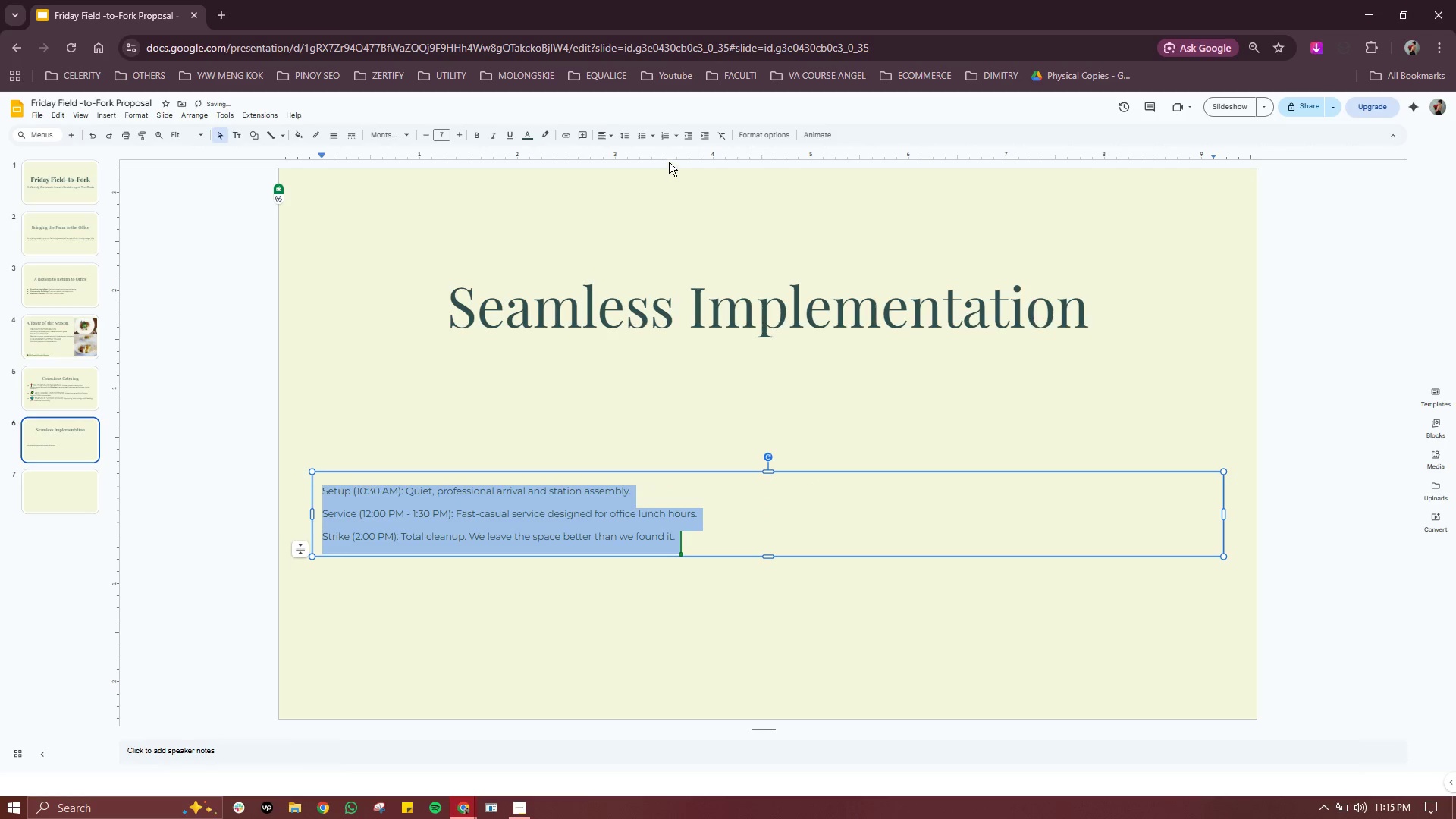 
mouse_move([623, 136])
 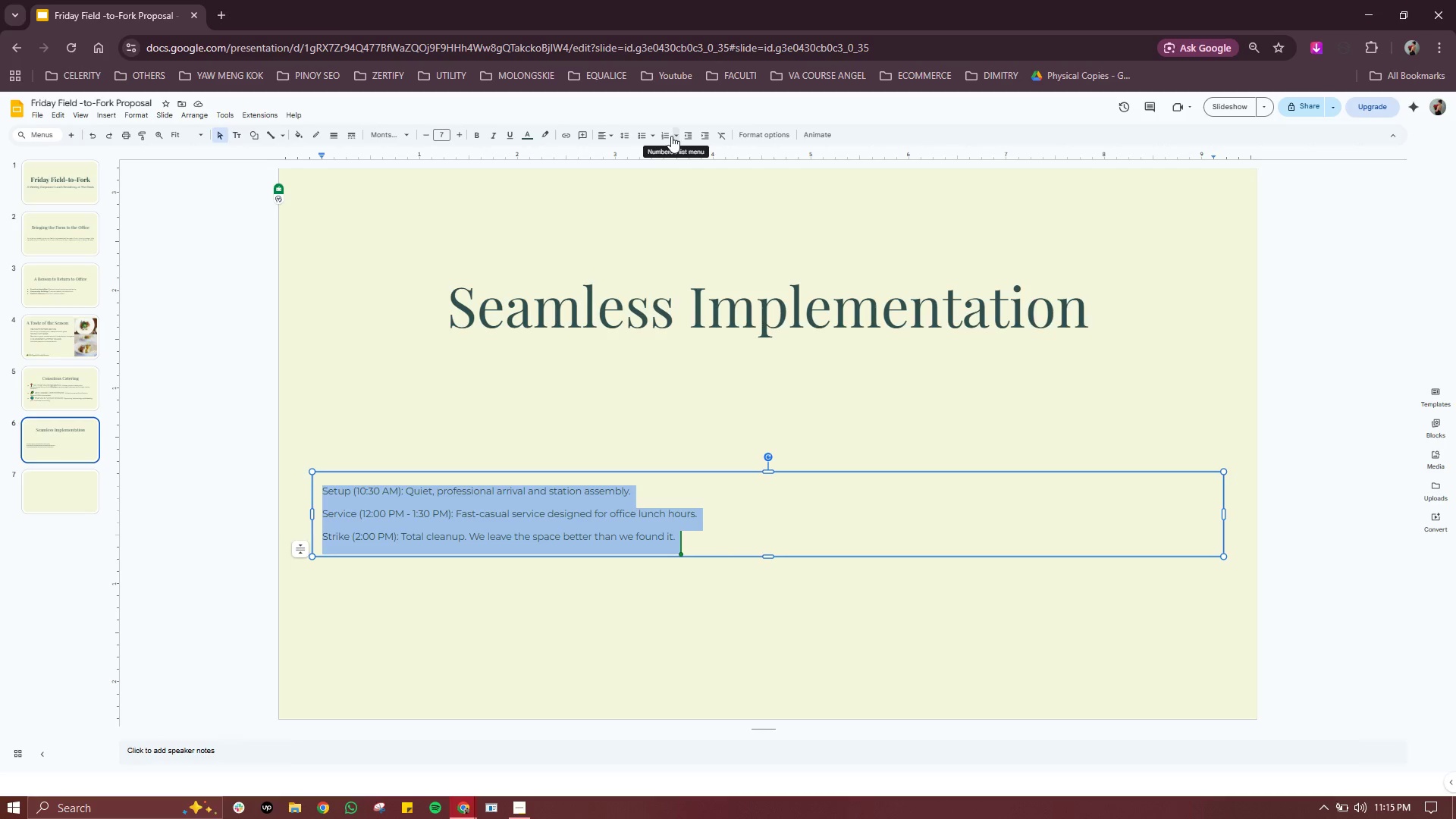 
left_click([667, 136])
 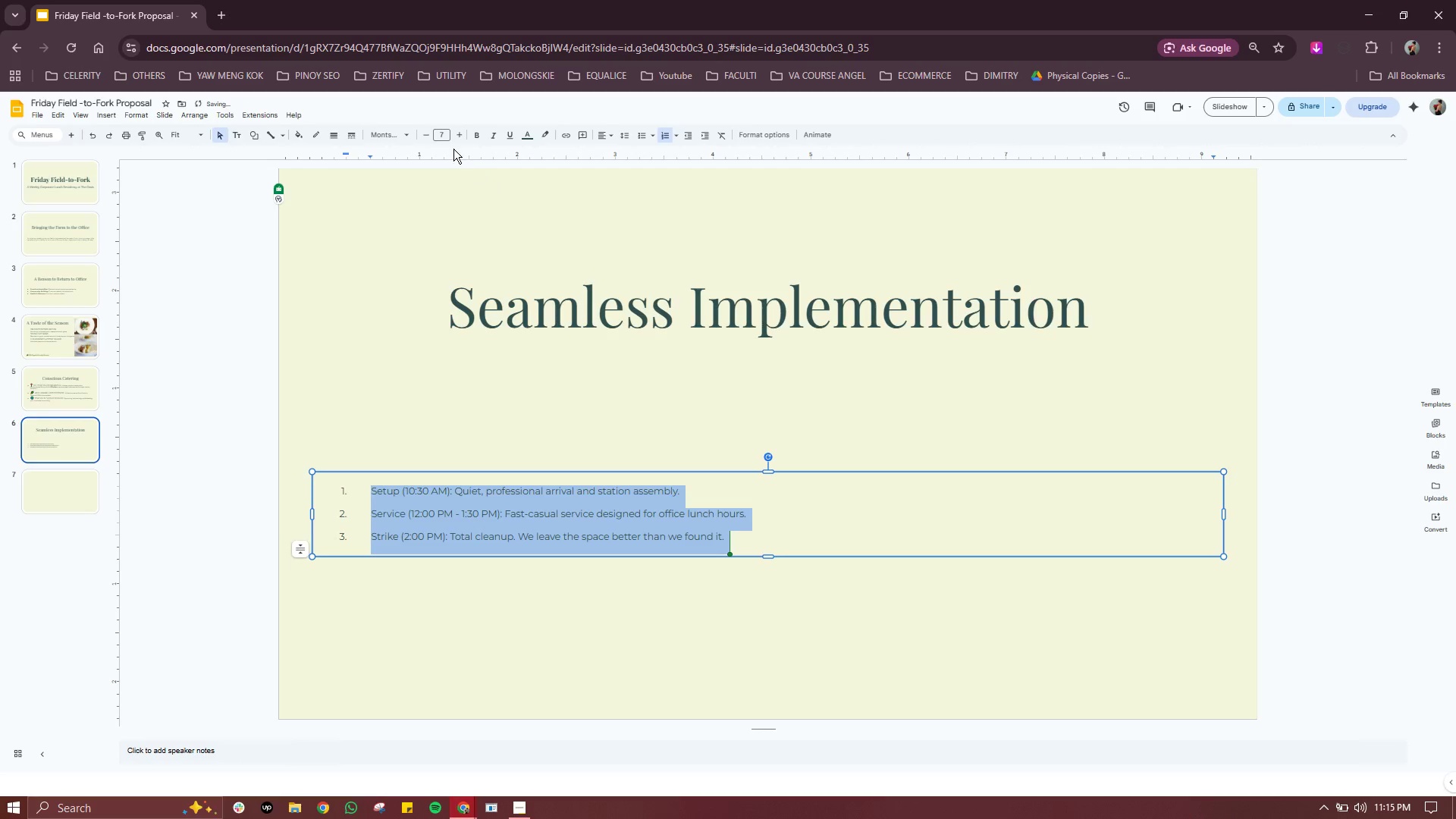 
double_click([462, 136])
 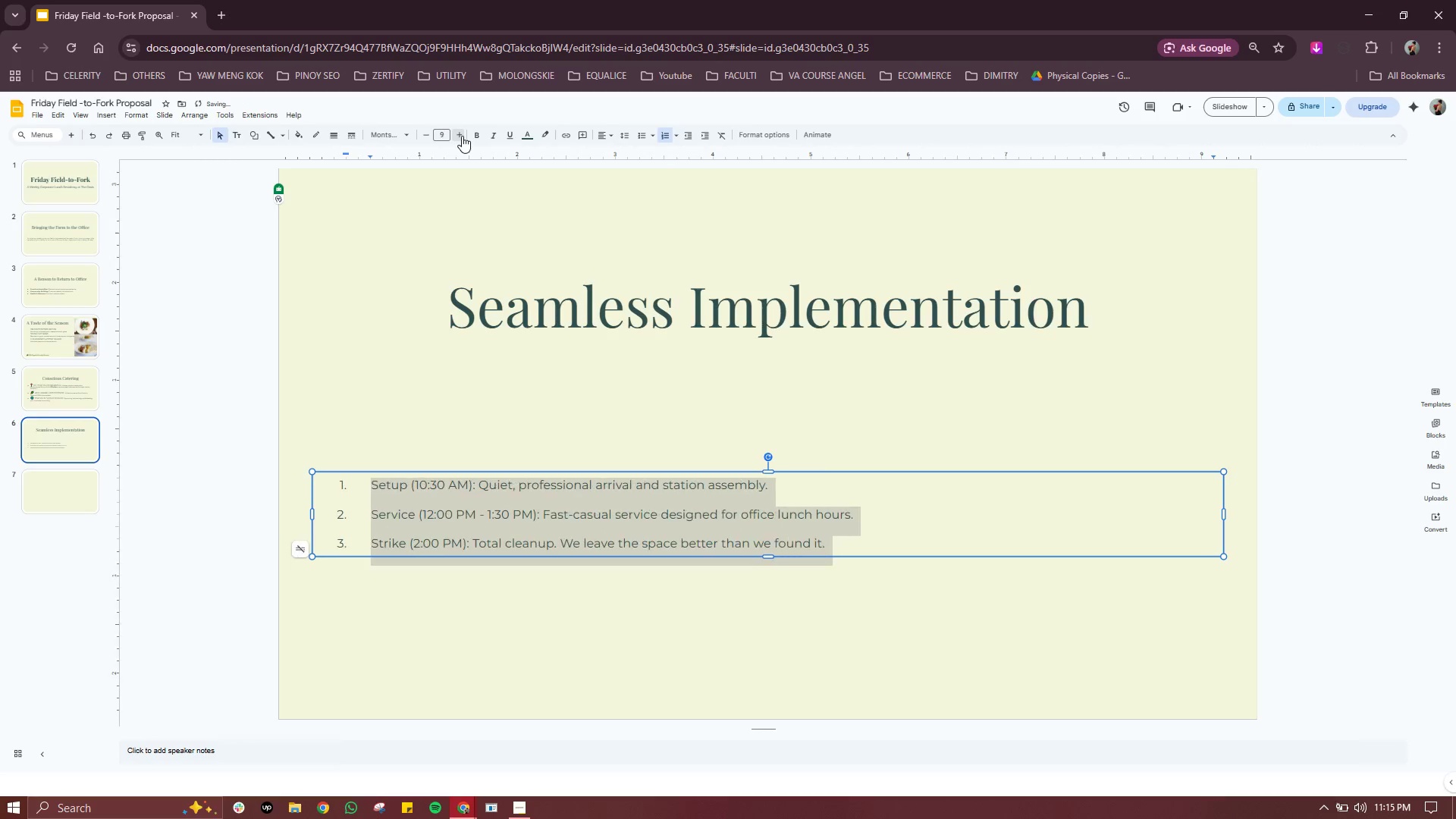 
triple_click([462, 136])
 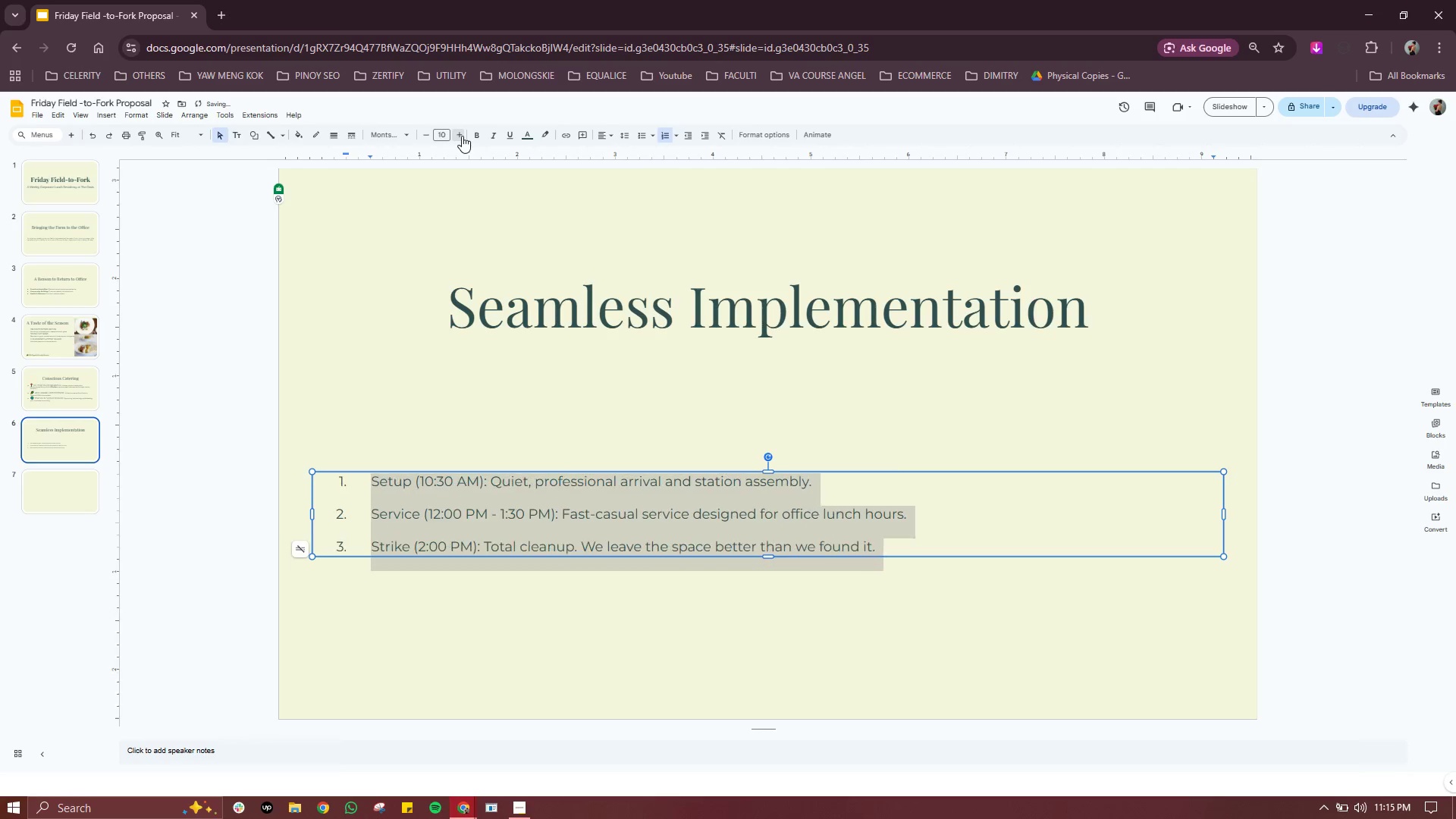 
triple_click([462, 136])
 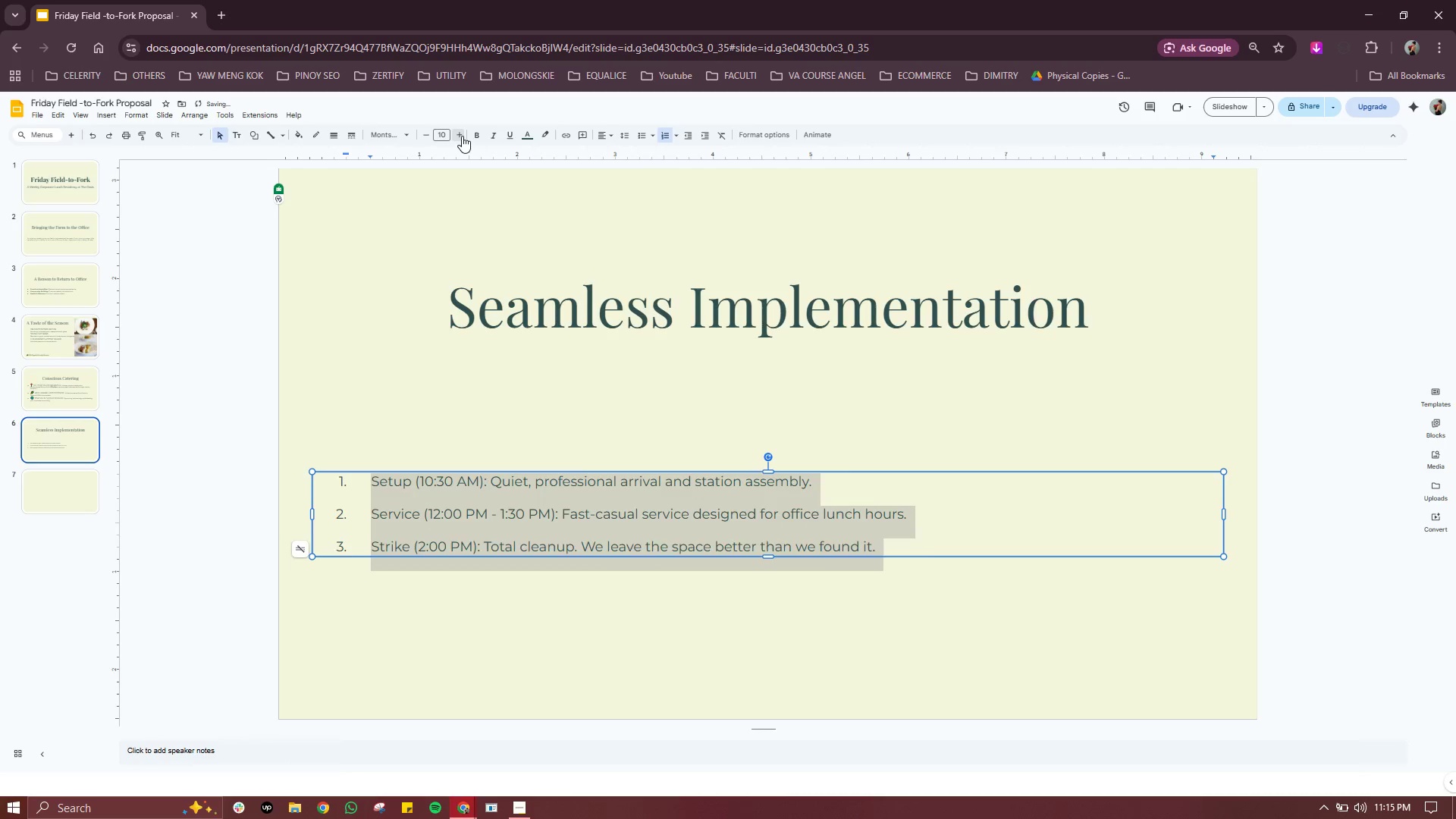 
triple_click([462, 136])
 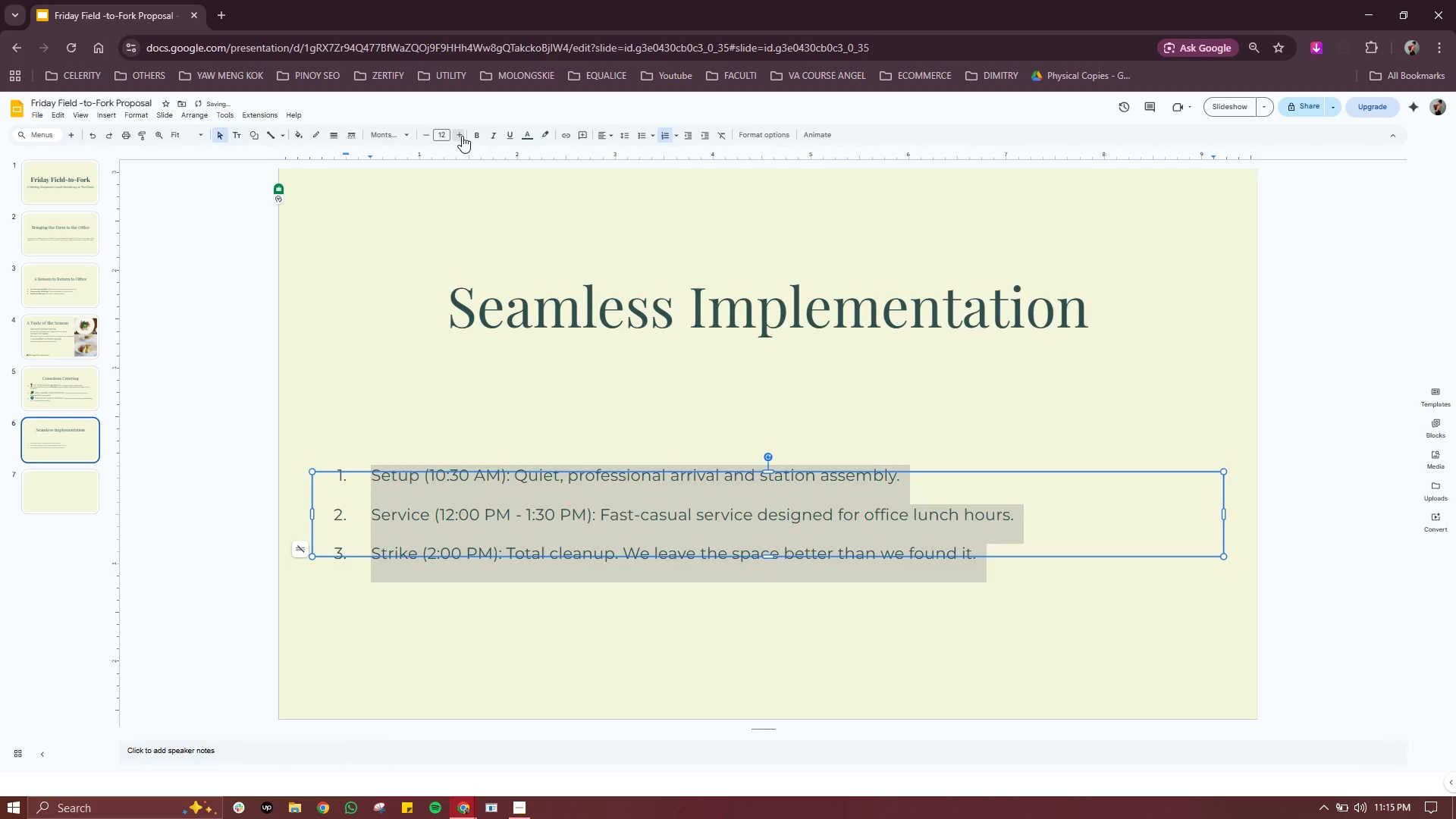 
double_click([462, 136])
 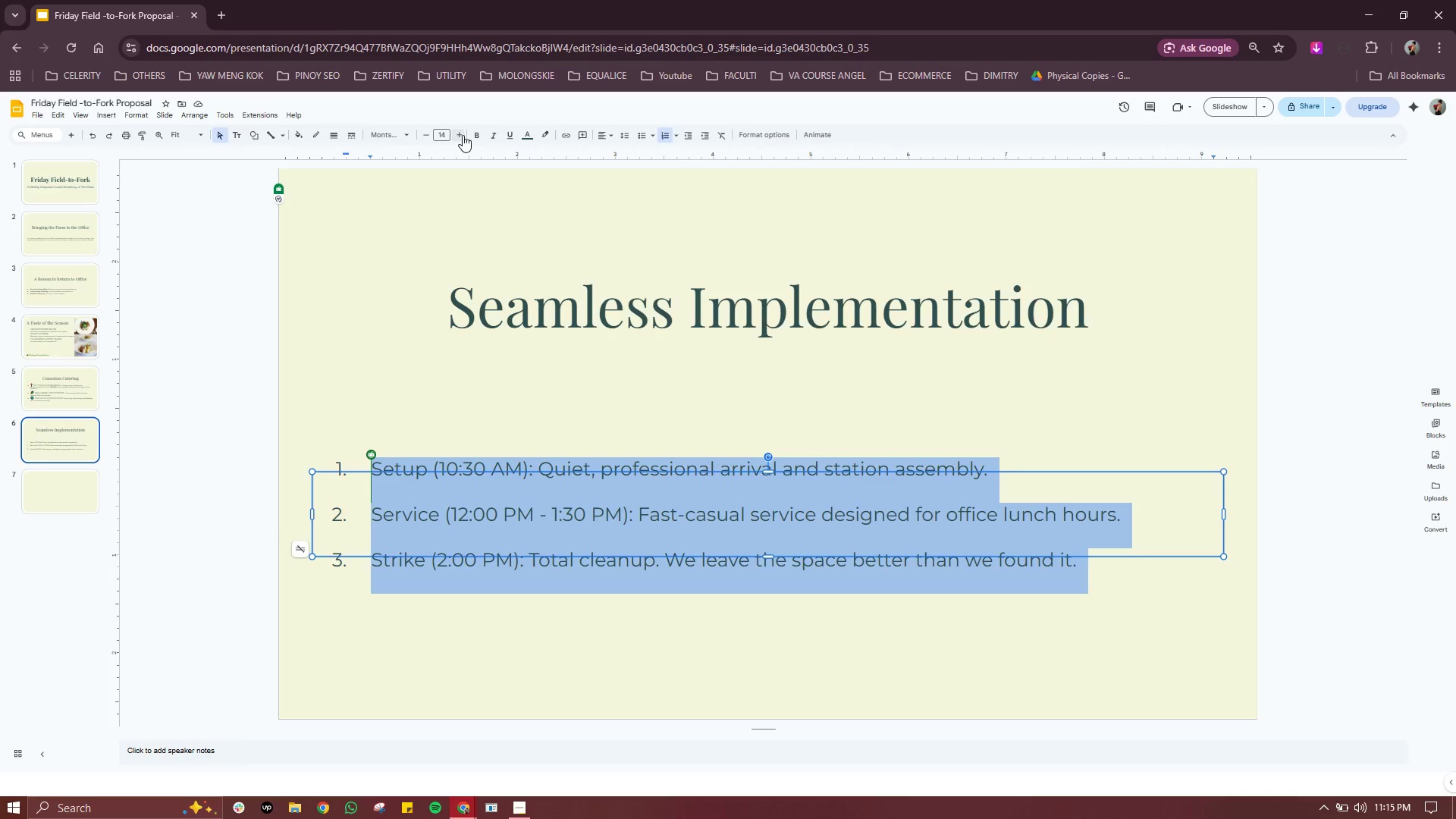 
wait(11.62)
 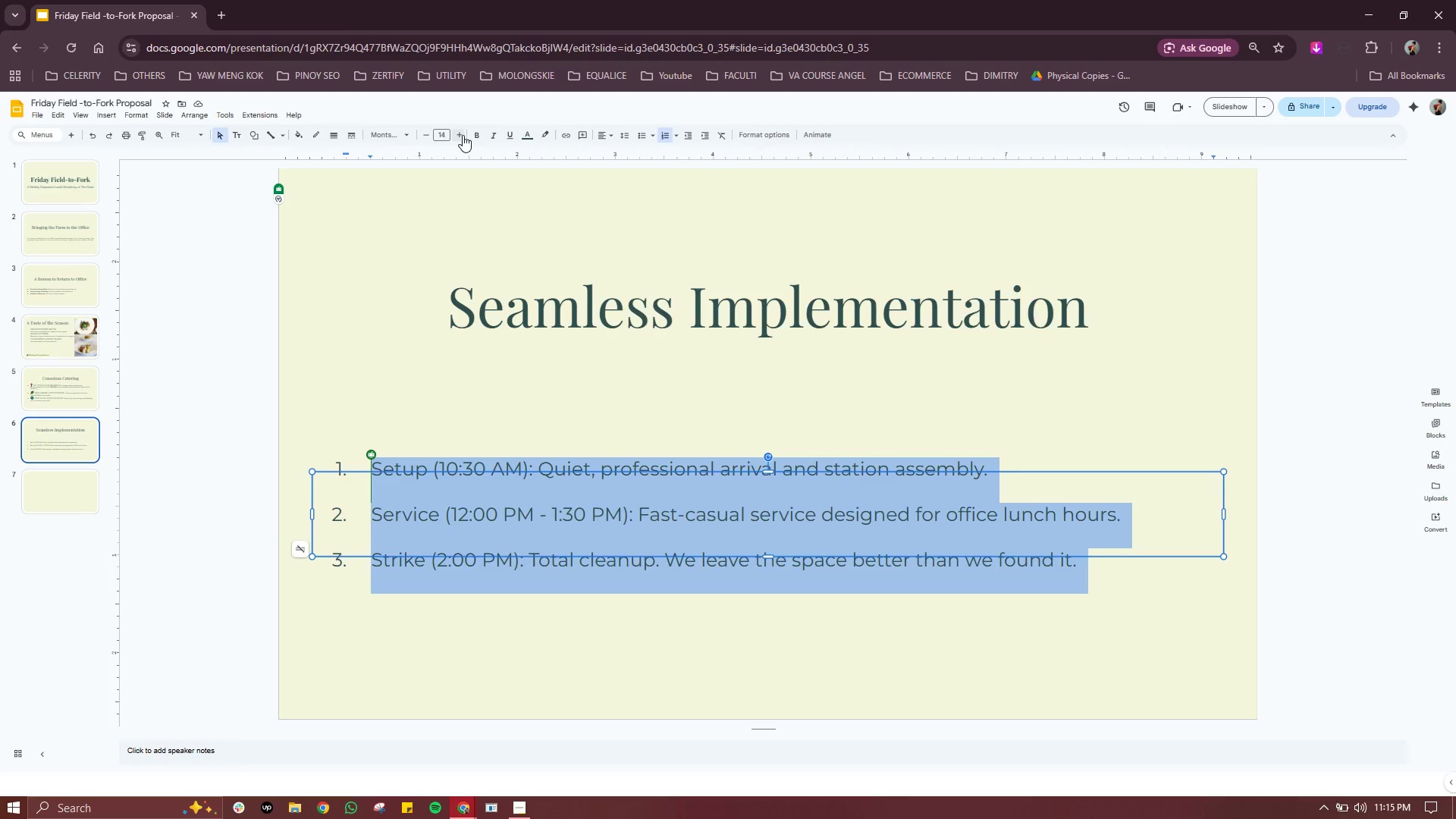 
left_click([650, 136])
 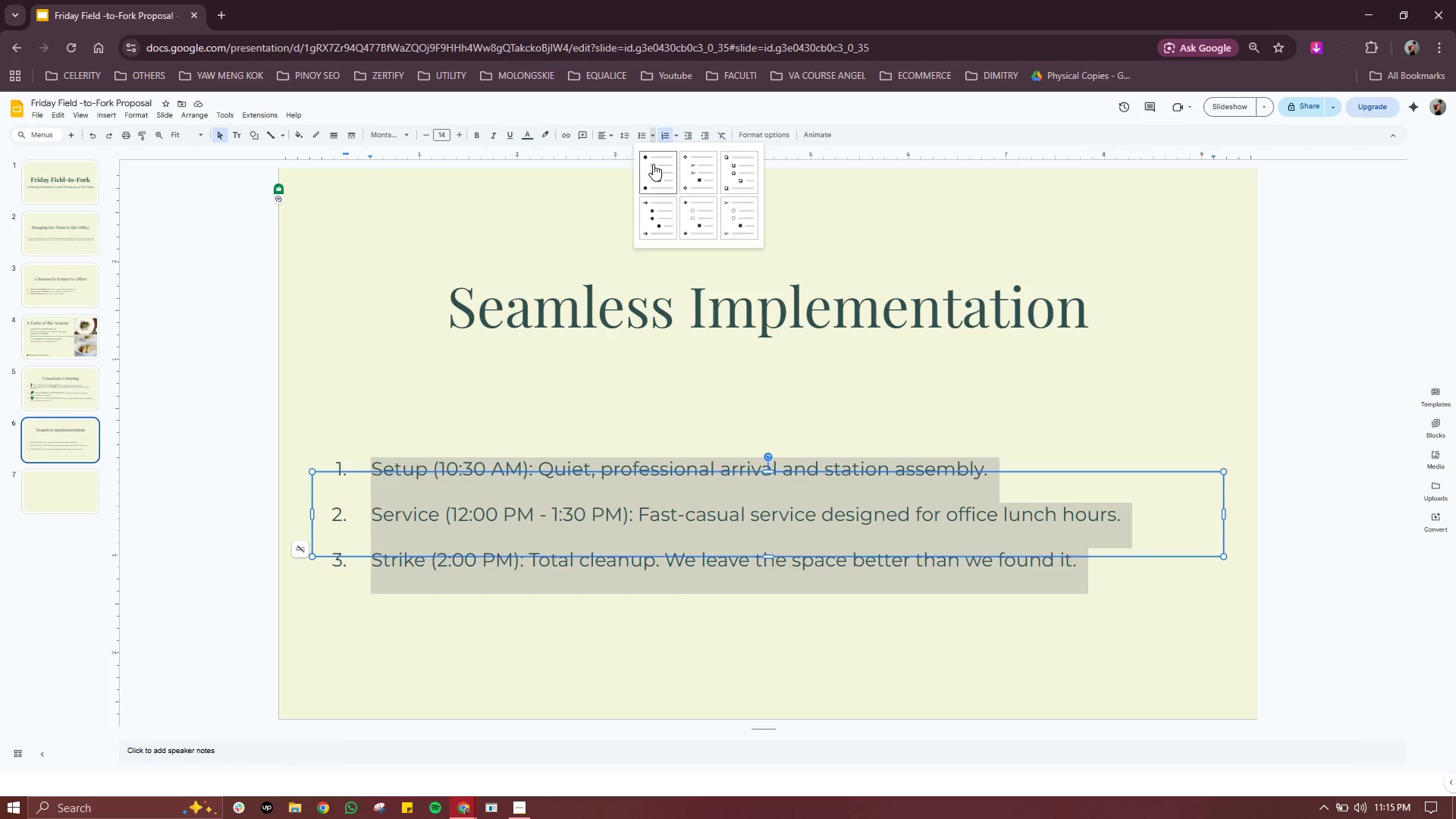 
left_click([653, 164])
 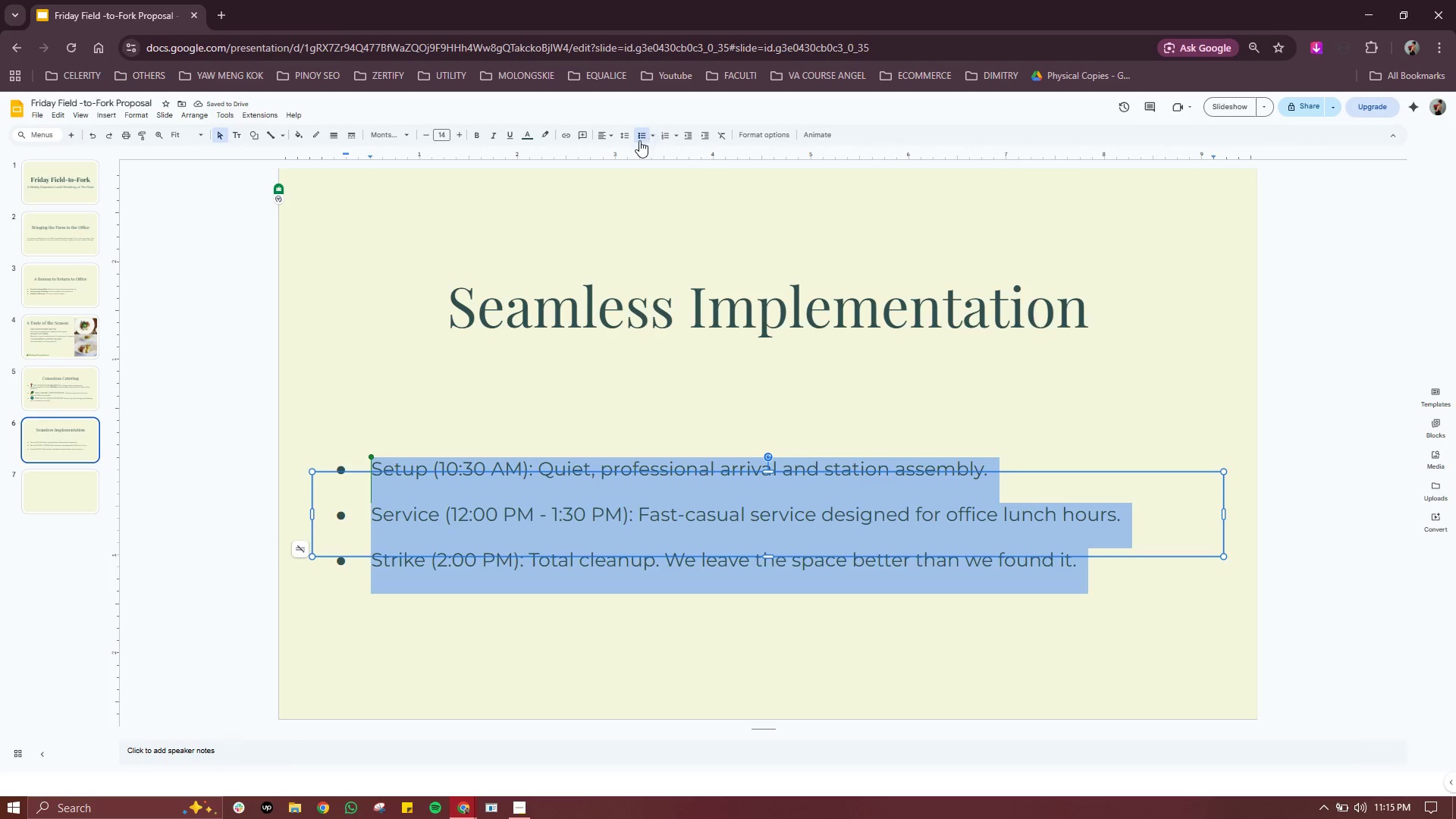 
left_click([611, 137])
 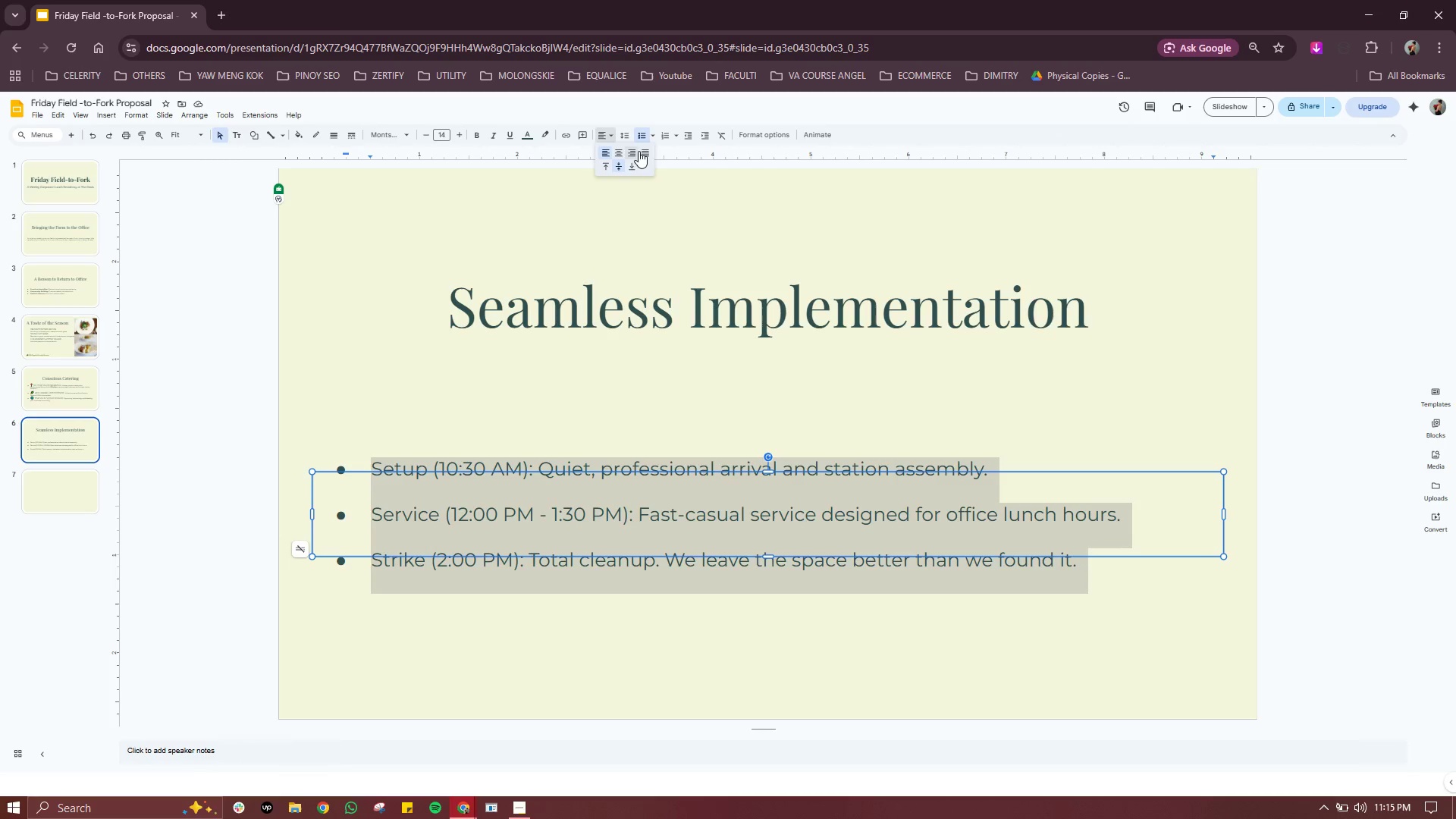 
left_click([648, 151])
 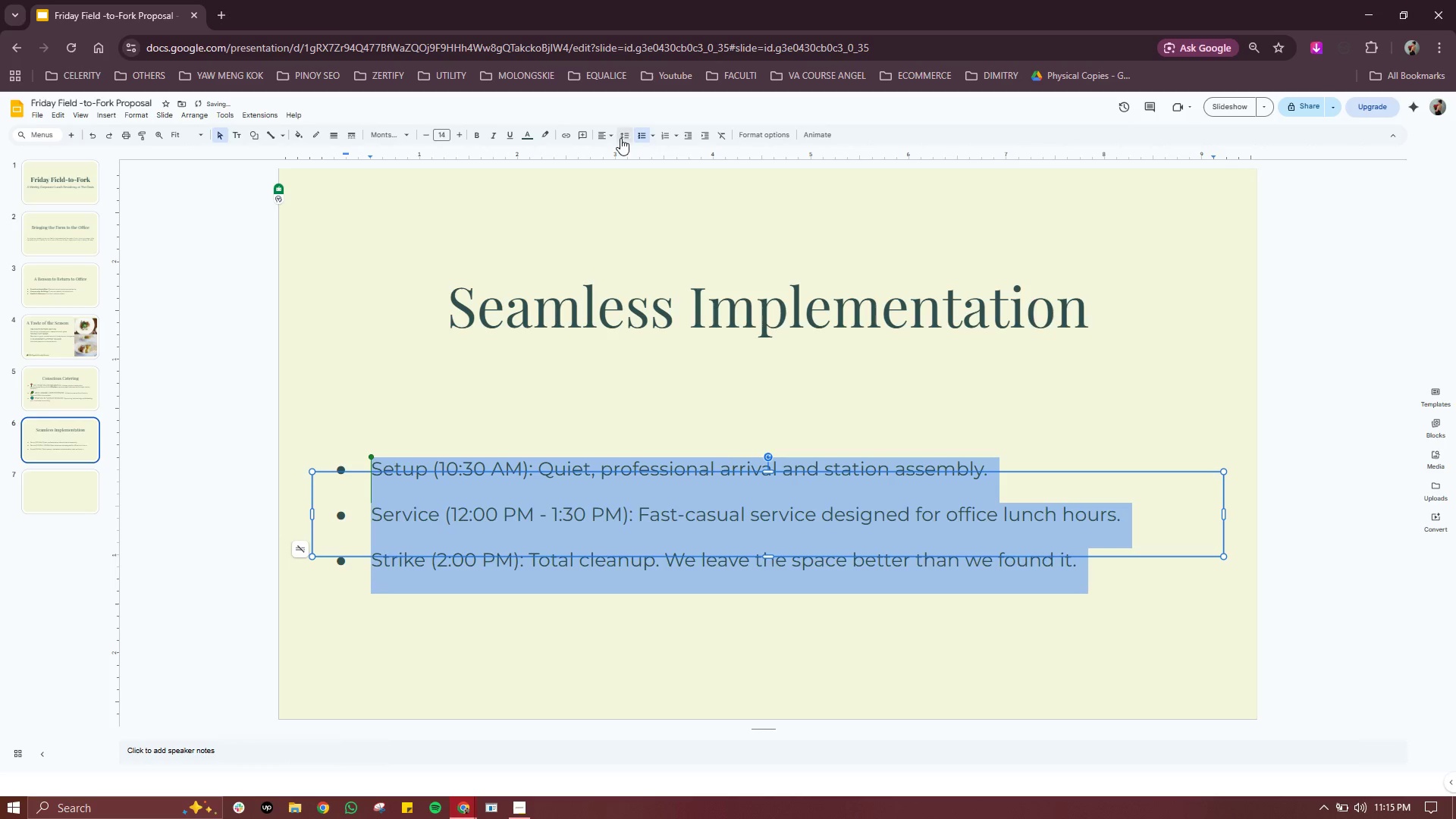 
left_click([632, 136])
 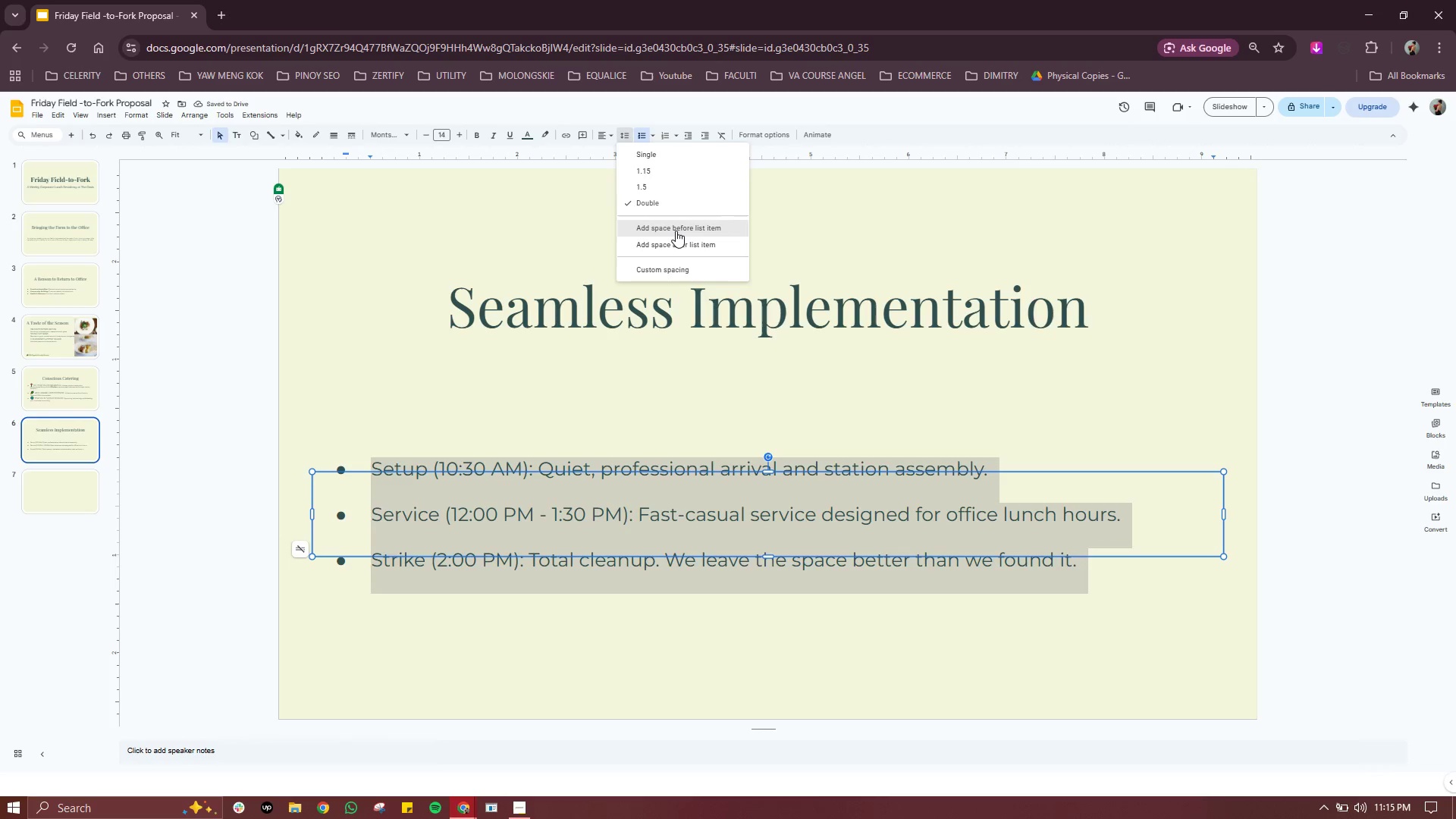 
wait(8.06)
 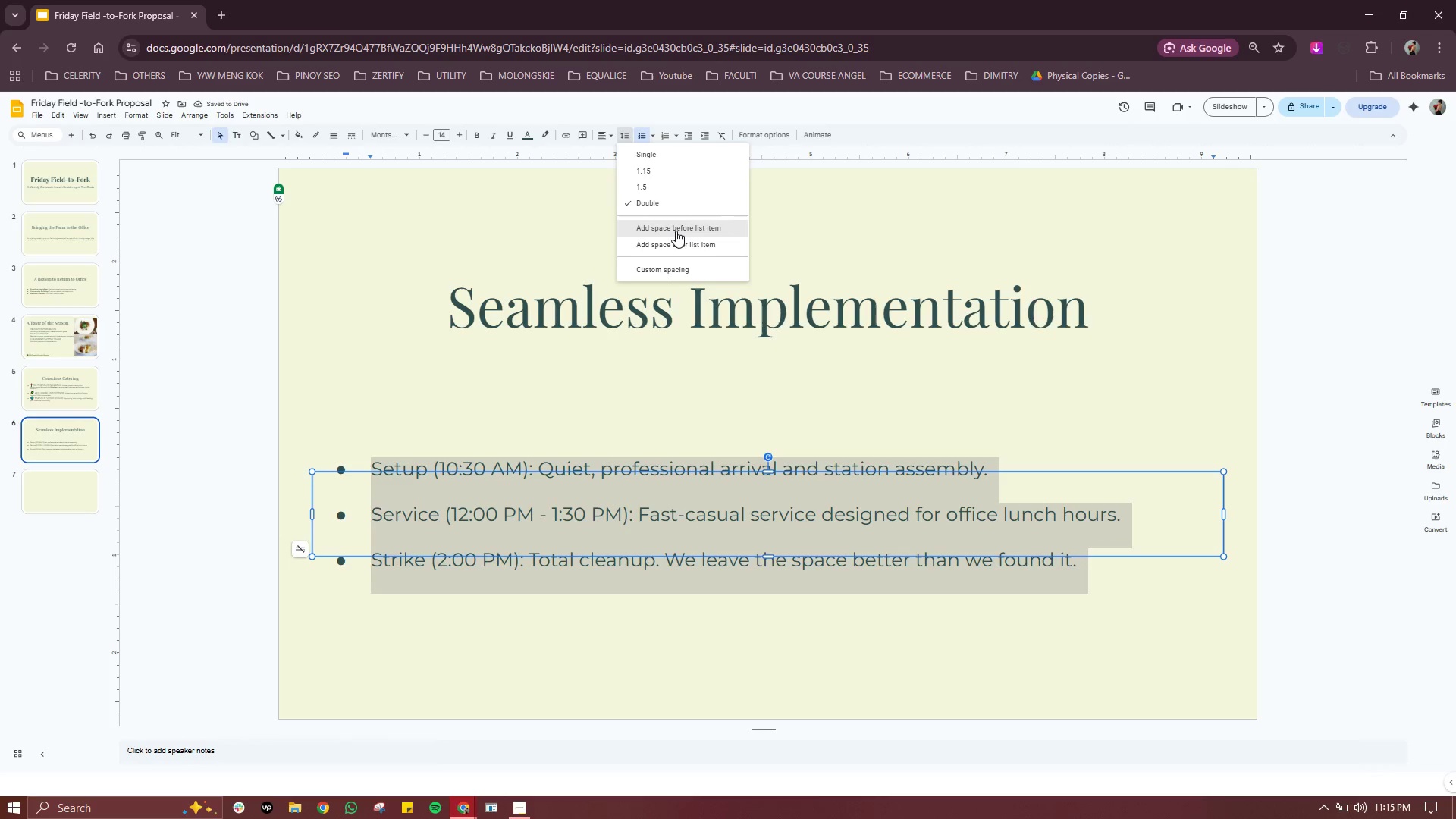 
left_click([664, 155])
 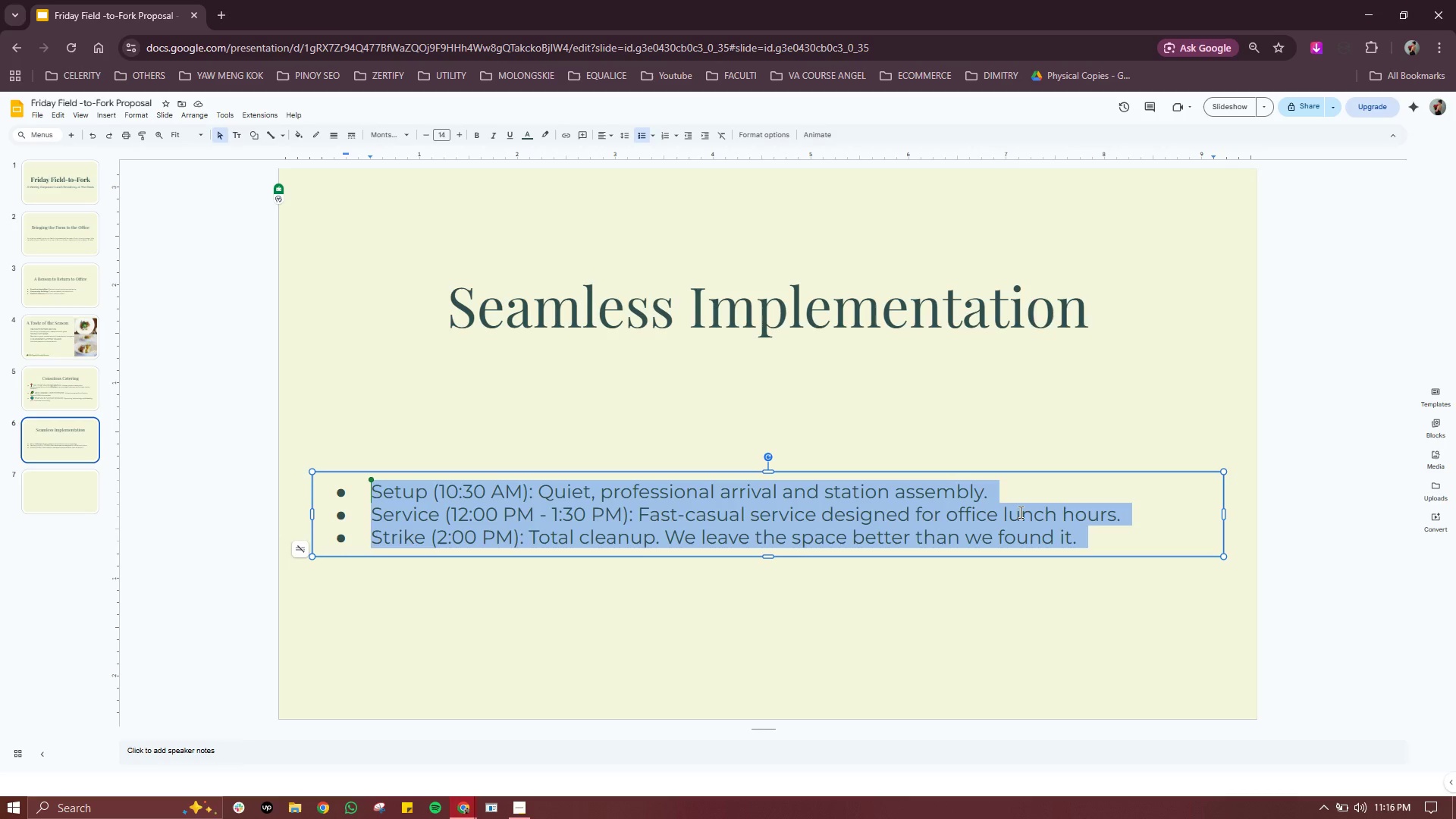 
wait(29.02)
 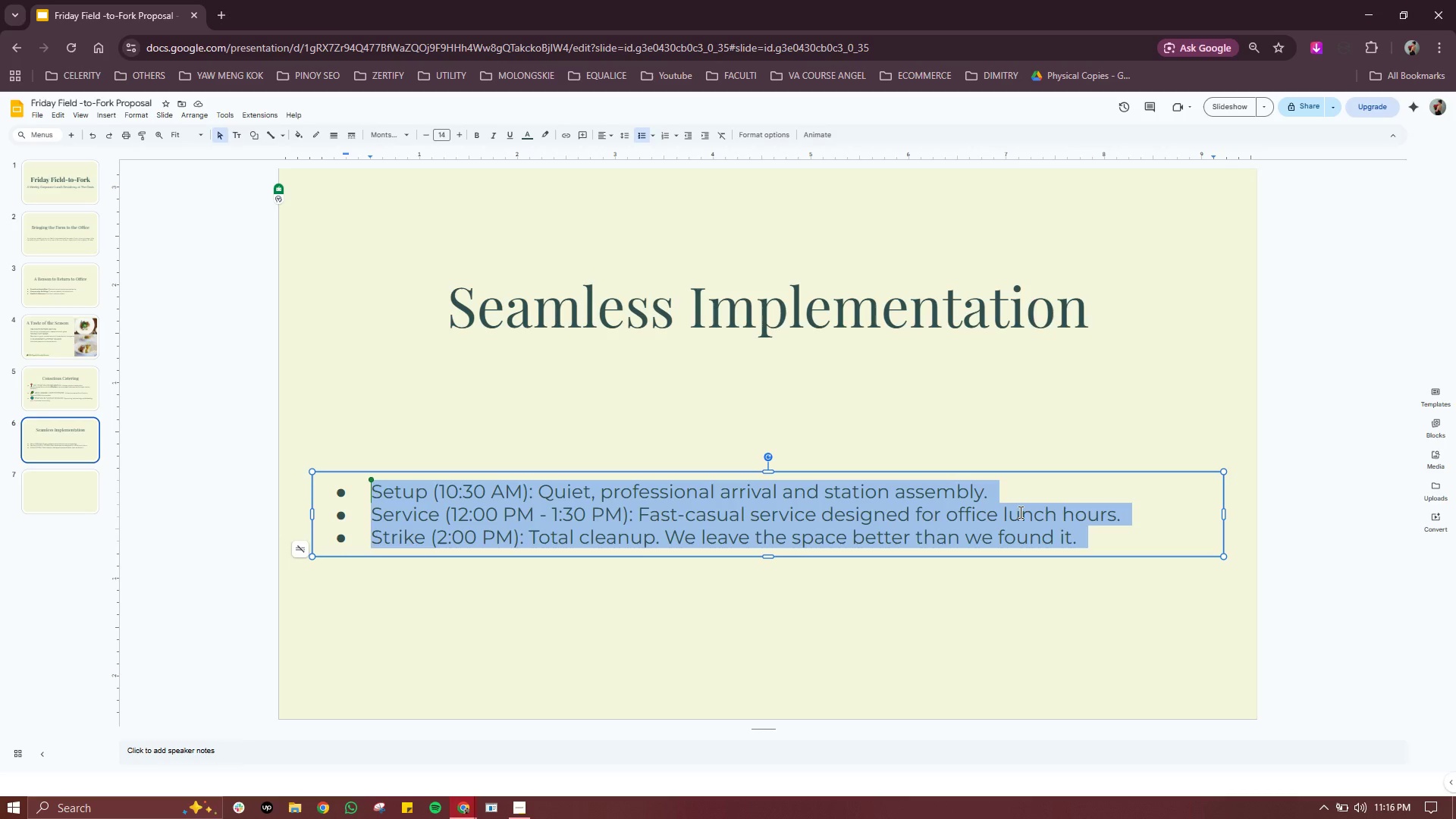 
left_click([886, 292])
 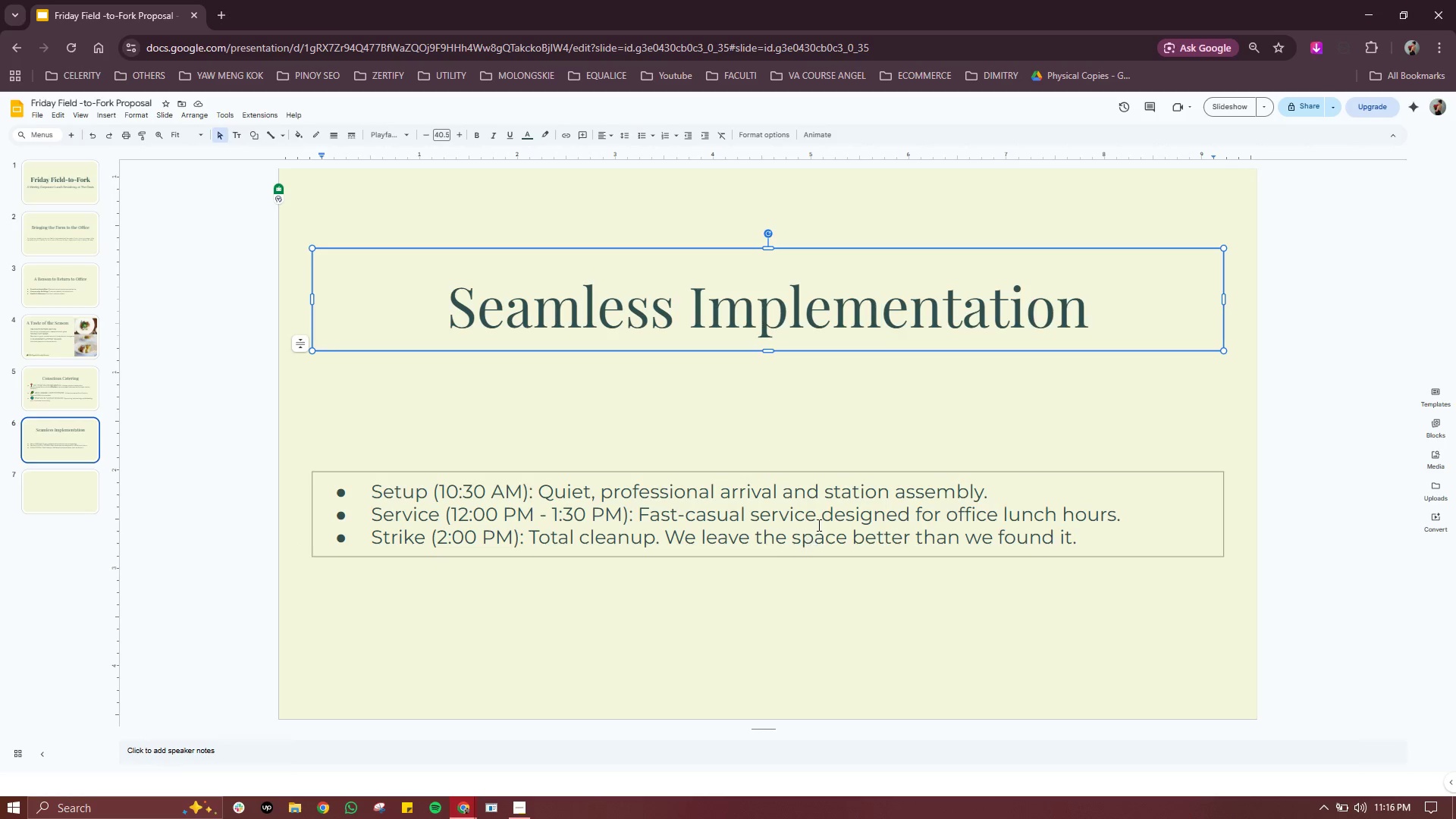 
left_click([817, 524])
 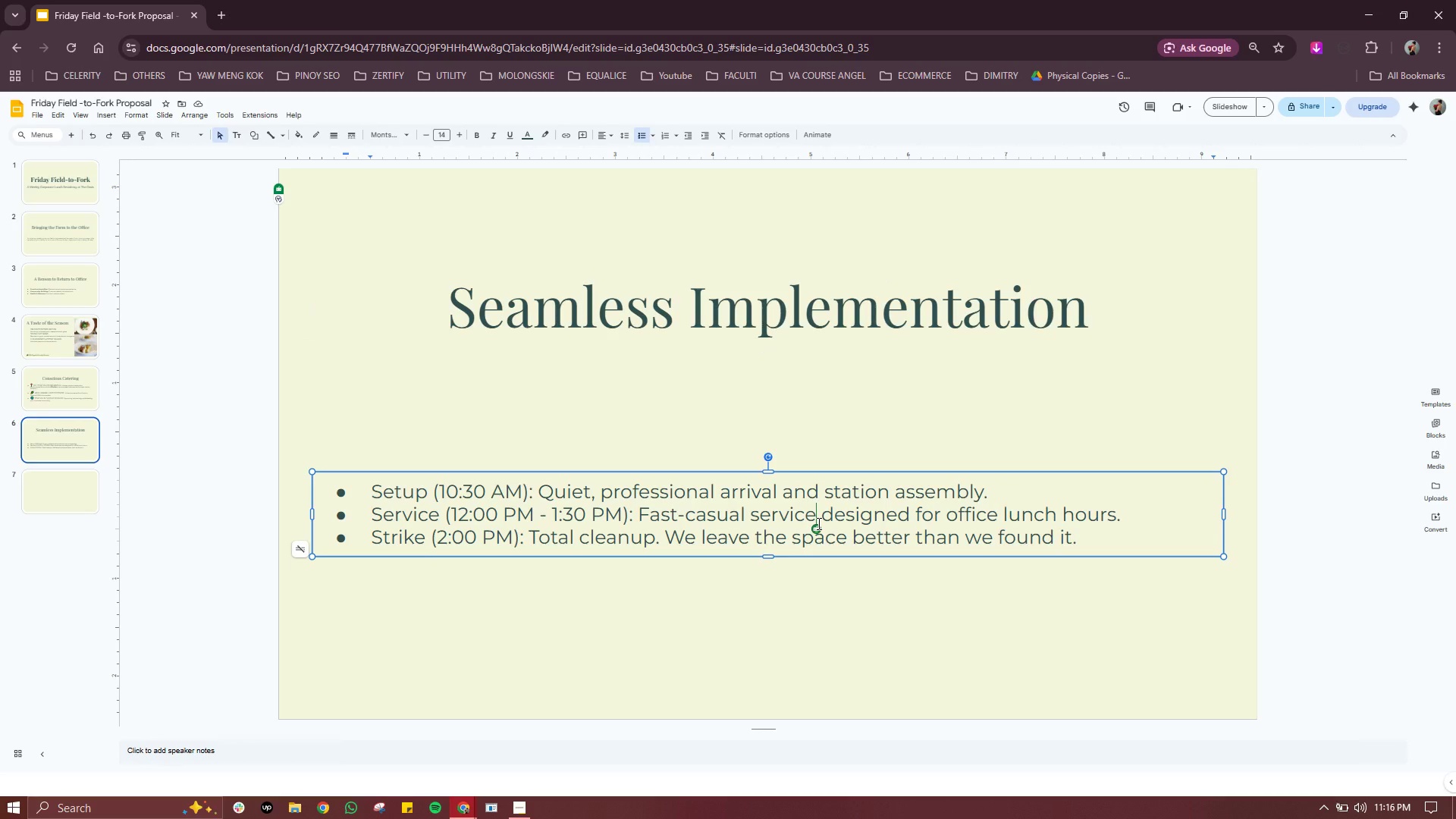 
wait(16.49)
 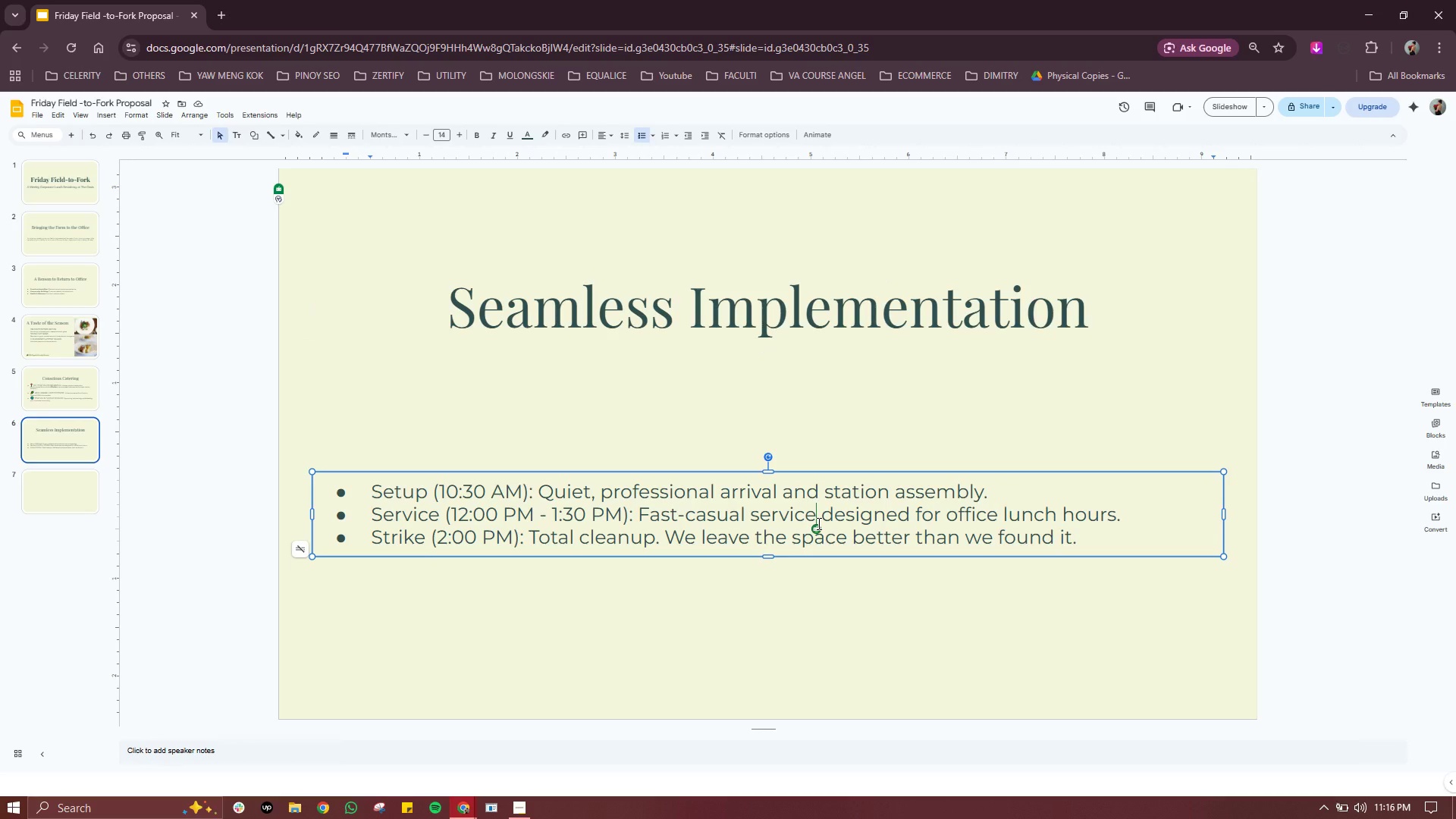 
left_click([801, 438])
 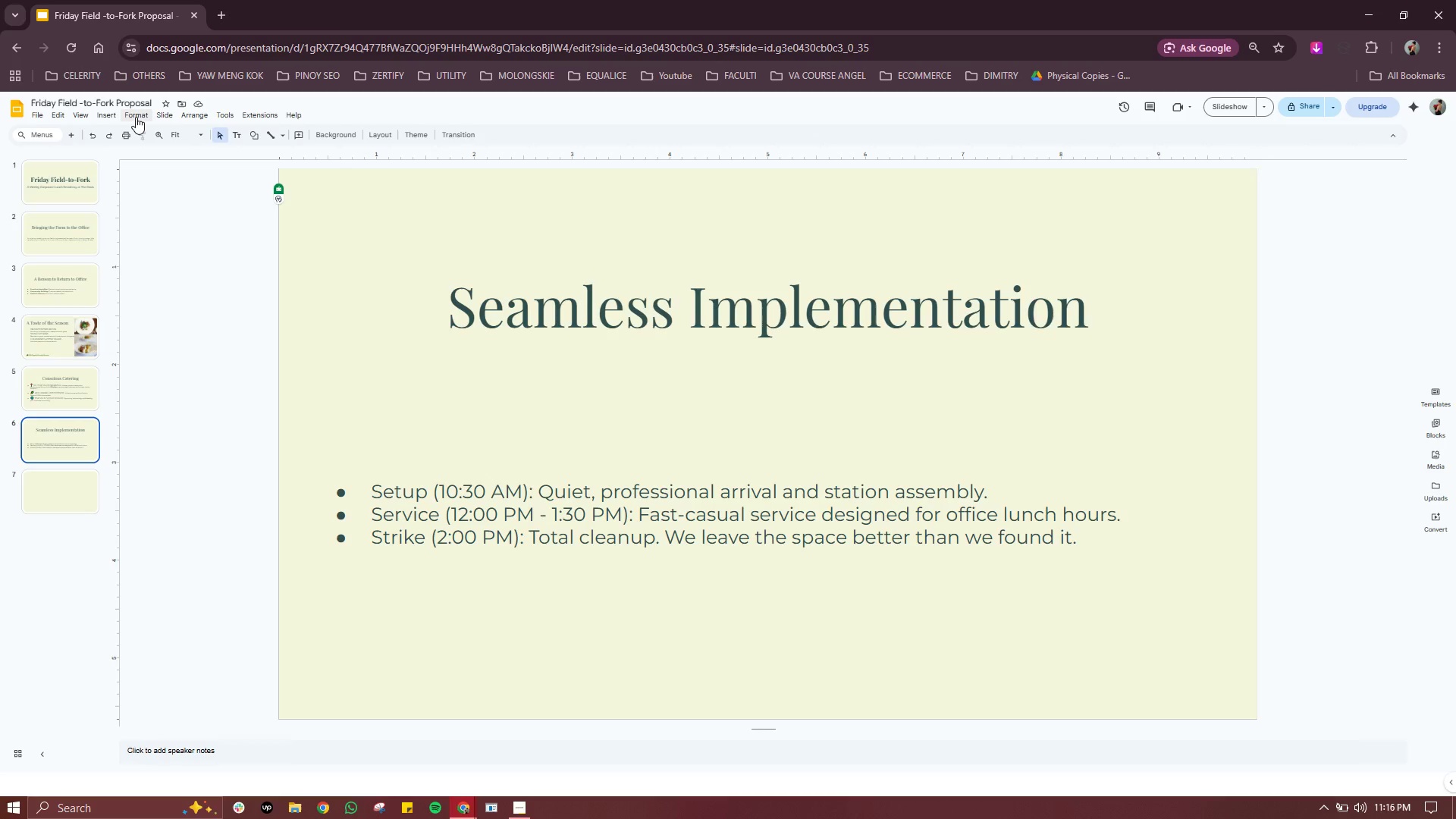 
left_click([105, 114])
 